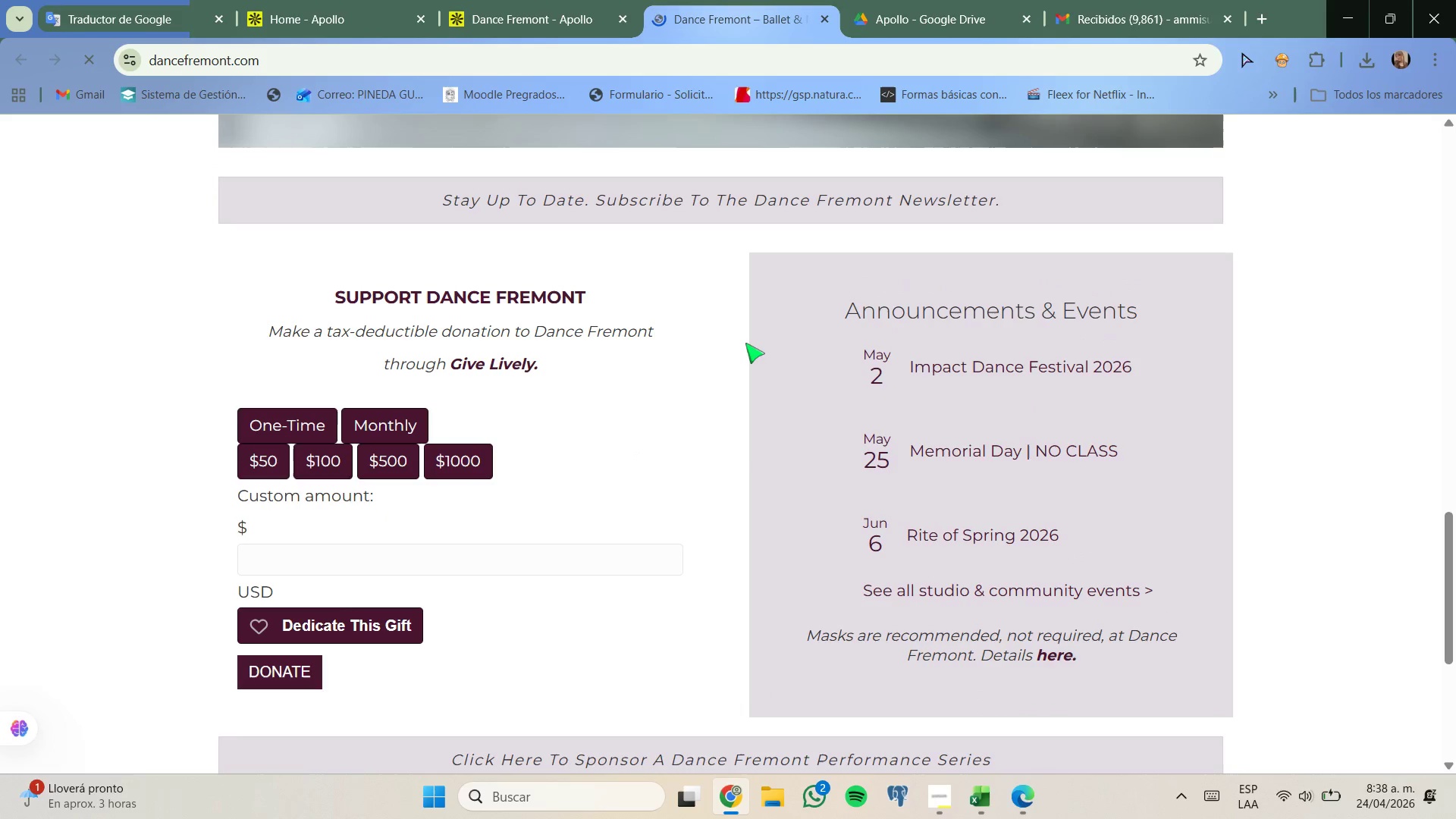 
scroll: coordinate [745, 347], scroll_direction: none, amount: 0.0
 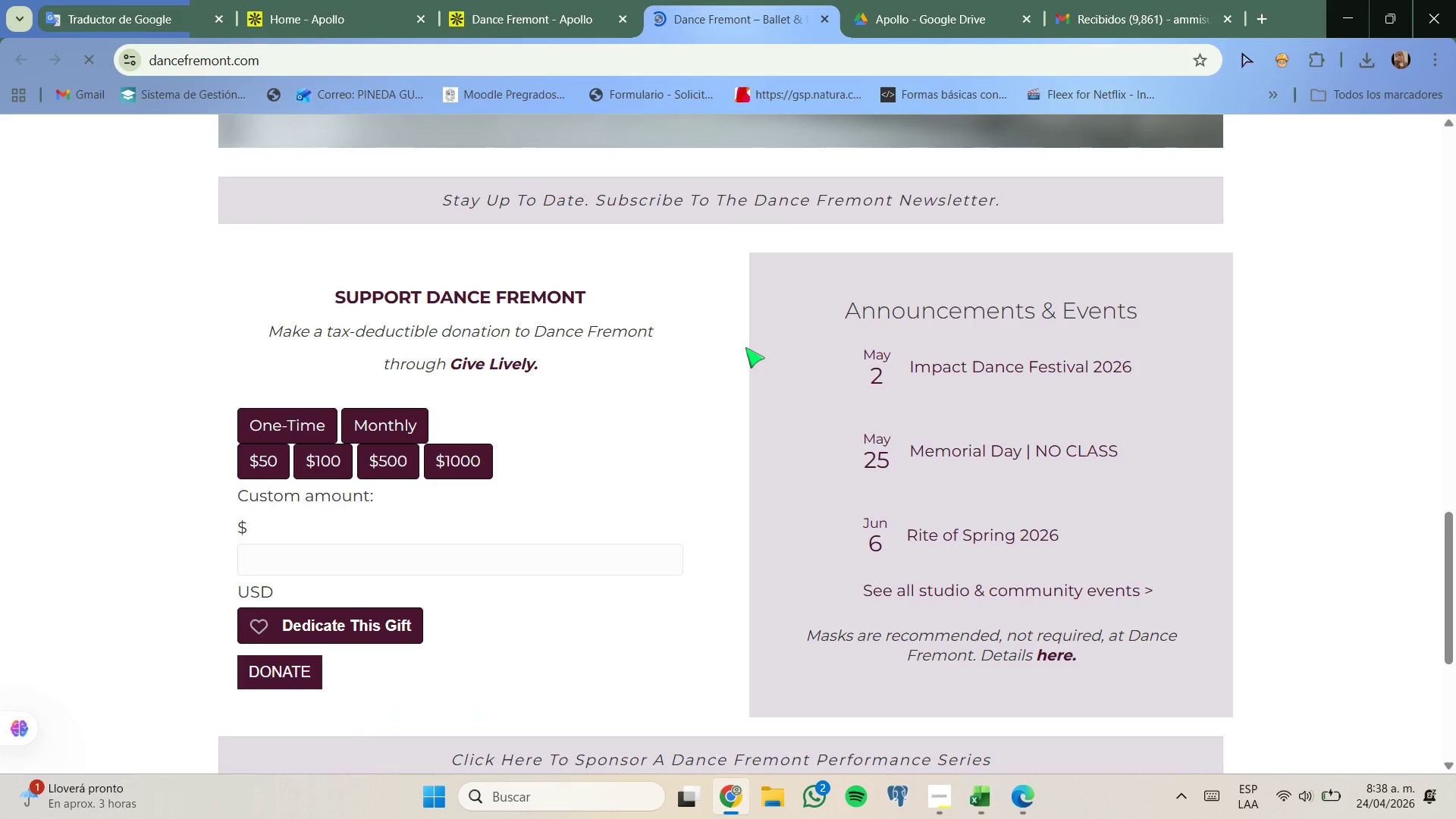 
scroll: coordinate [745, 347], scroll_direction: down, amount: 3.0
 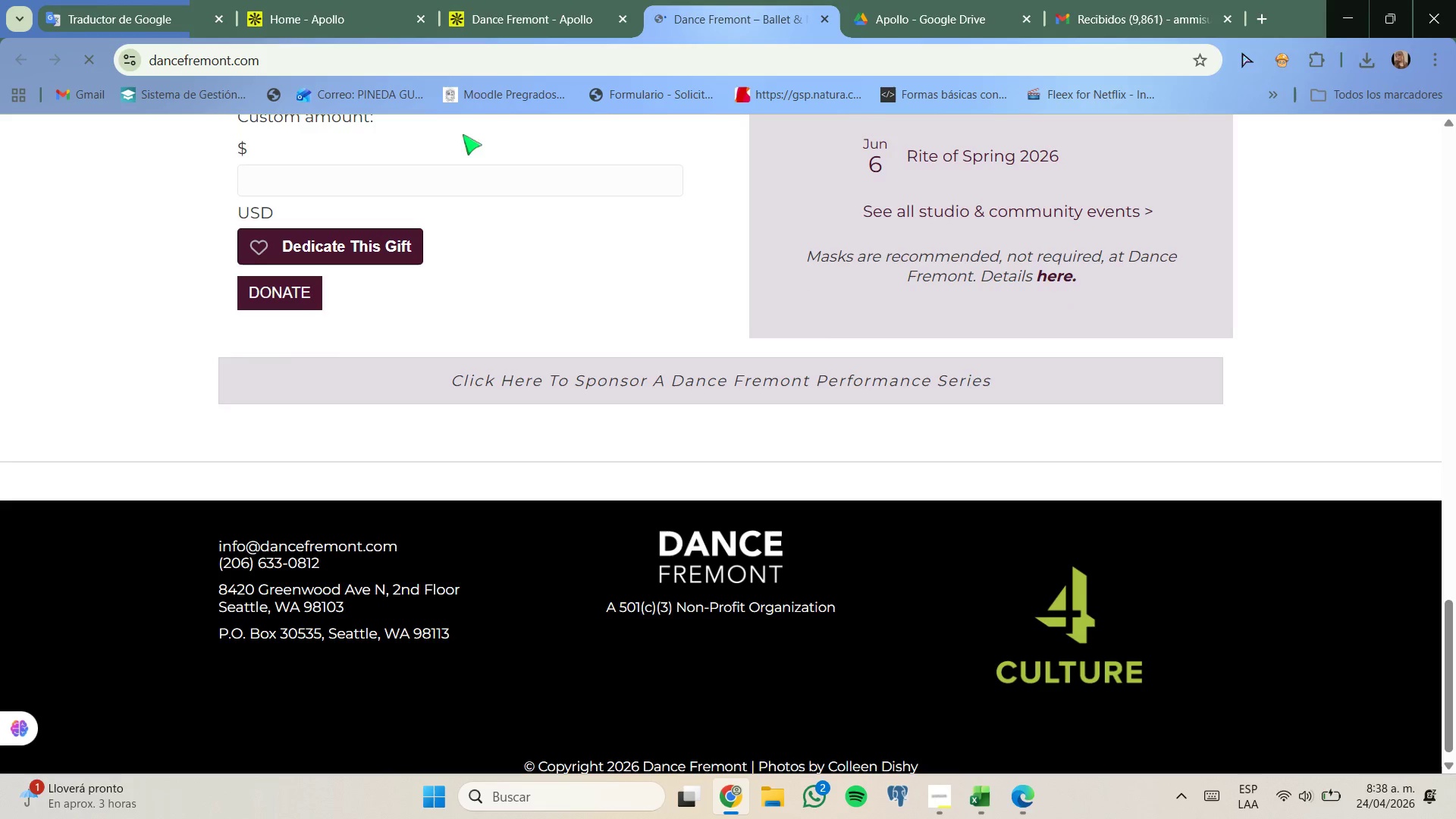 
left_click([507, 19])
 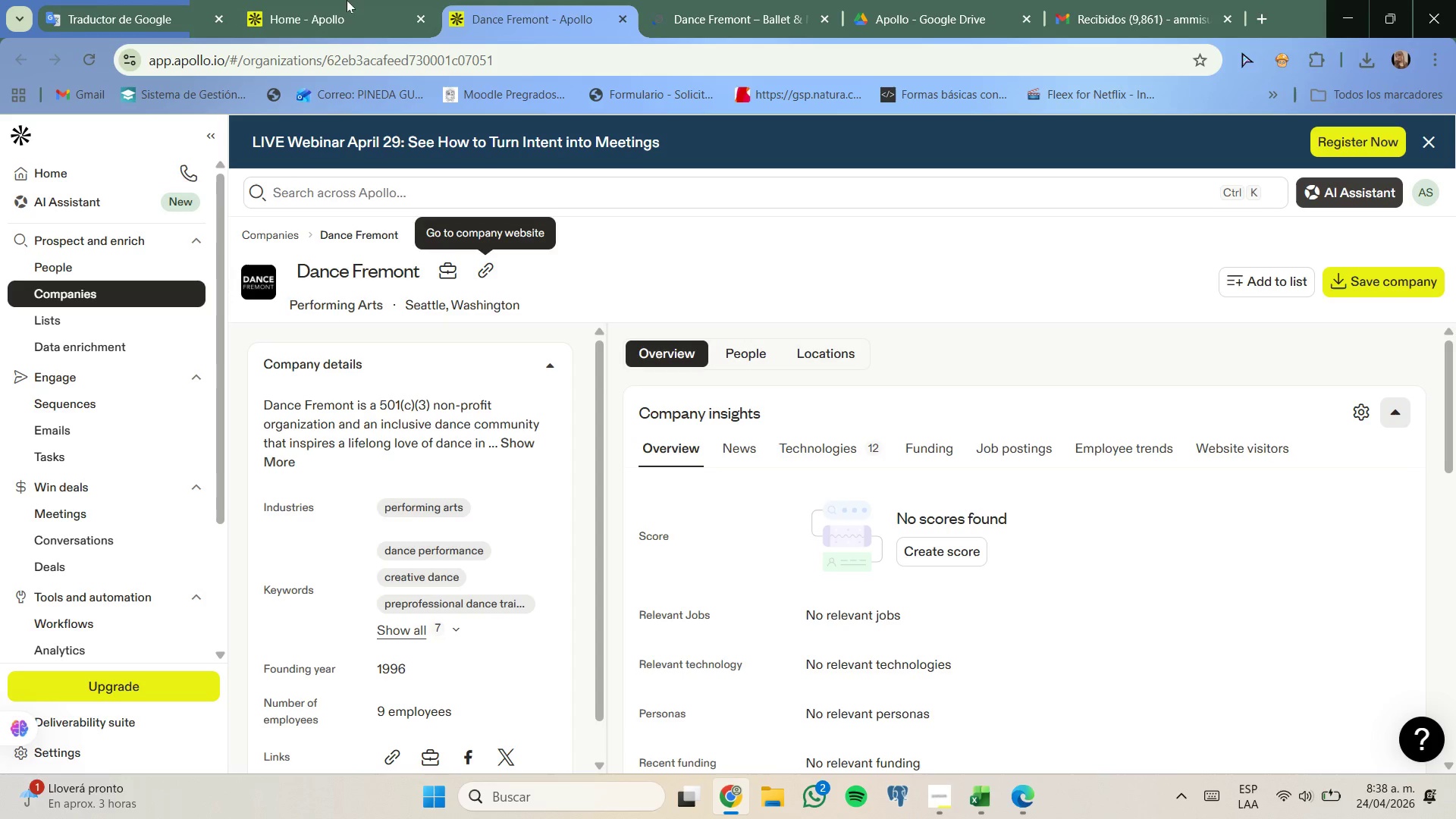 
left_click_drag(start_coordinate=[353, 0], to_coordinate=[358, 0])
 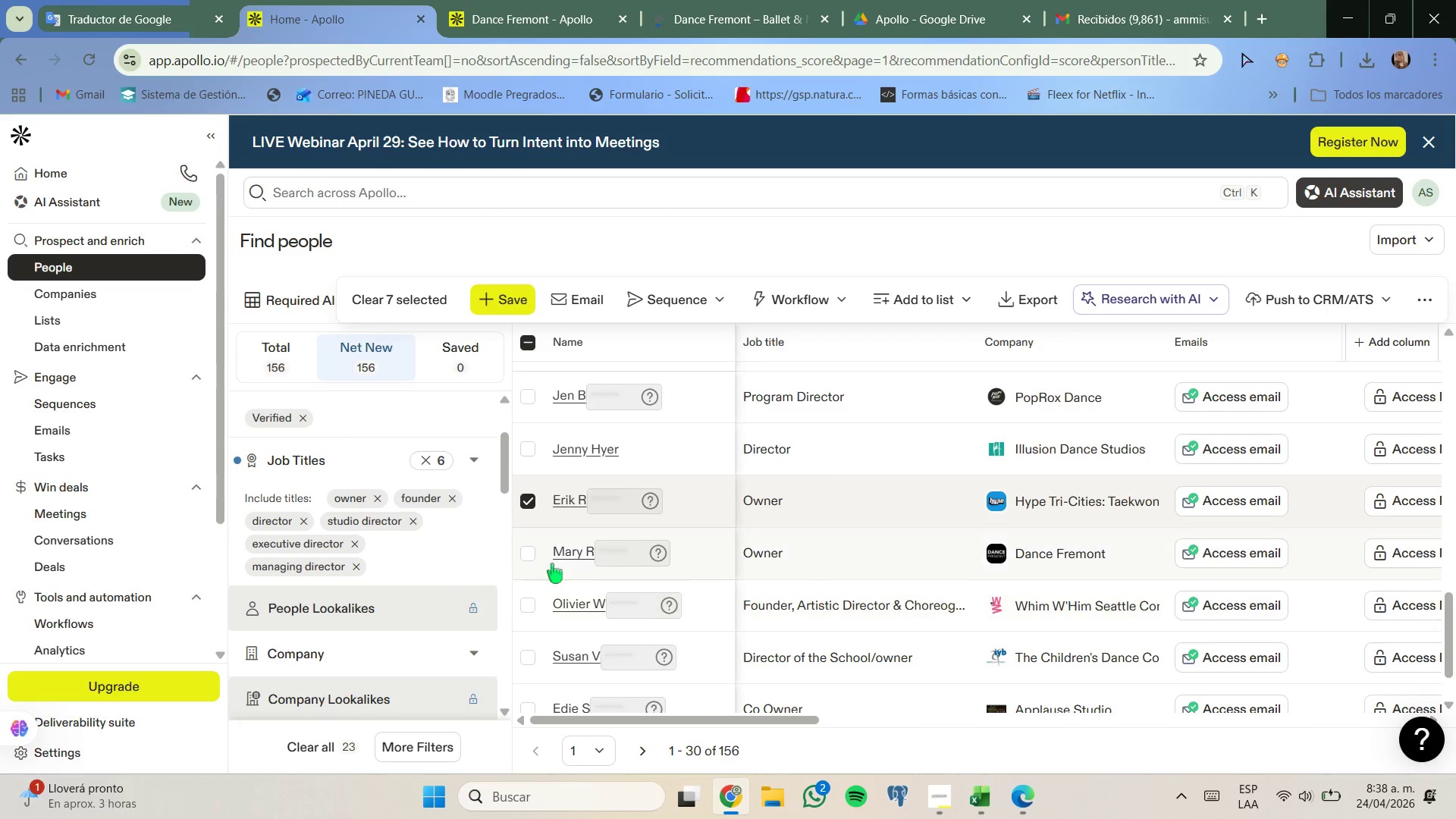 
left_click([527, 560])
 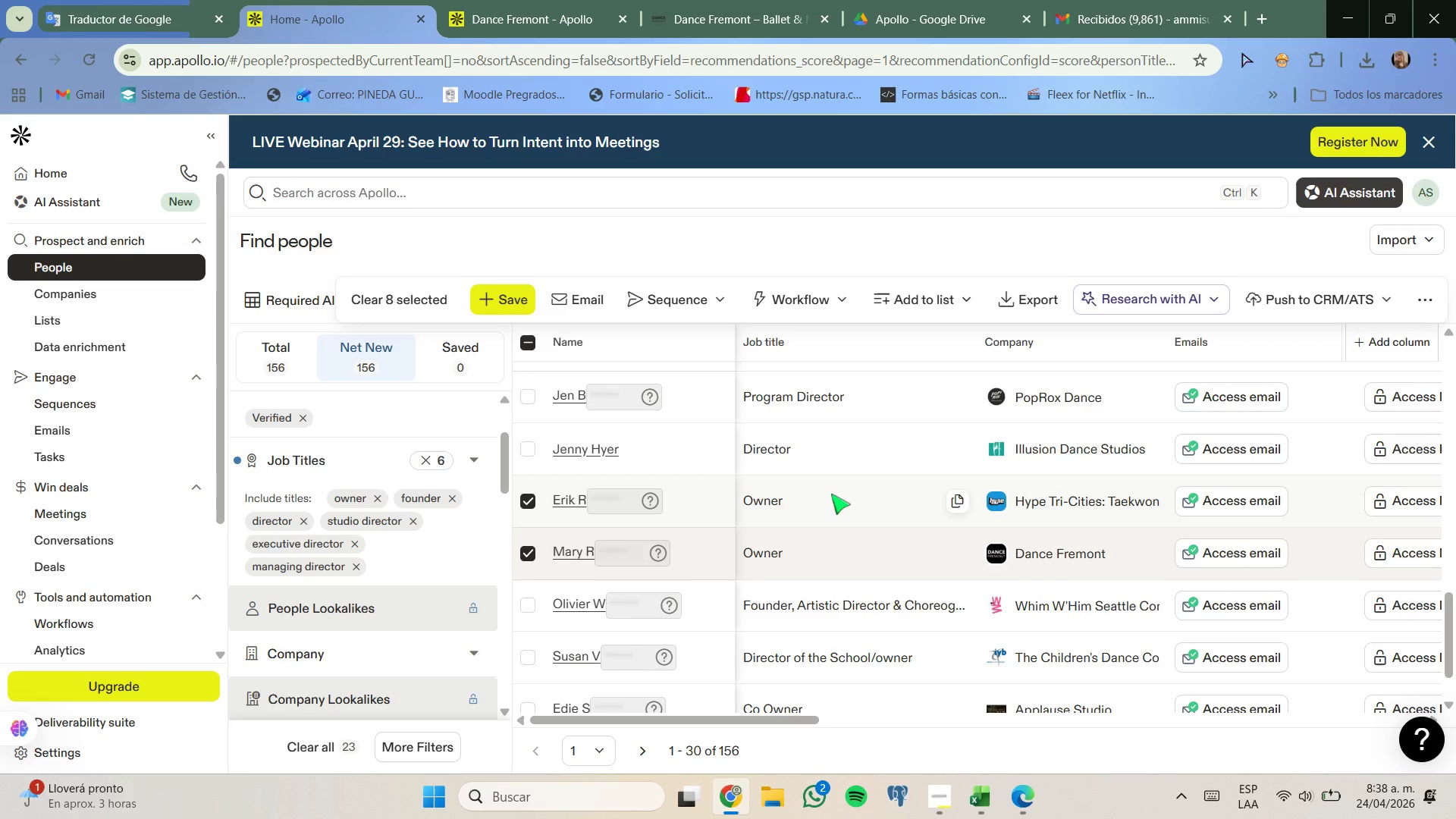 
wait(6.45)
 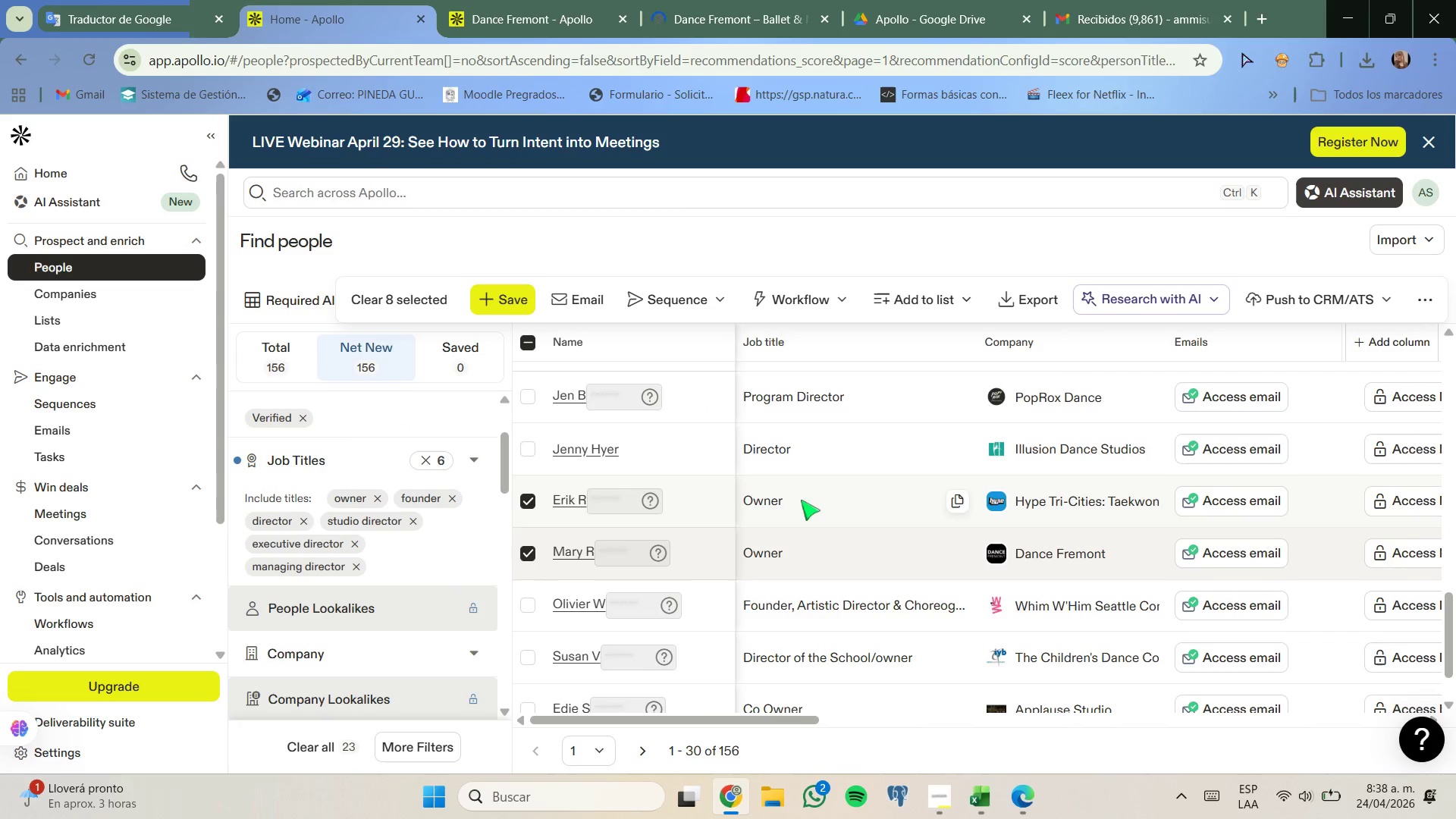 
left_click([740, 0])
 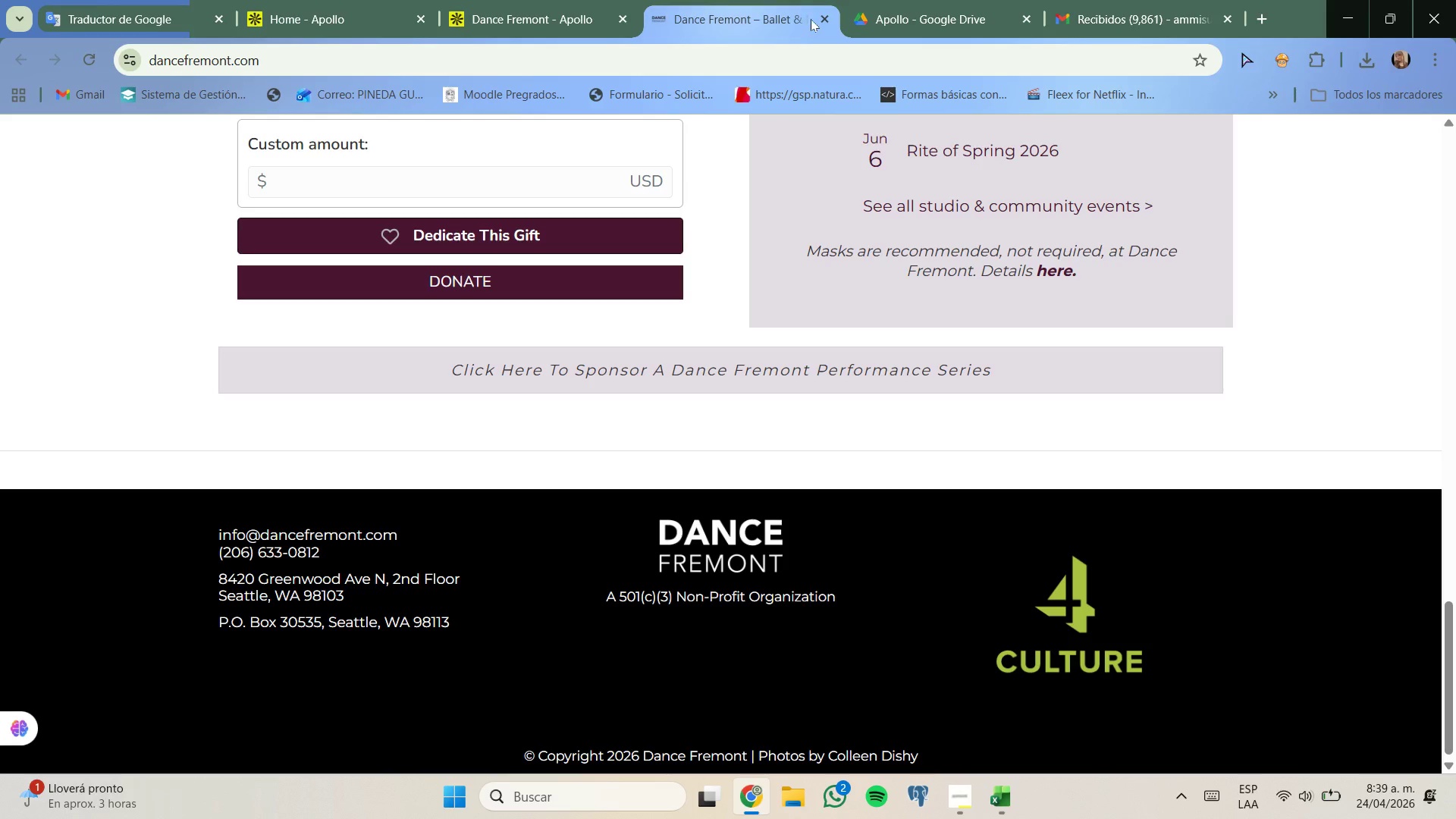 
left_click([819, 18])
 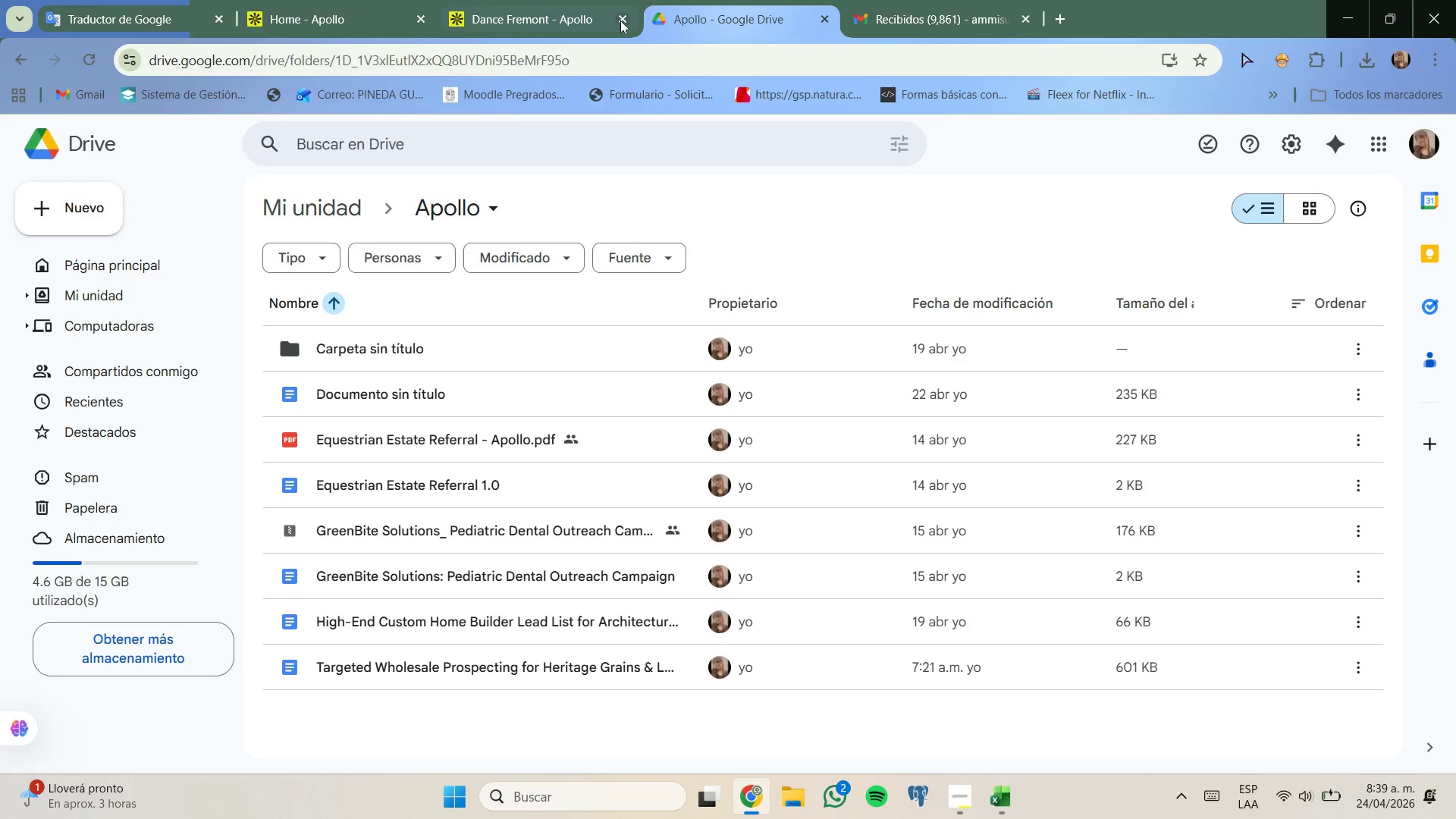 
left_click([619, 20])
 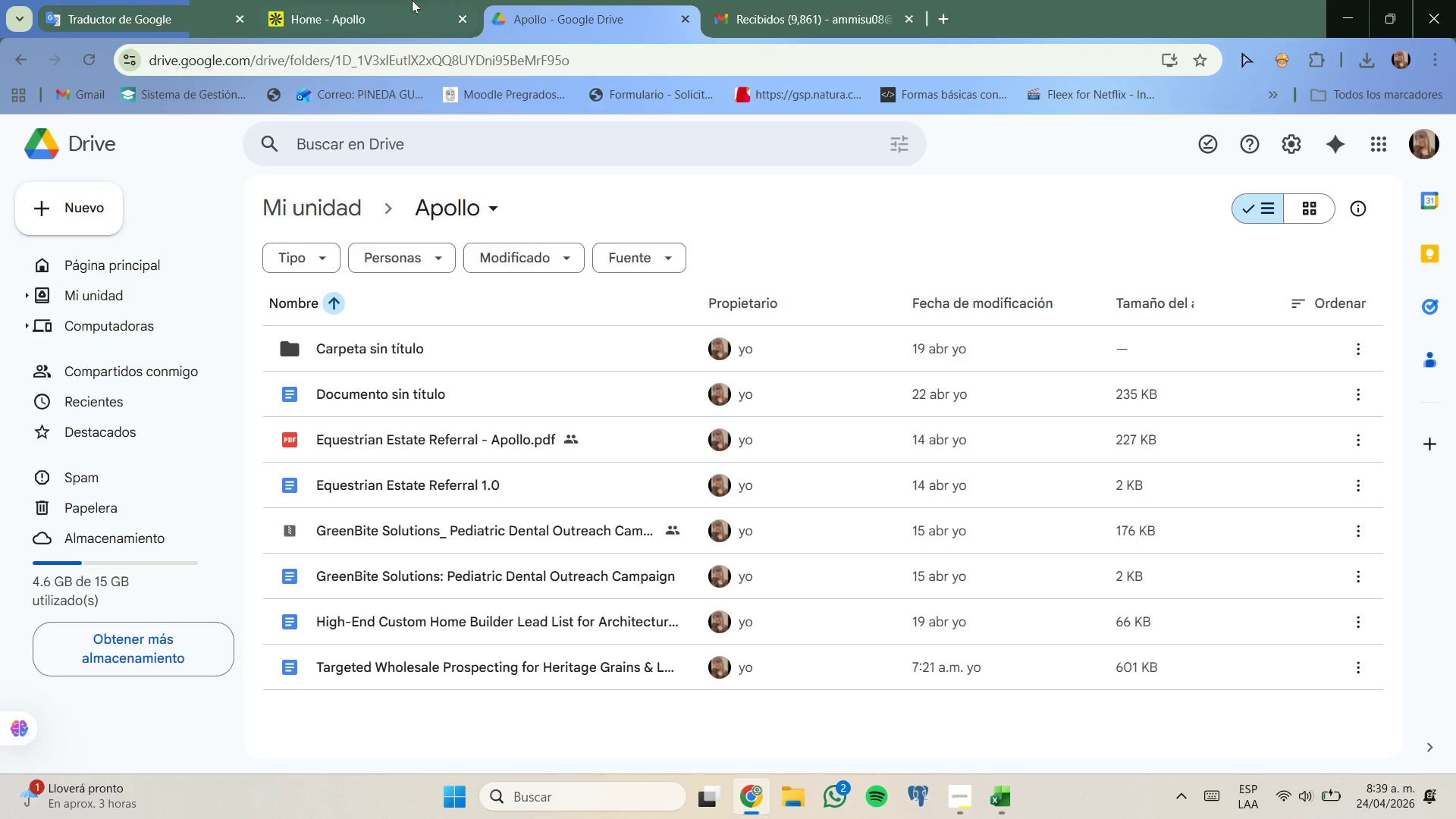 
left_click([401, 0])
 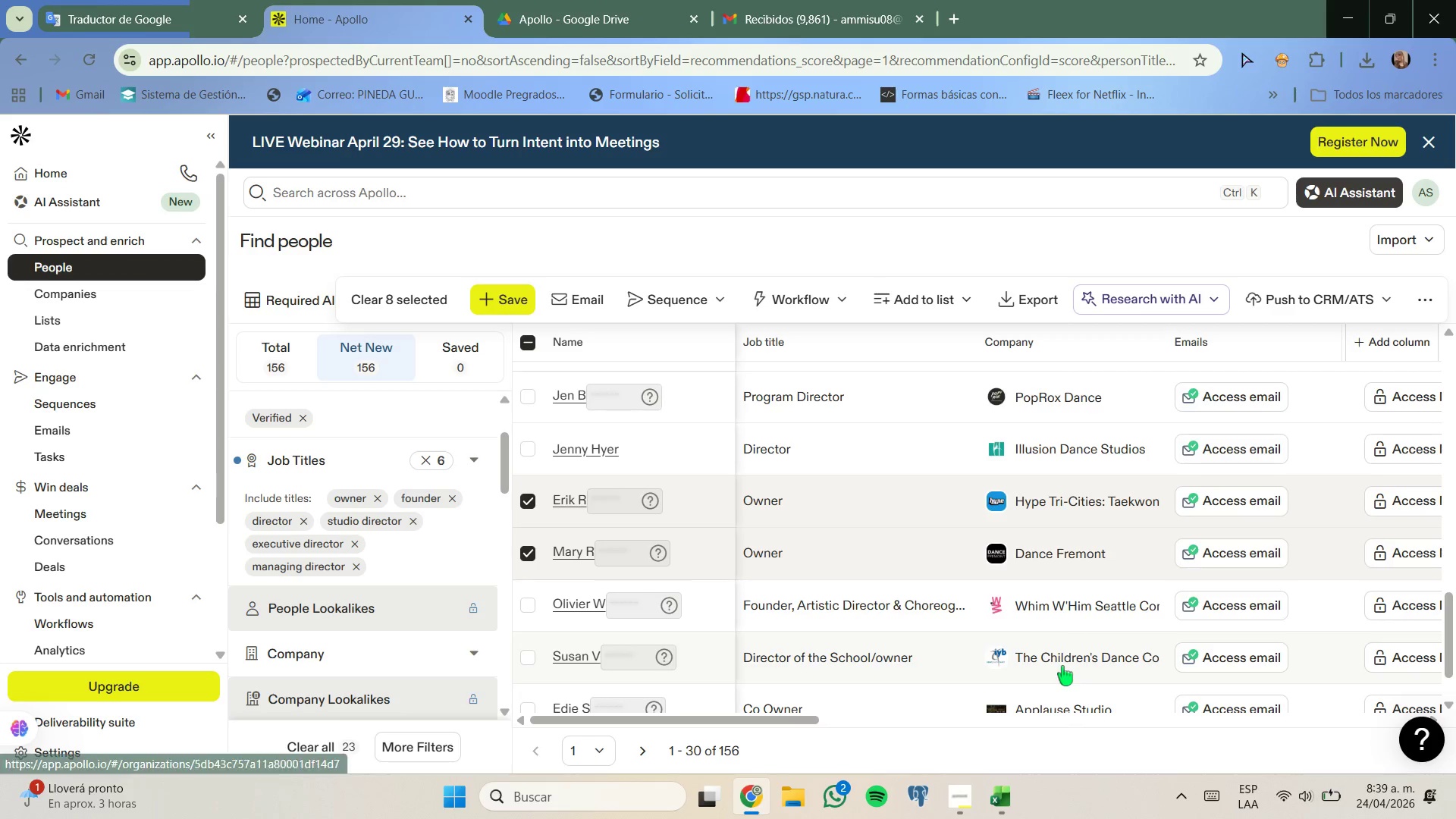 
scroll: coordinate [965, 650], scroll_direction: down, amount: 7.0
 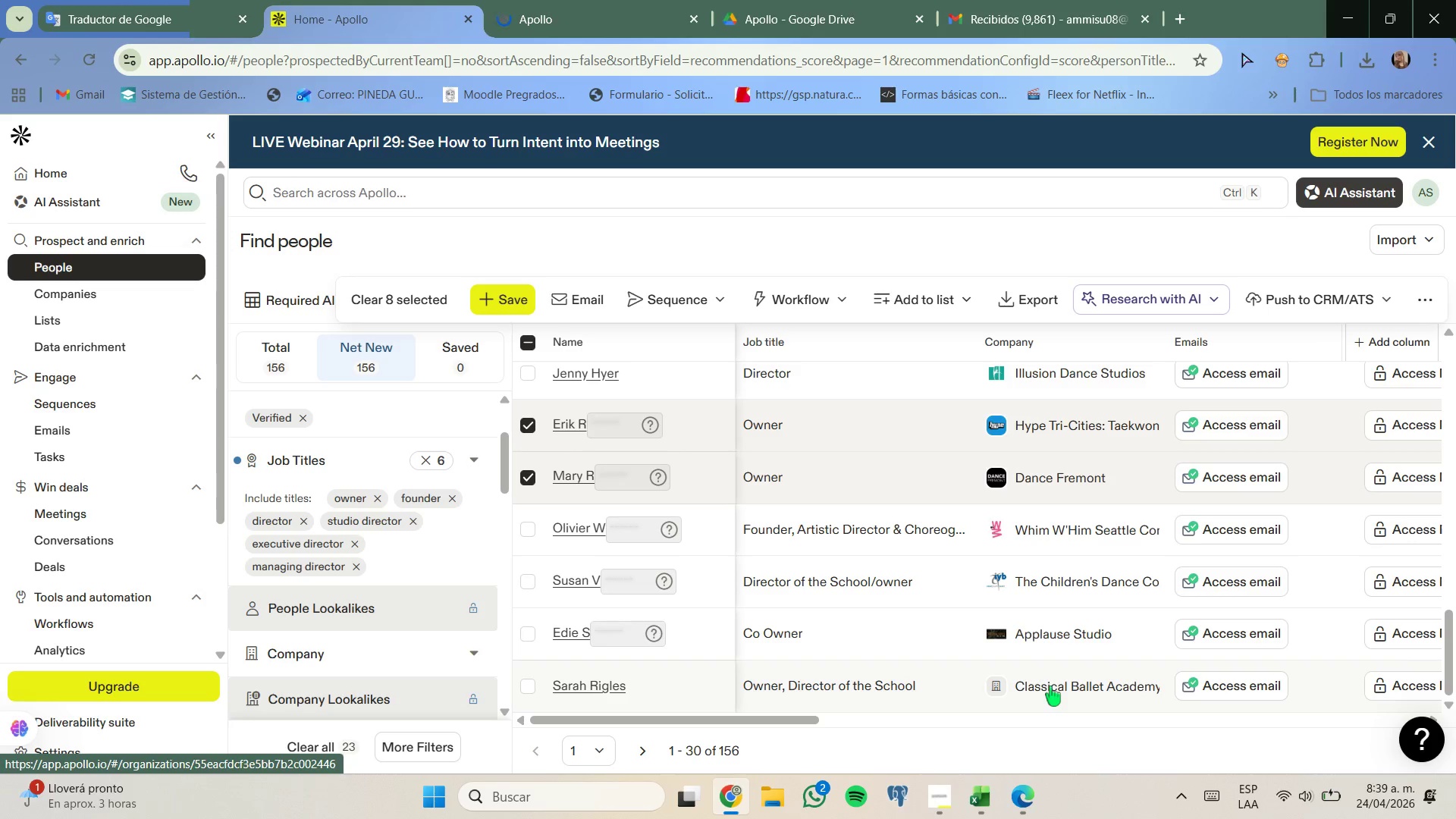 
right_click([1051, 686])
 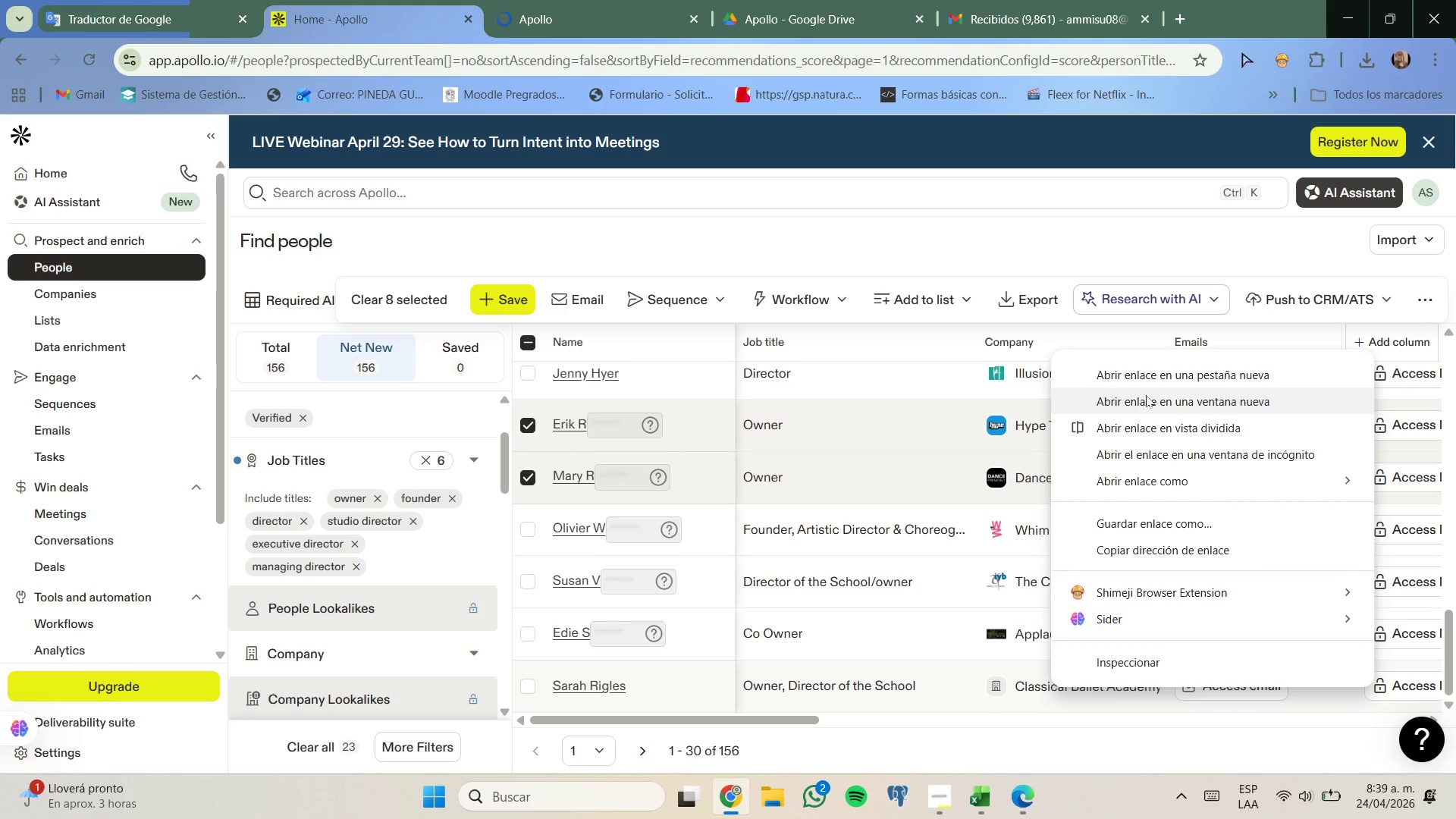 
left_click([1147, 379])
 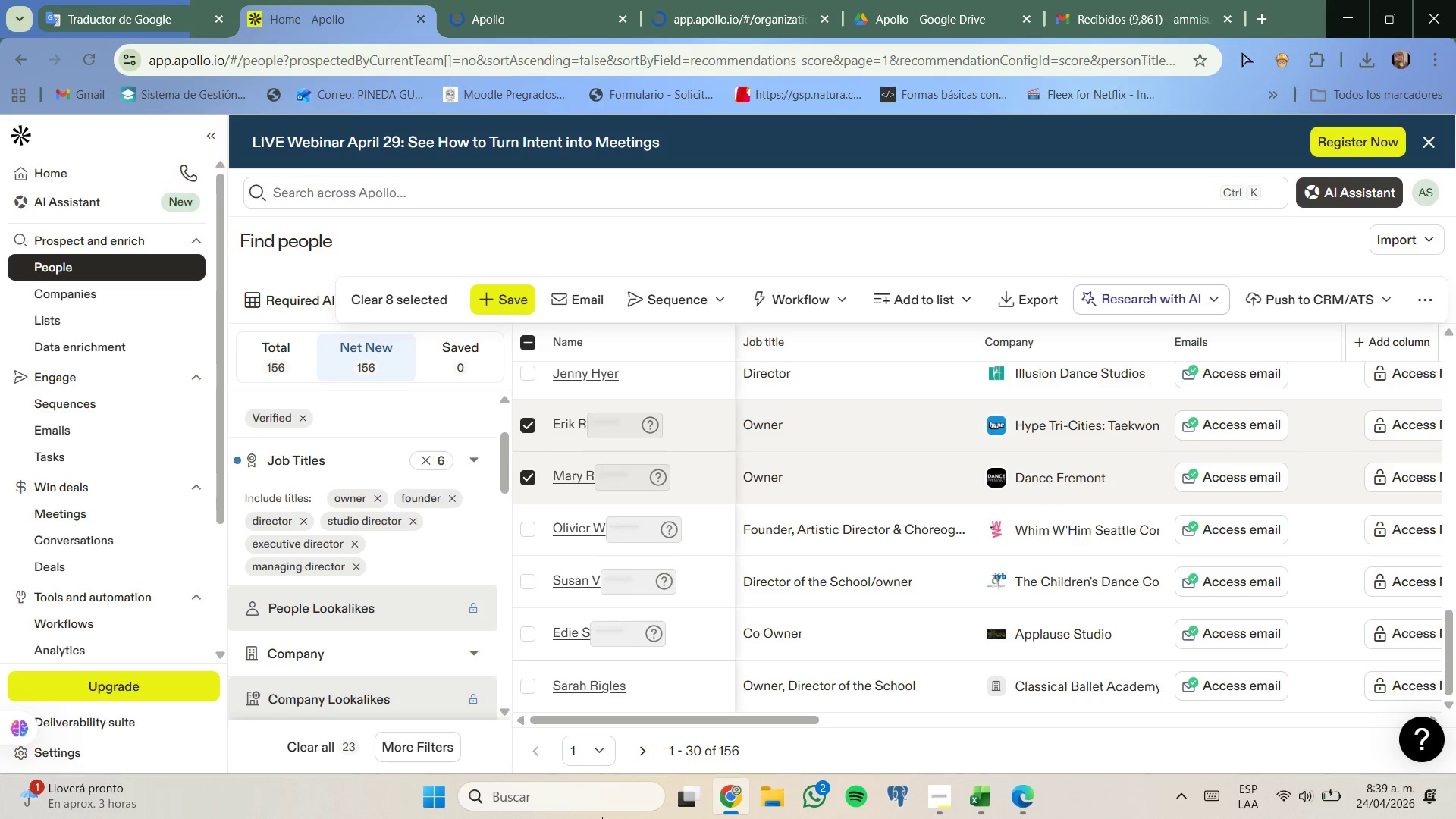 
left_click([529, 0])
 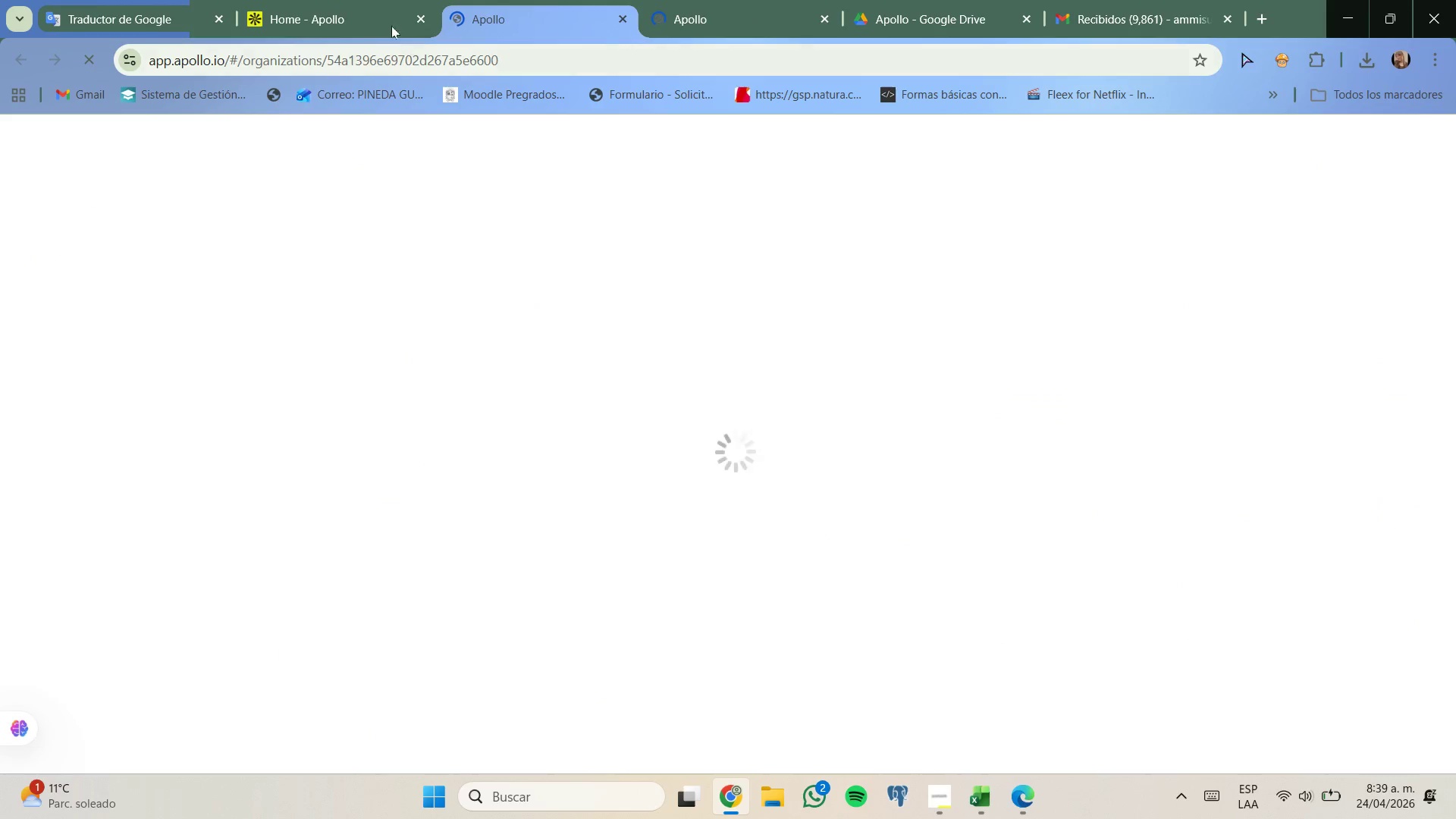 
left_click([380, 11])
 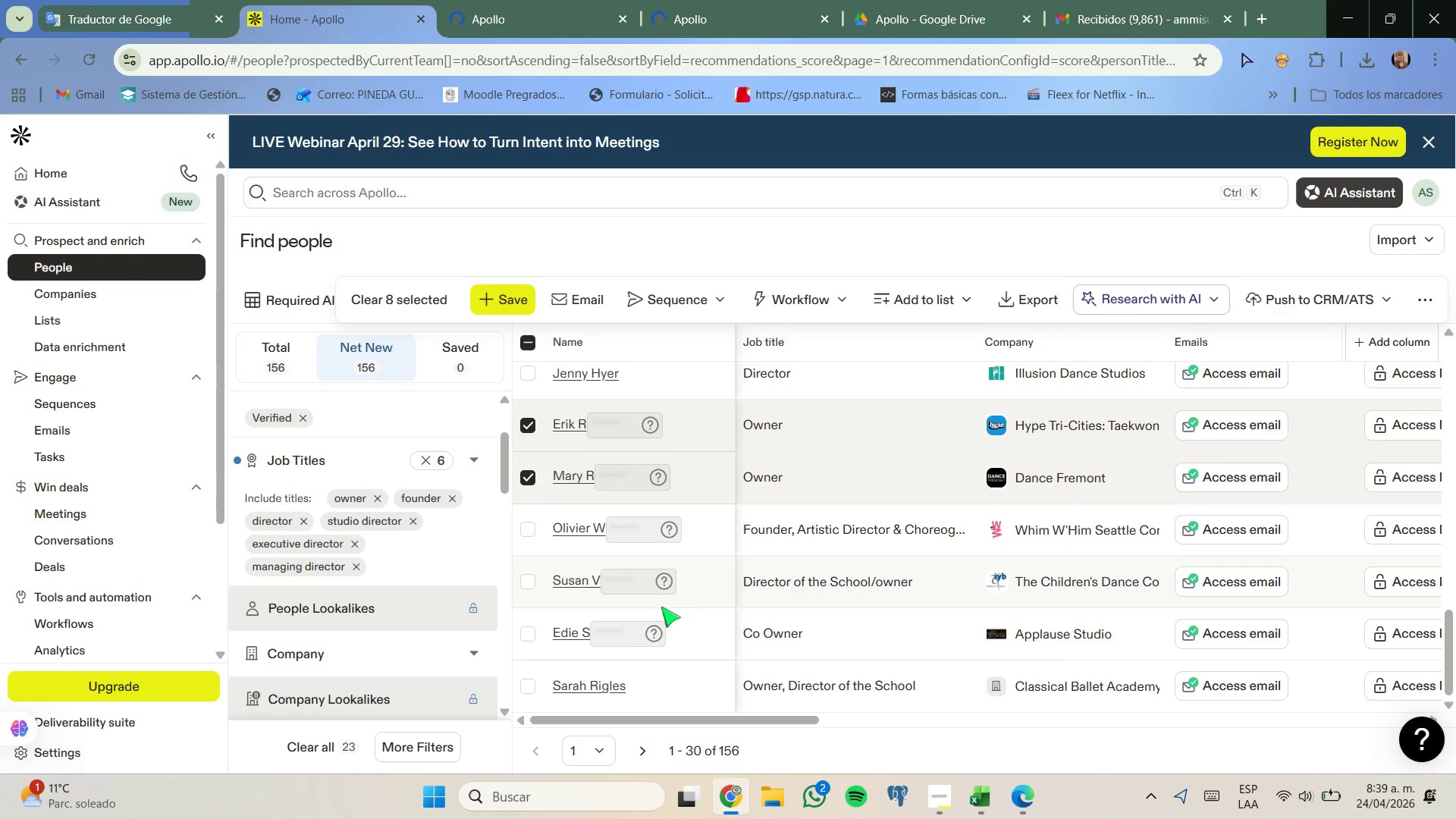 
wait(8.95)
 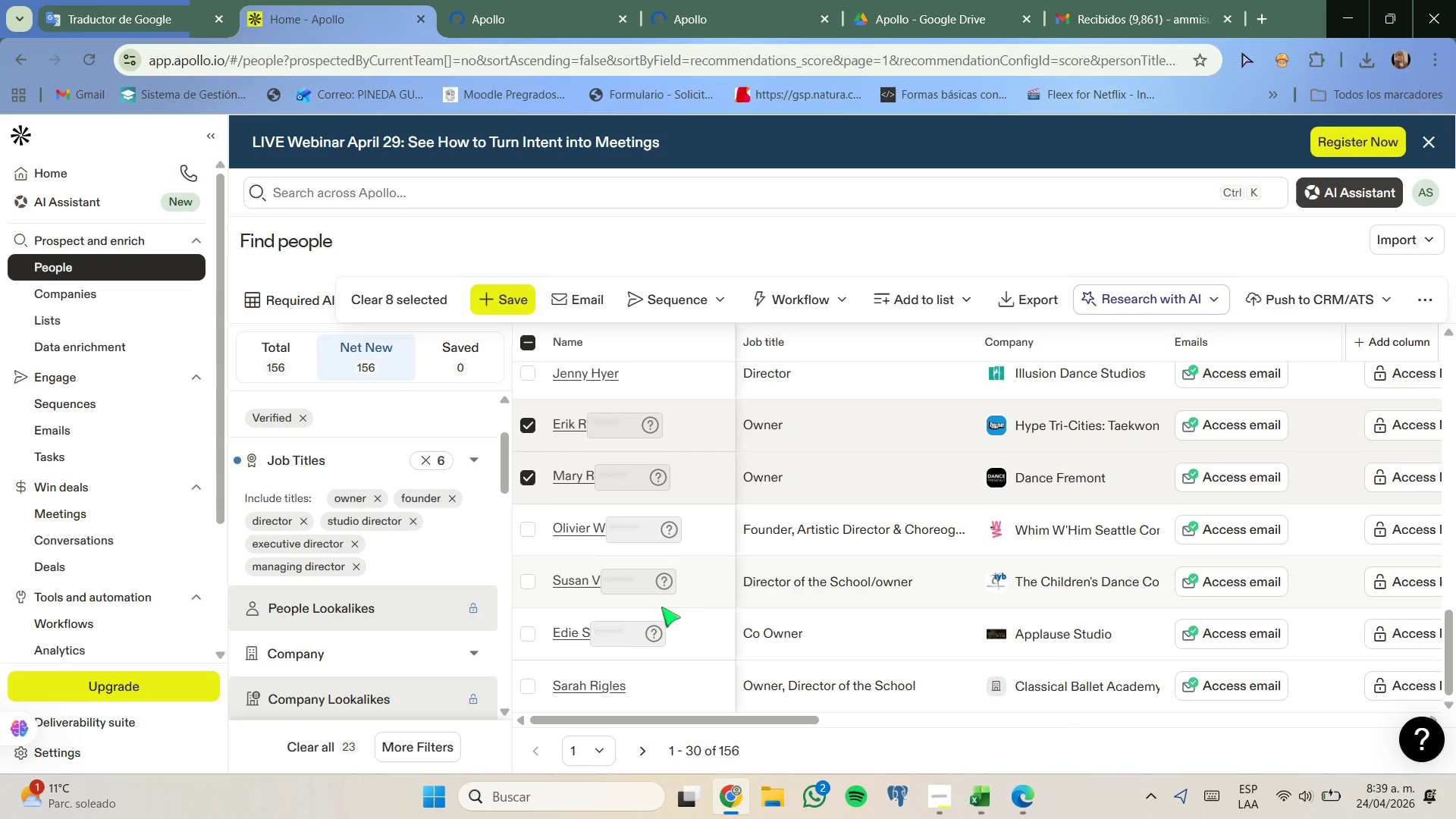 
left_click([642, 752])
 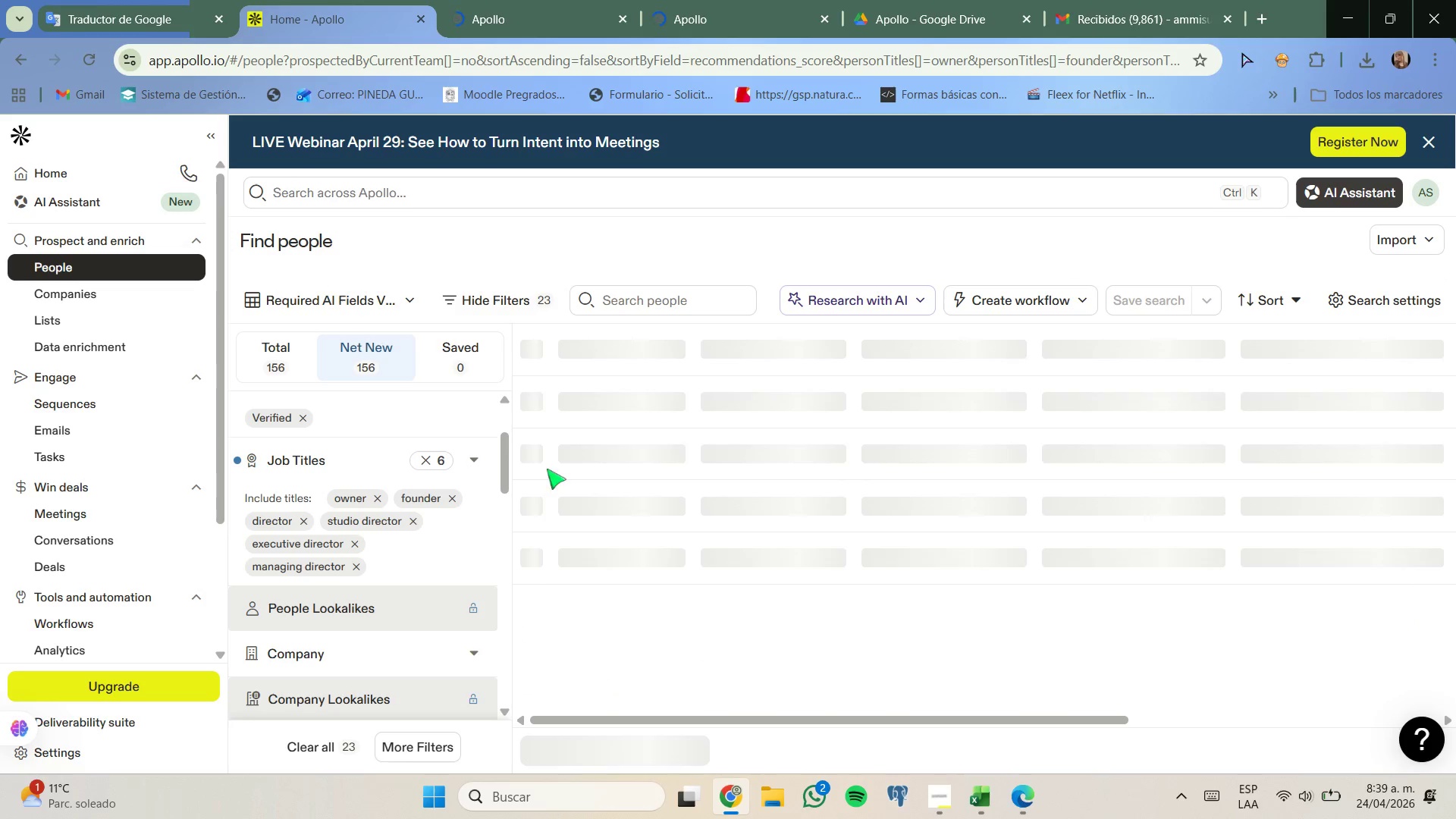 
left_click([569, 0])
 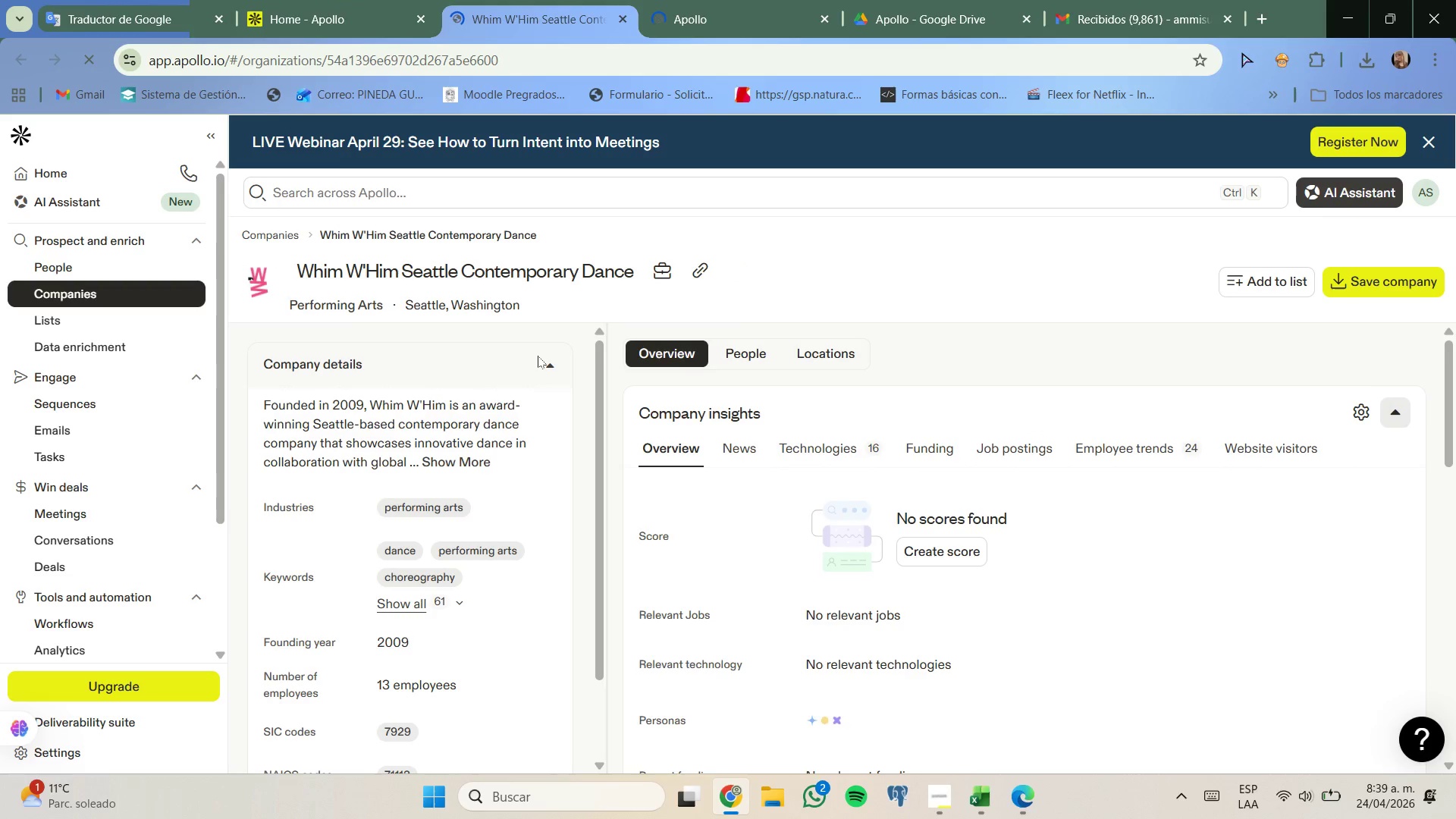 
wait(8.16)
 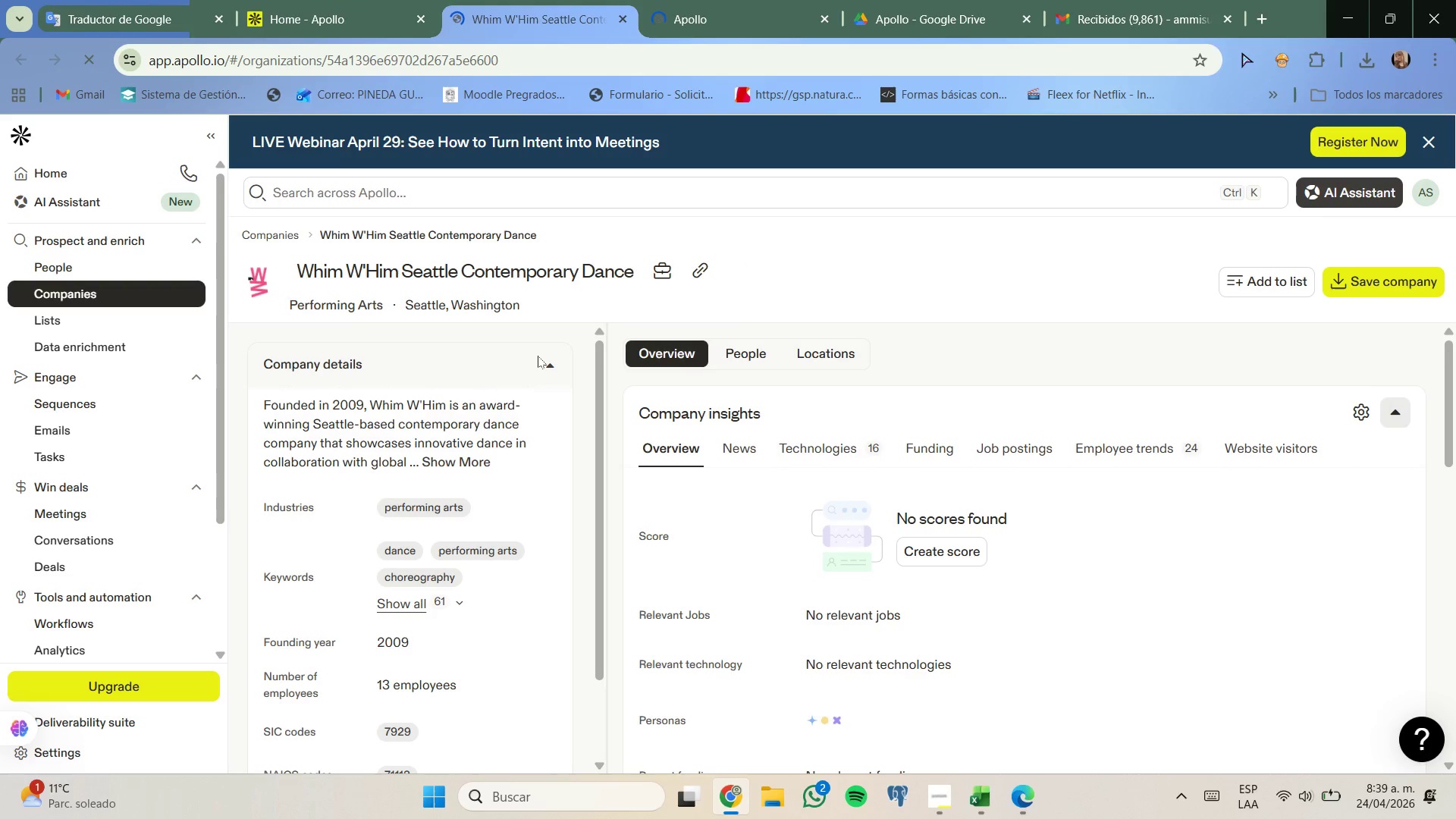 
left_click([691, 268])
 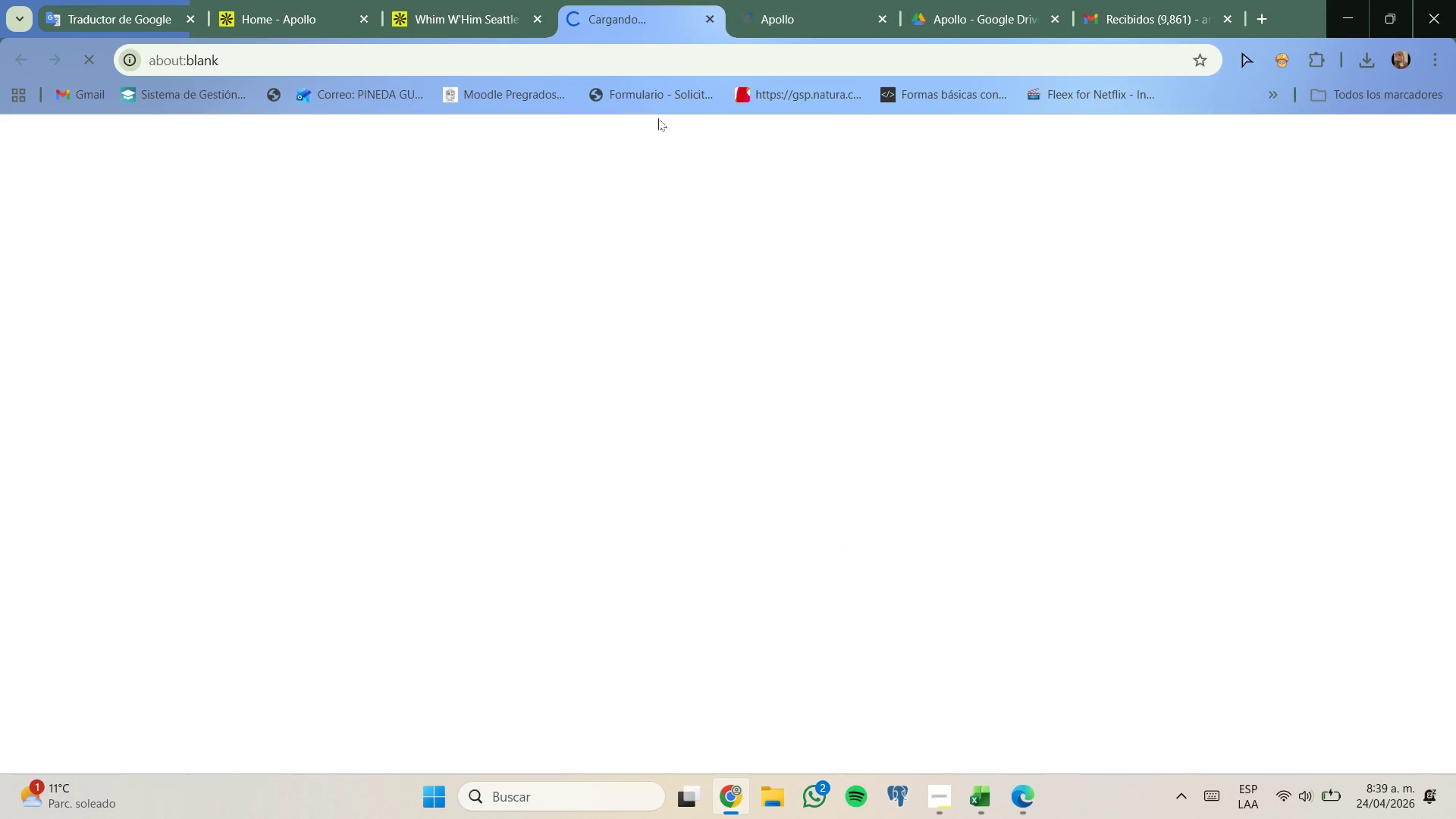 
left_click([754, 0])
 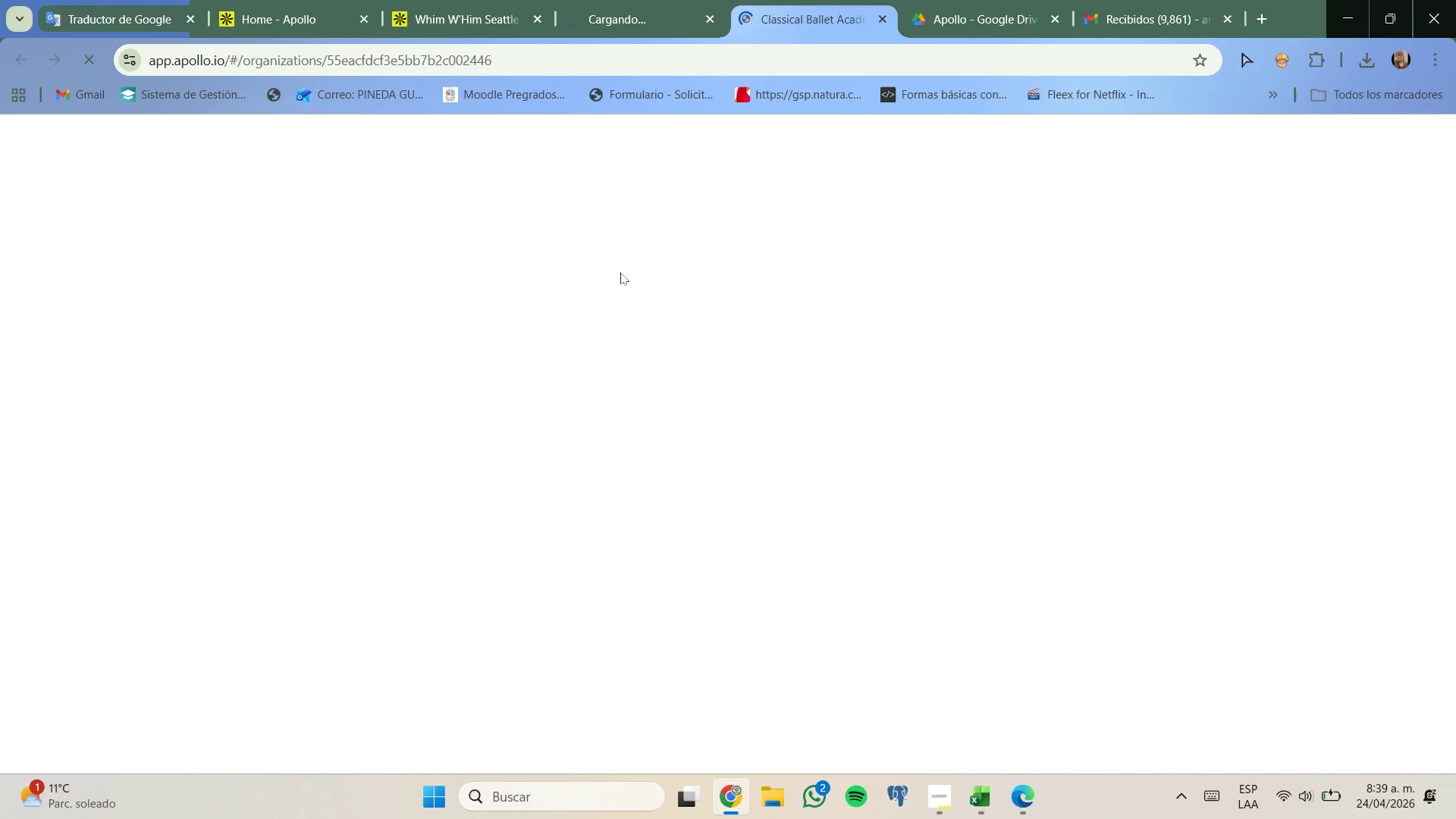 
mouse_move([563, 349])
 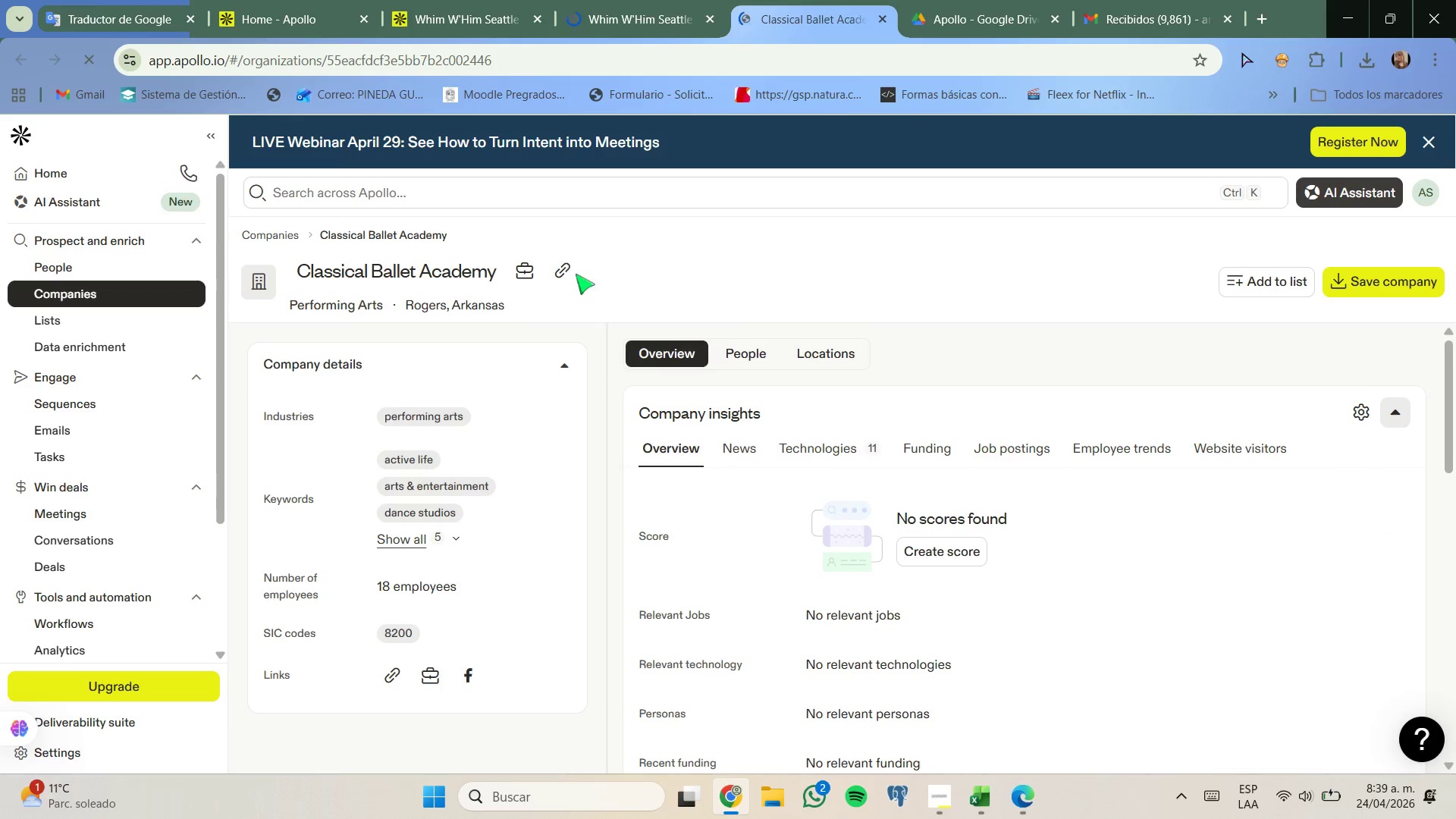 
left_click_drag(start_coordinate=[517, 303], to_coordinate=[469, 307])
 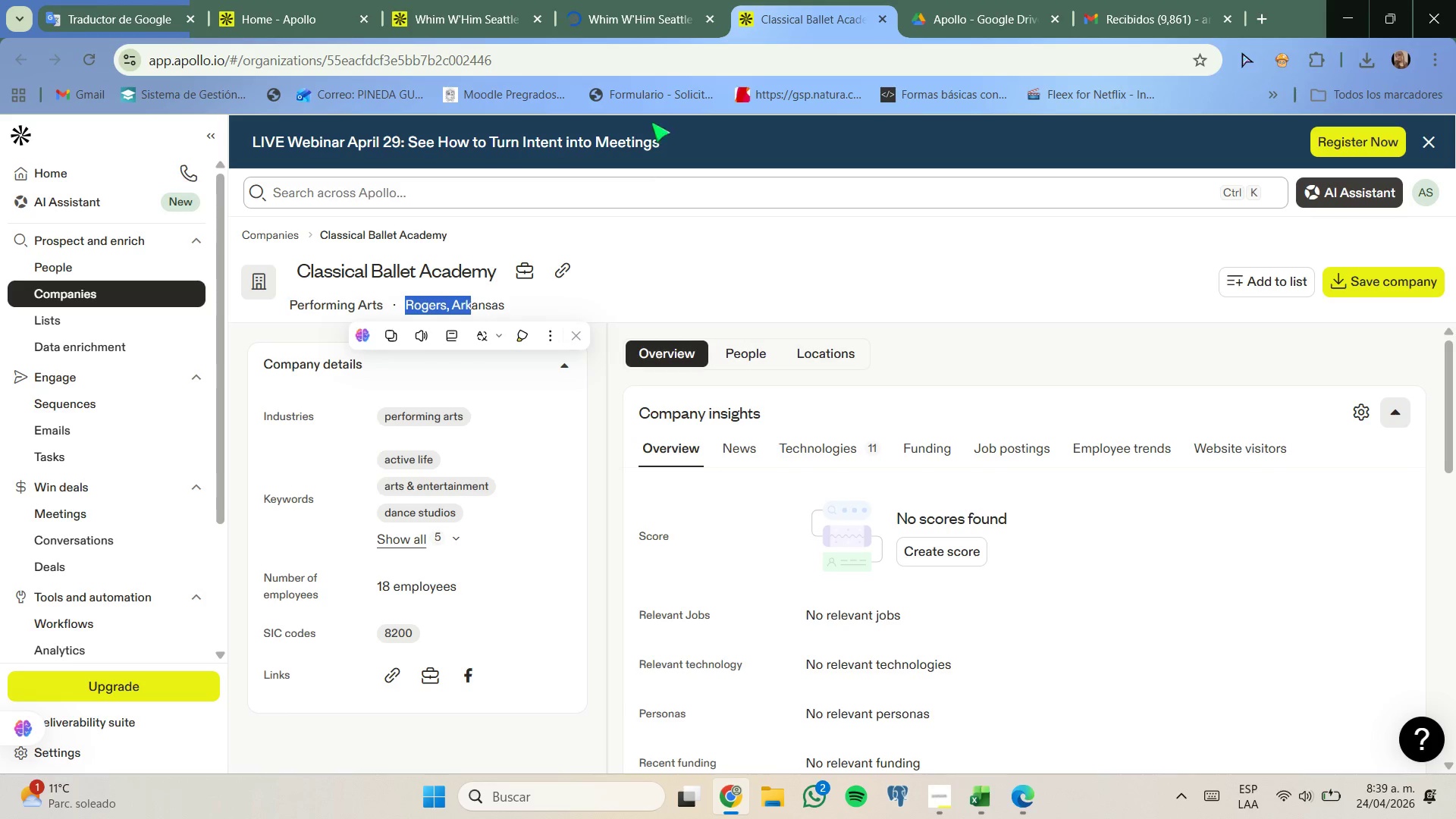 
left_click_drag(start_coordinate=[657, 19], to_coordinate=[665, 17])
 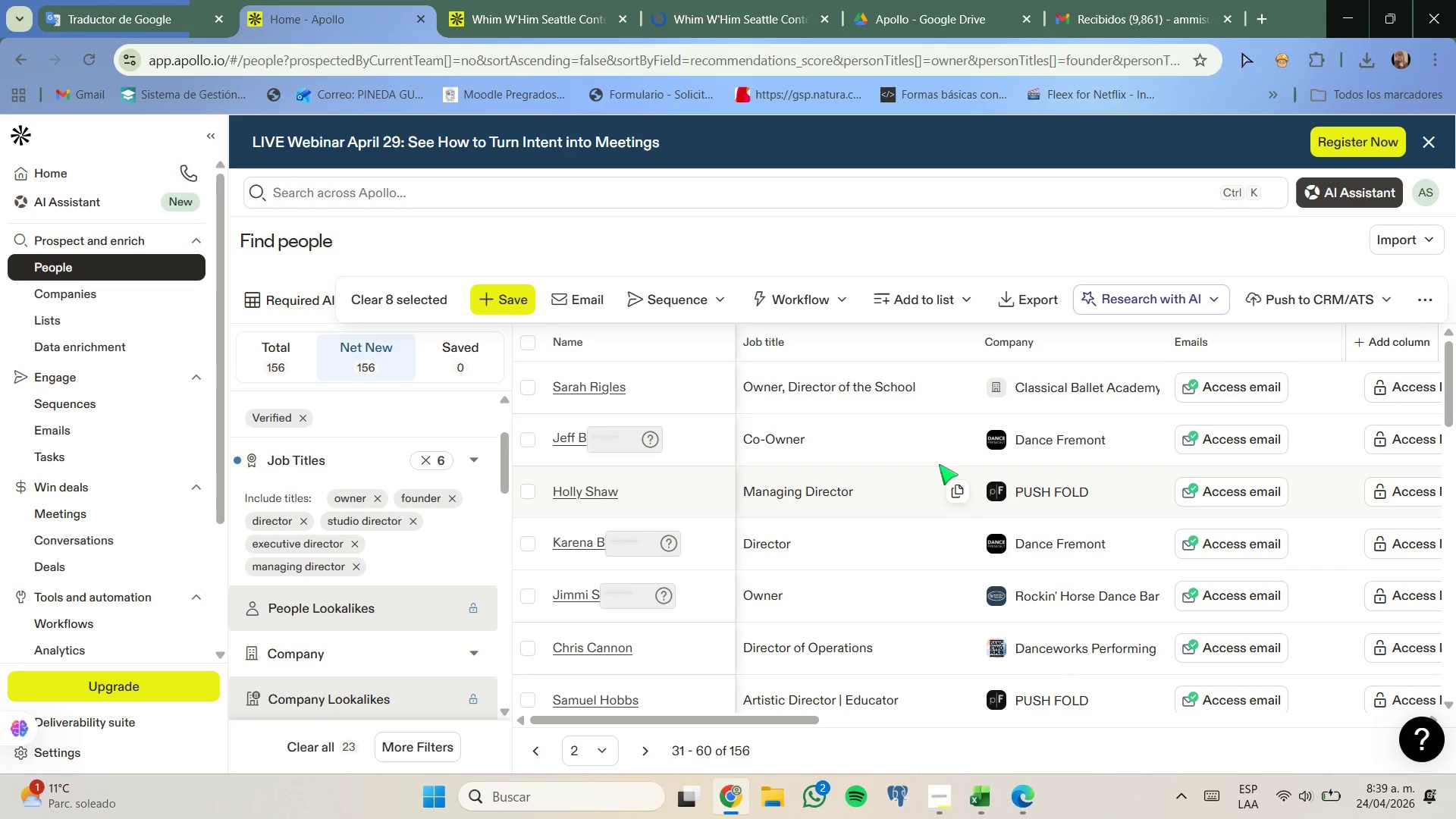 
wait(13.89)
 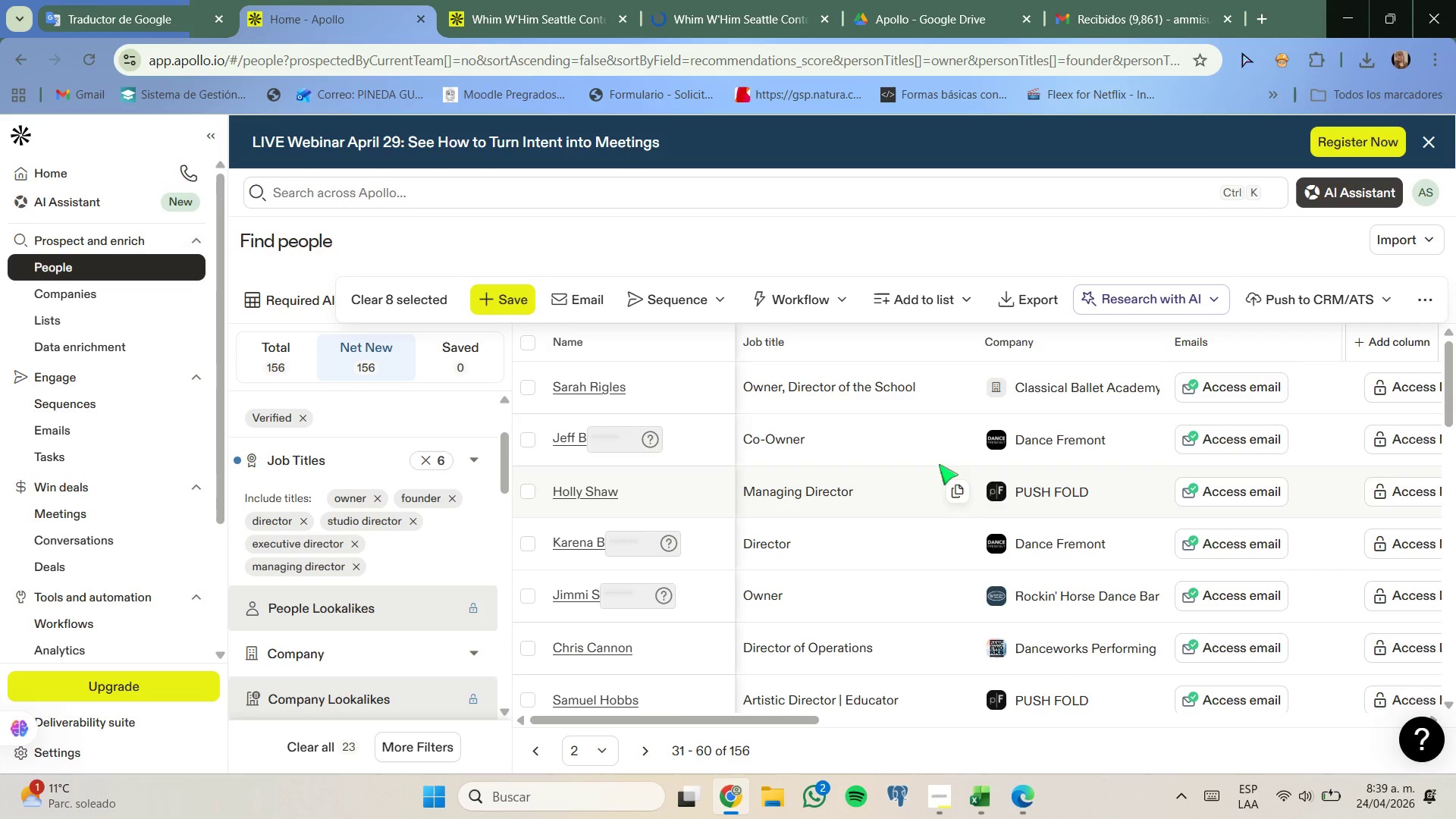 
scroll: coordinate [1054, 534], scroll_direction: down, amount: 1.0
 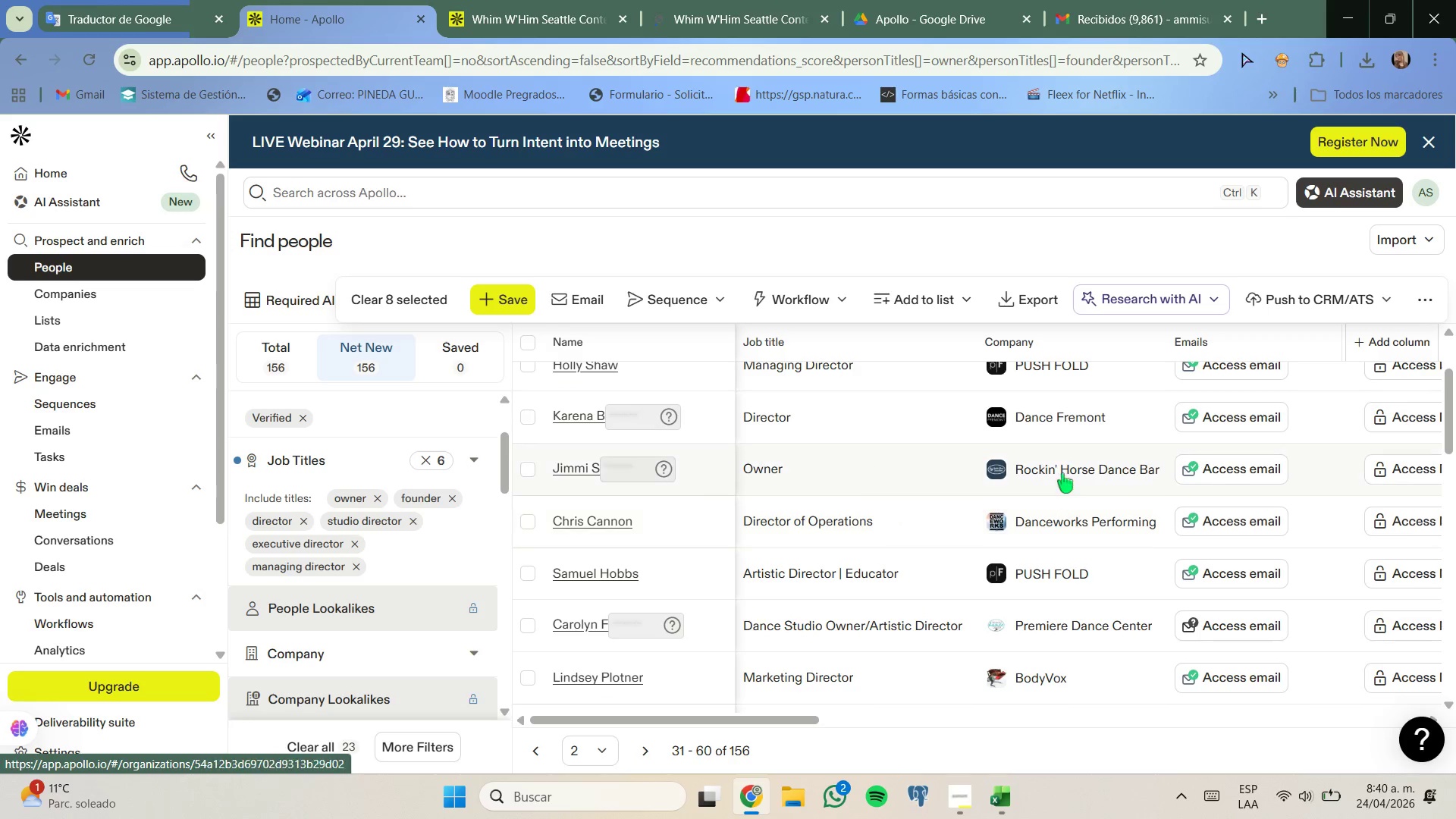 
right_click([1065, 469])
 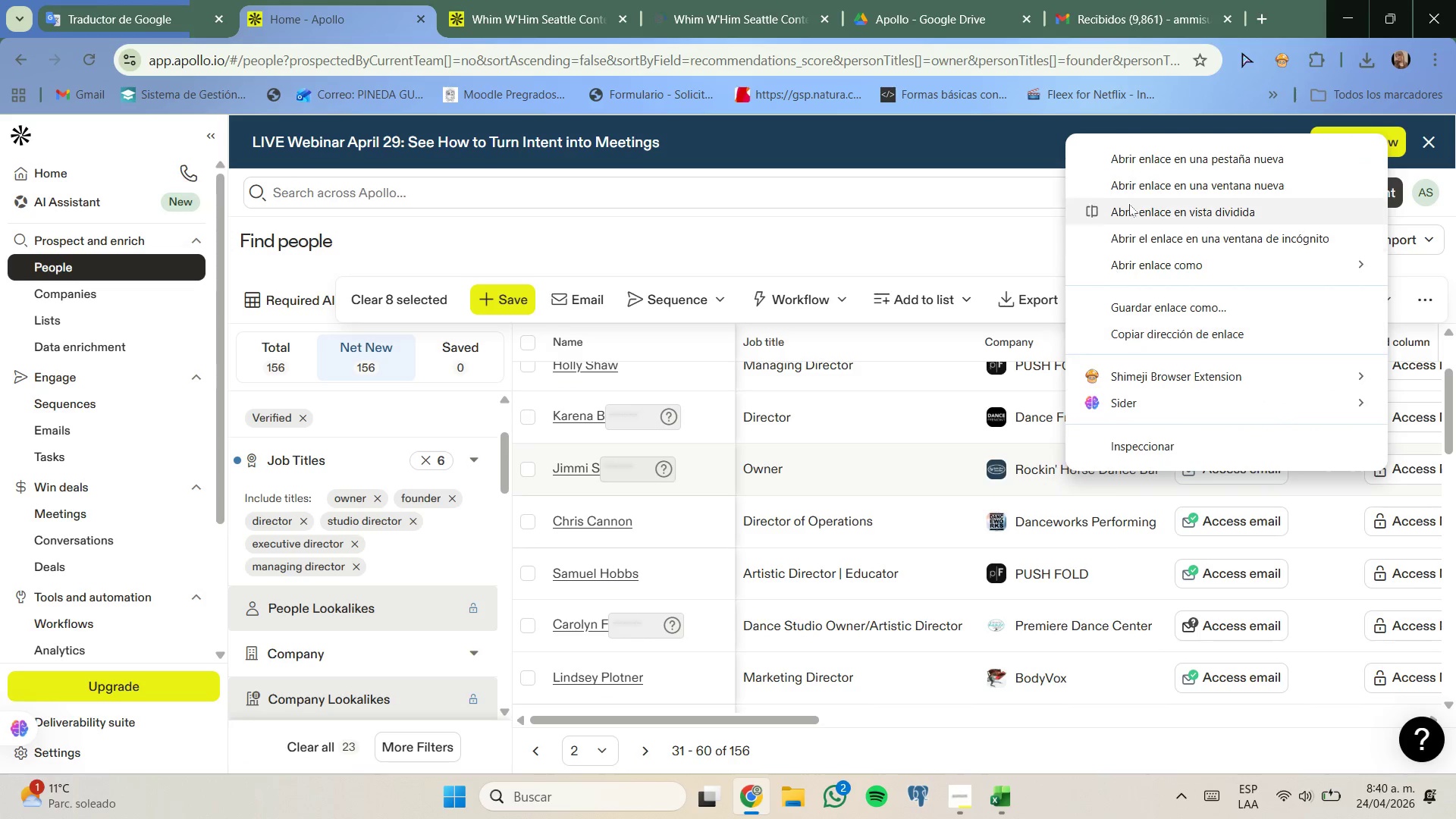 
left_click([1144, 163])
 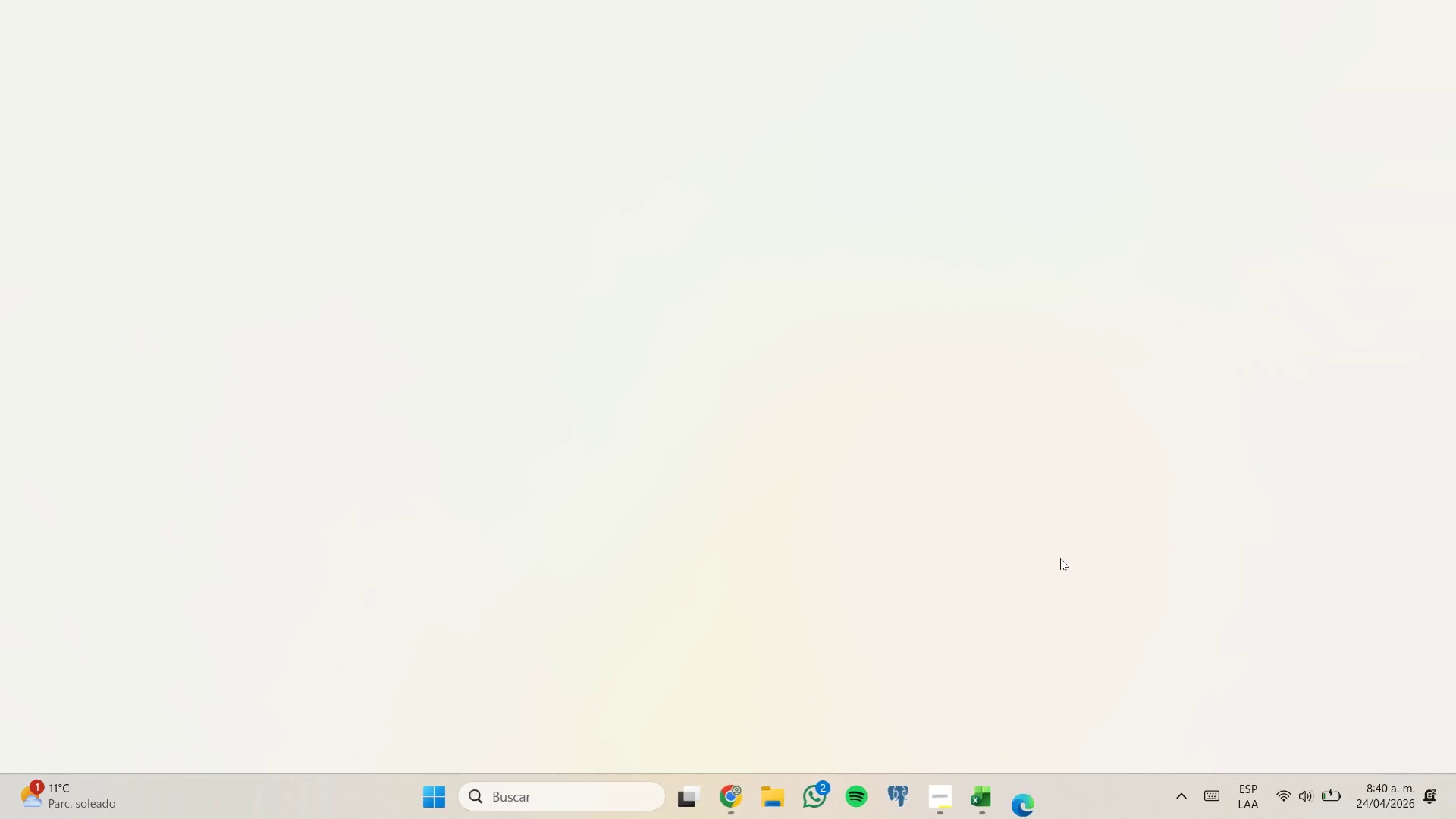 
wait(6.44)
 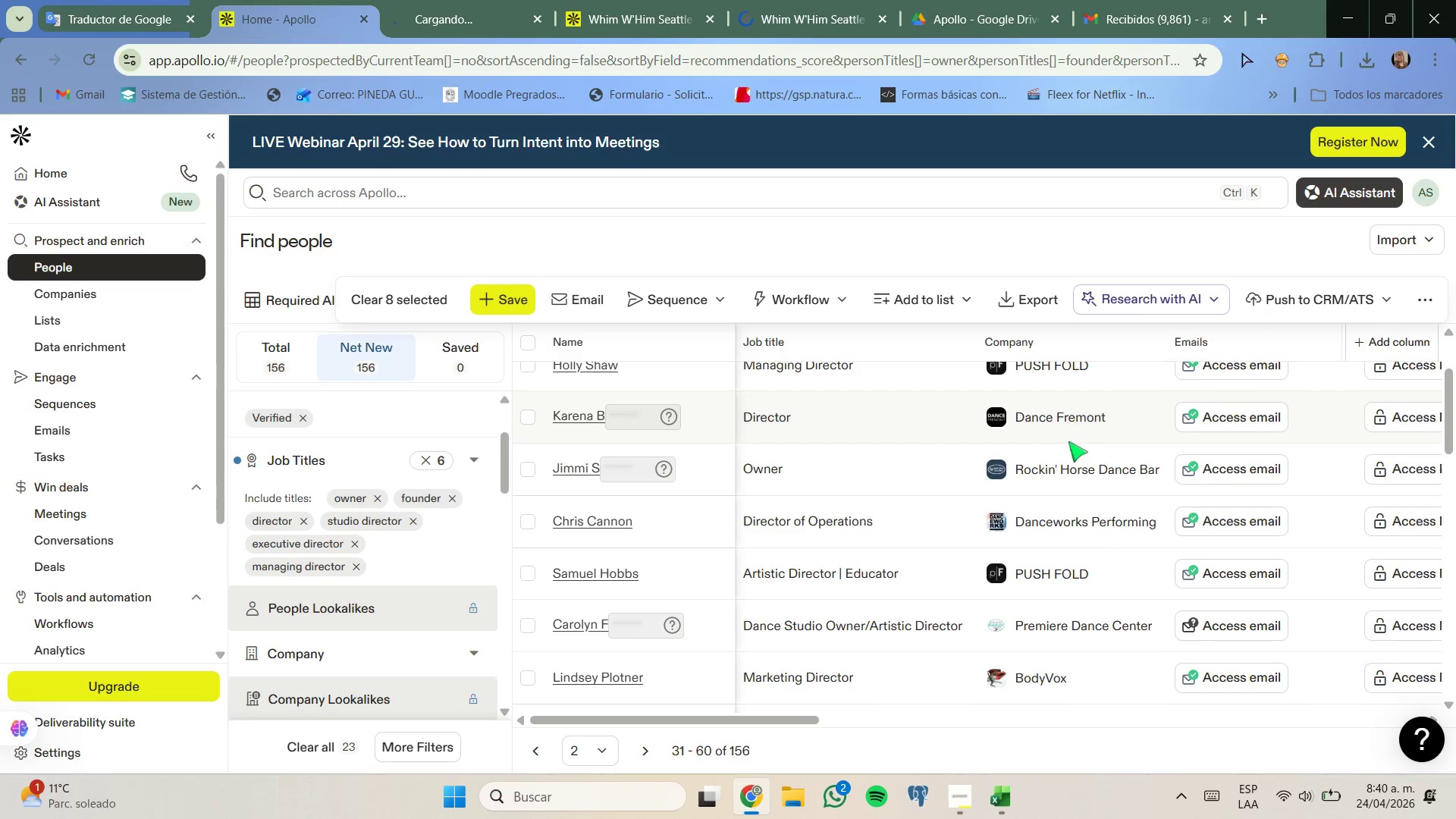 
left_click([755, 725])
 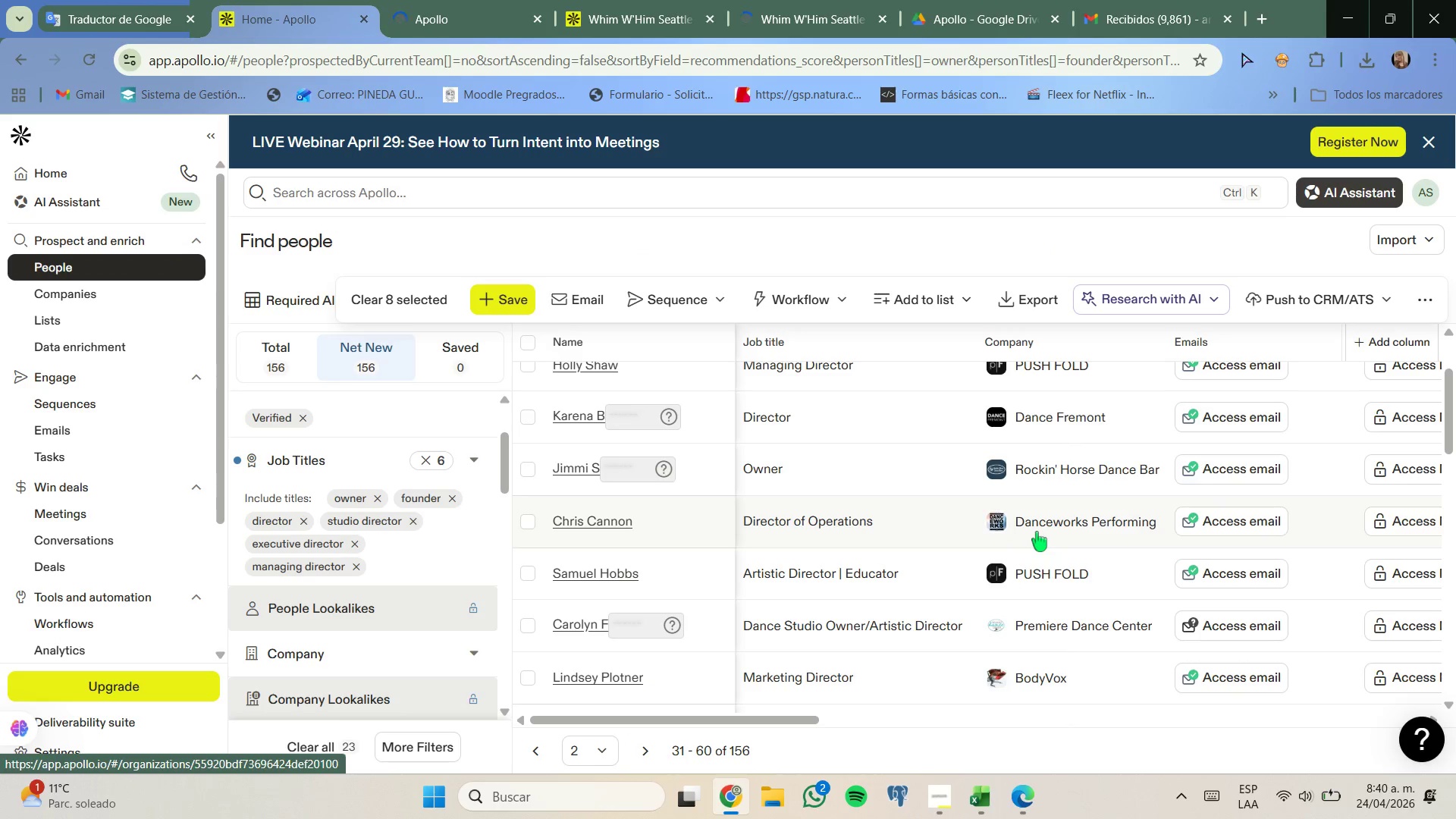 
scroll: coordinate [1042, 522], scroll_direction: down, amount: 2.0
 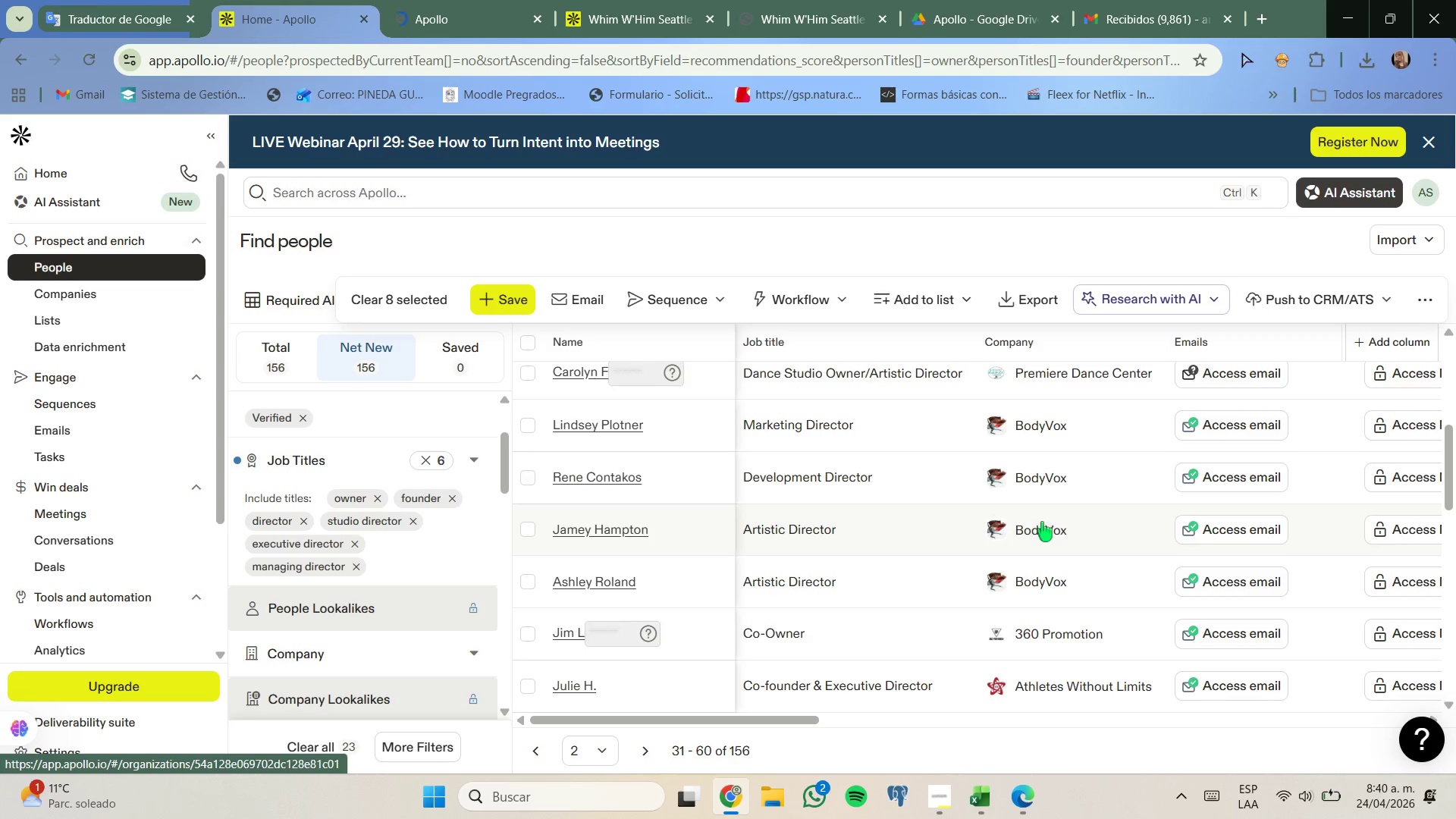 
wait(5.51)
 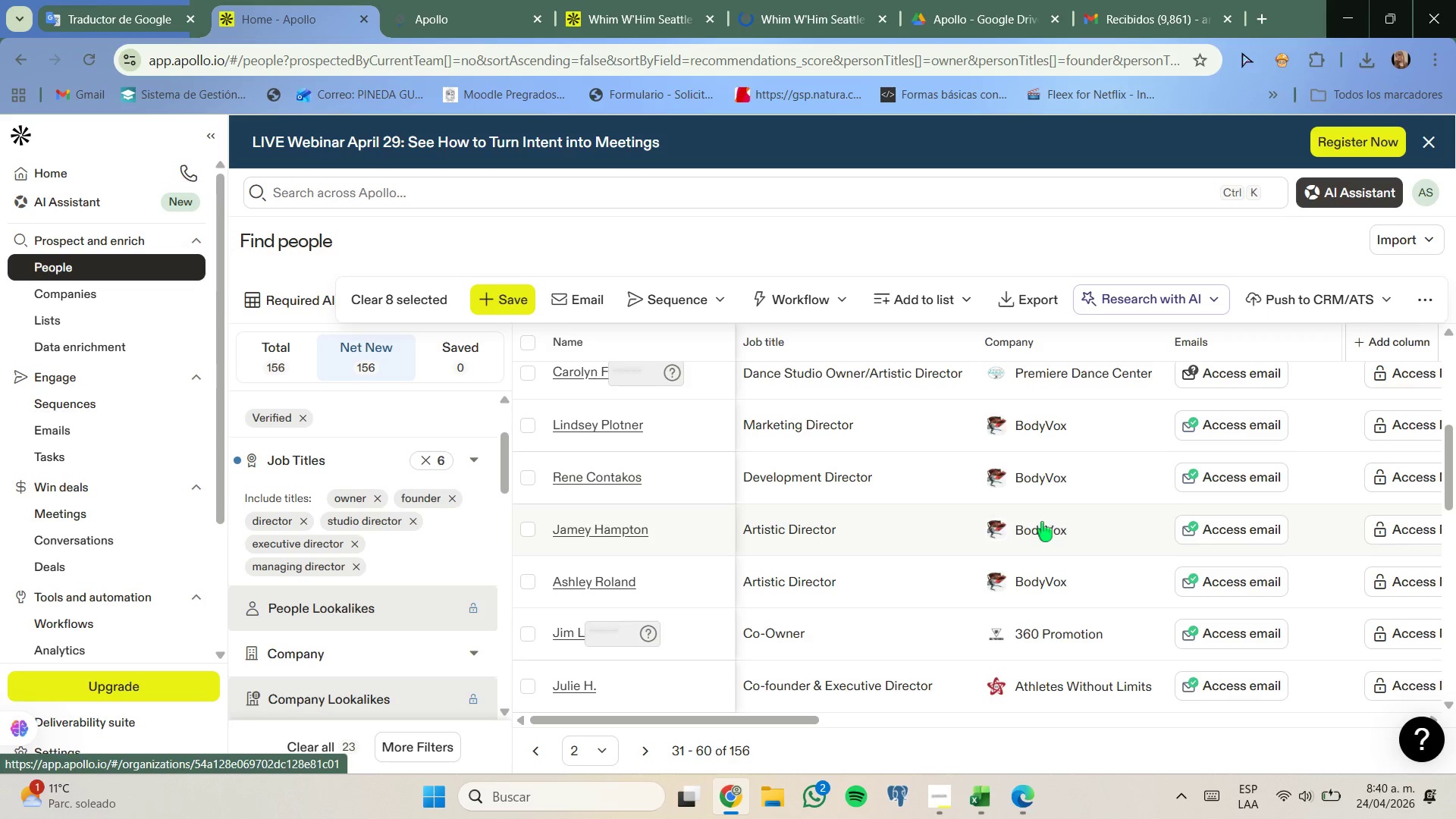 
scroll: coordinate [1056, 568], scroll_direction: down, amount: 2.0
 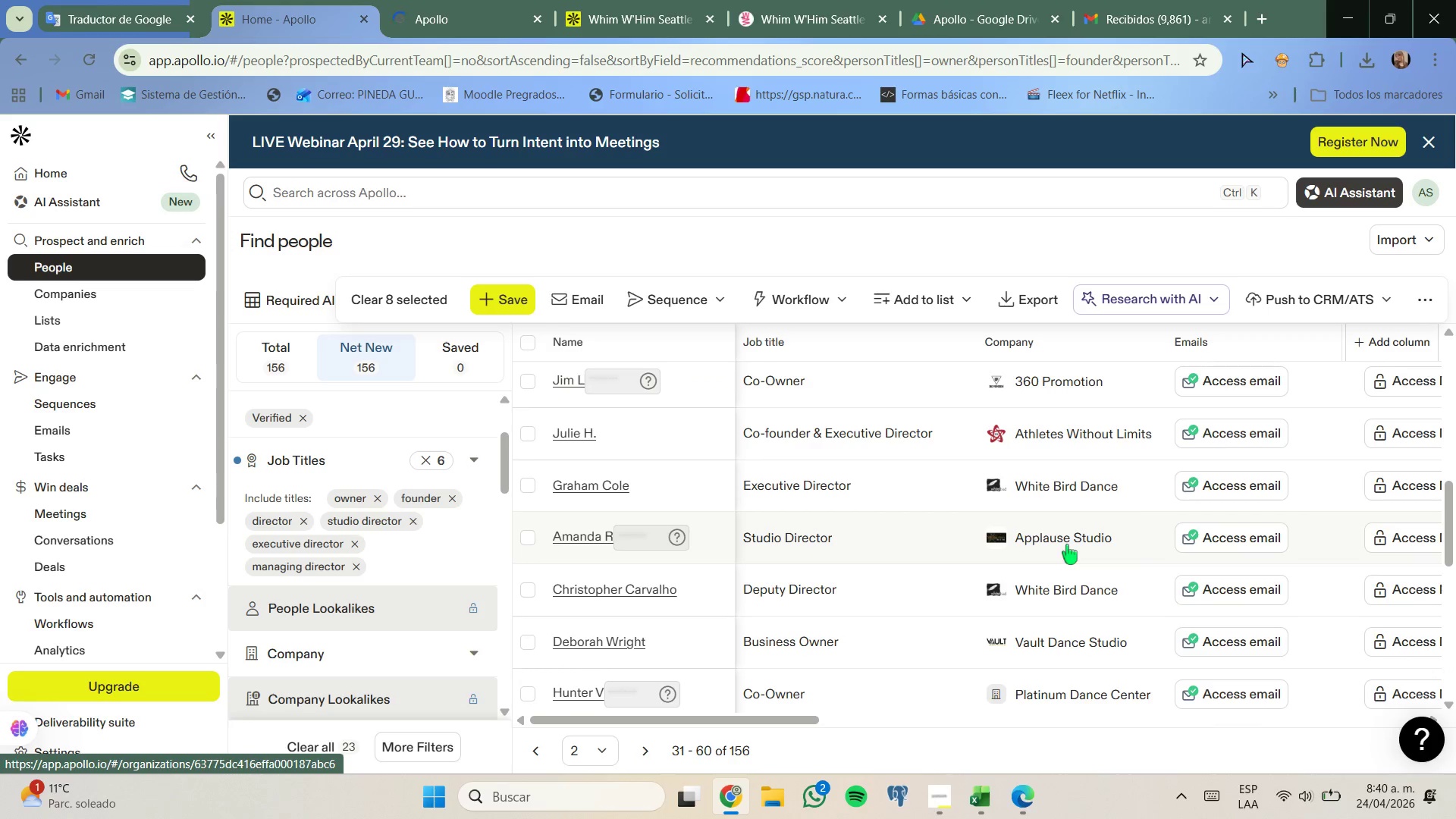 
wait(5.15)
 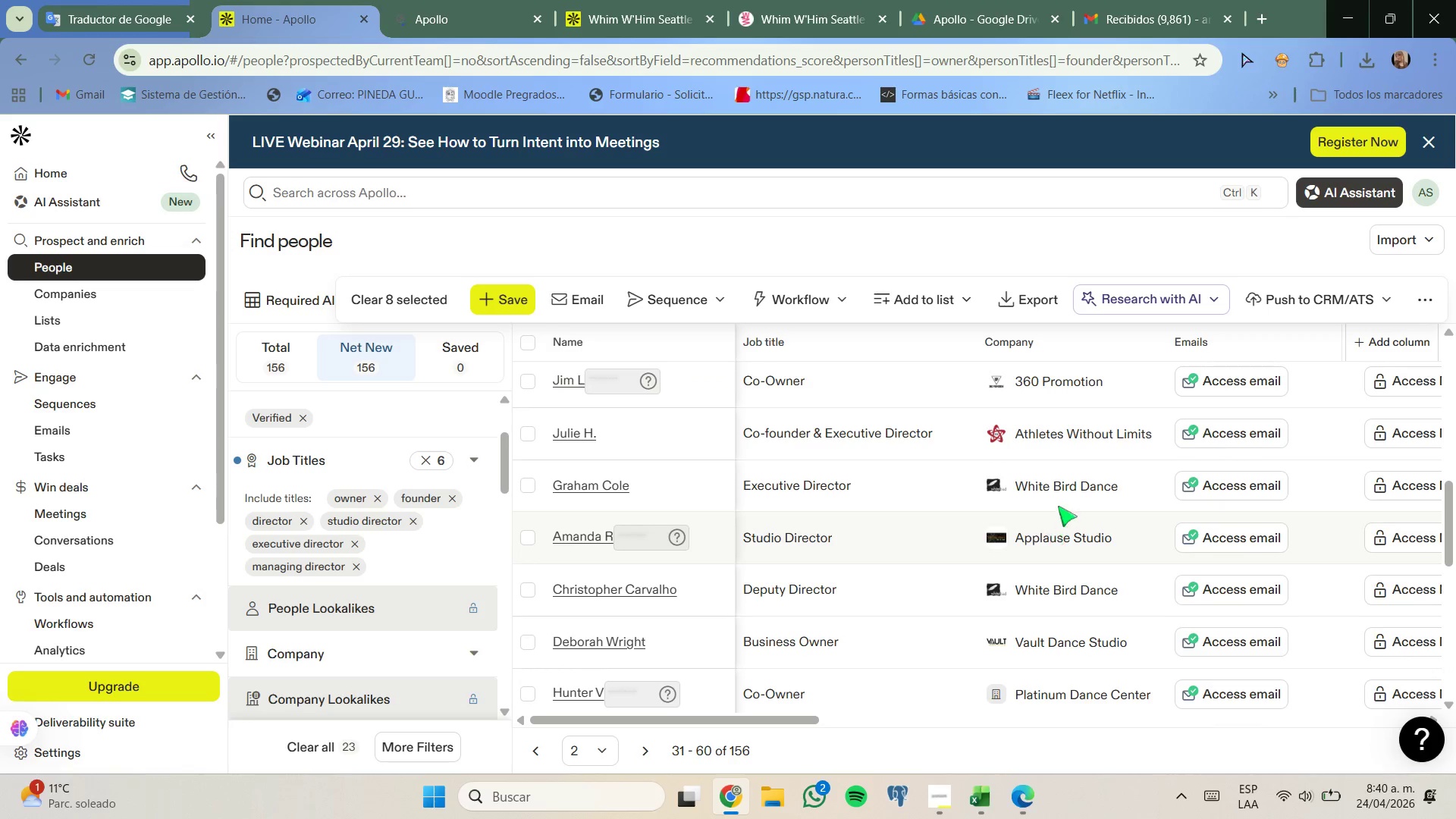 
left_click([984, 786])
 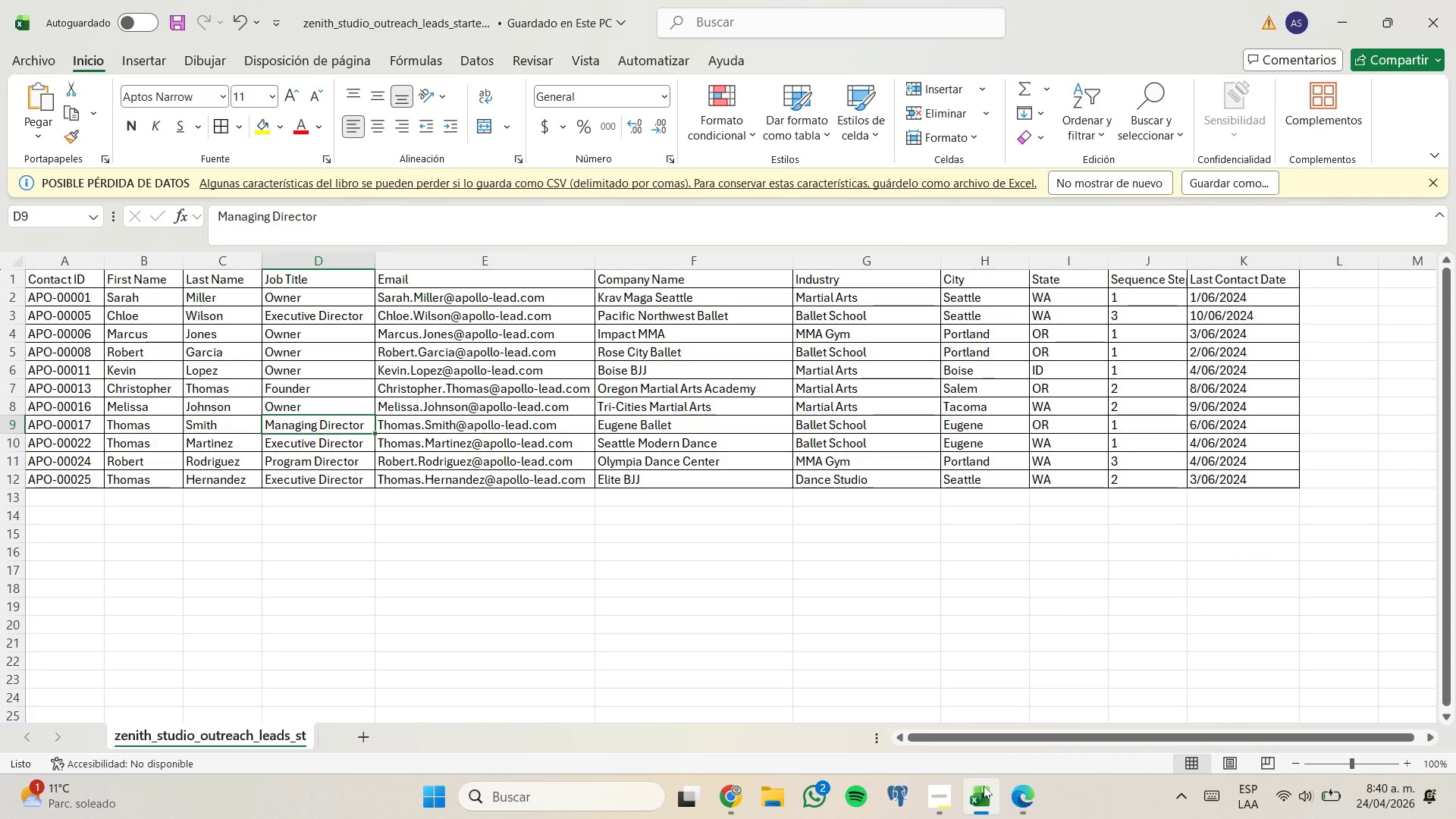 
wait(7.06)
 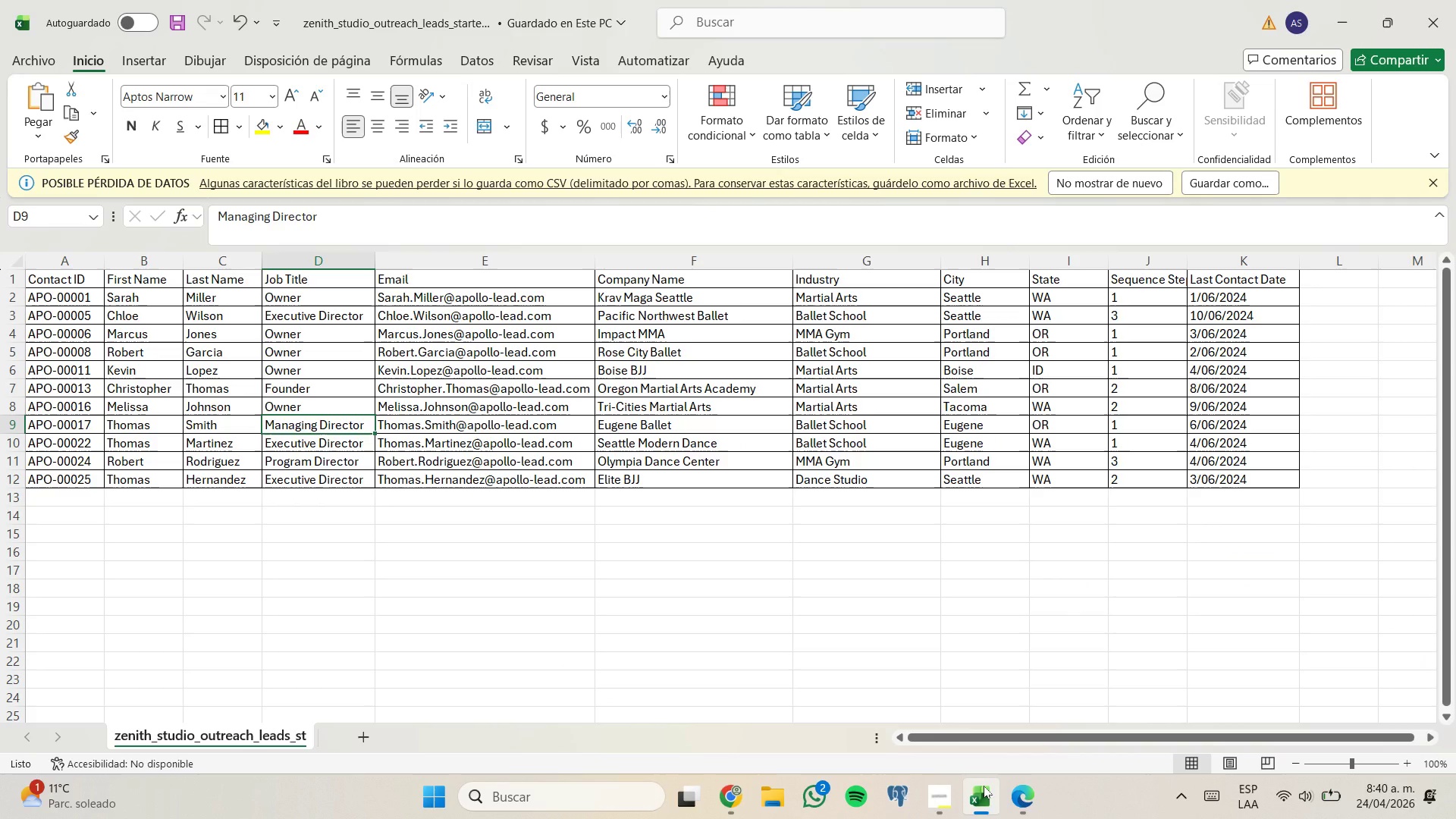 
left_click([740, 789])
 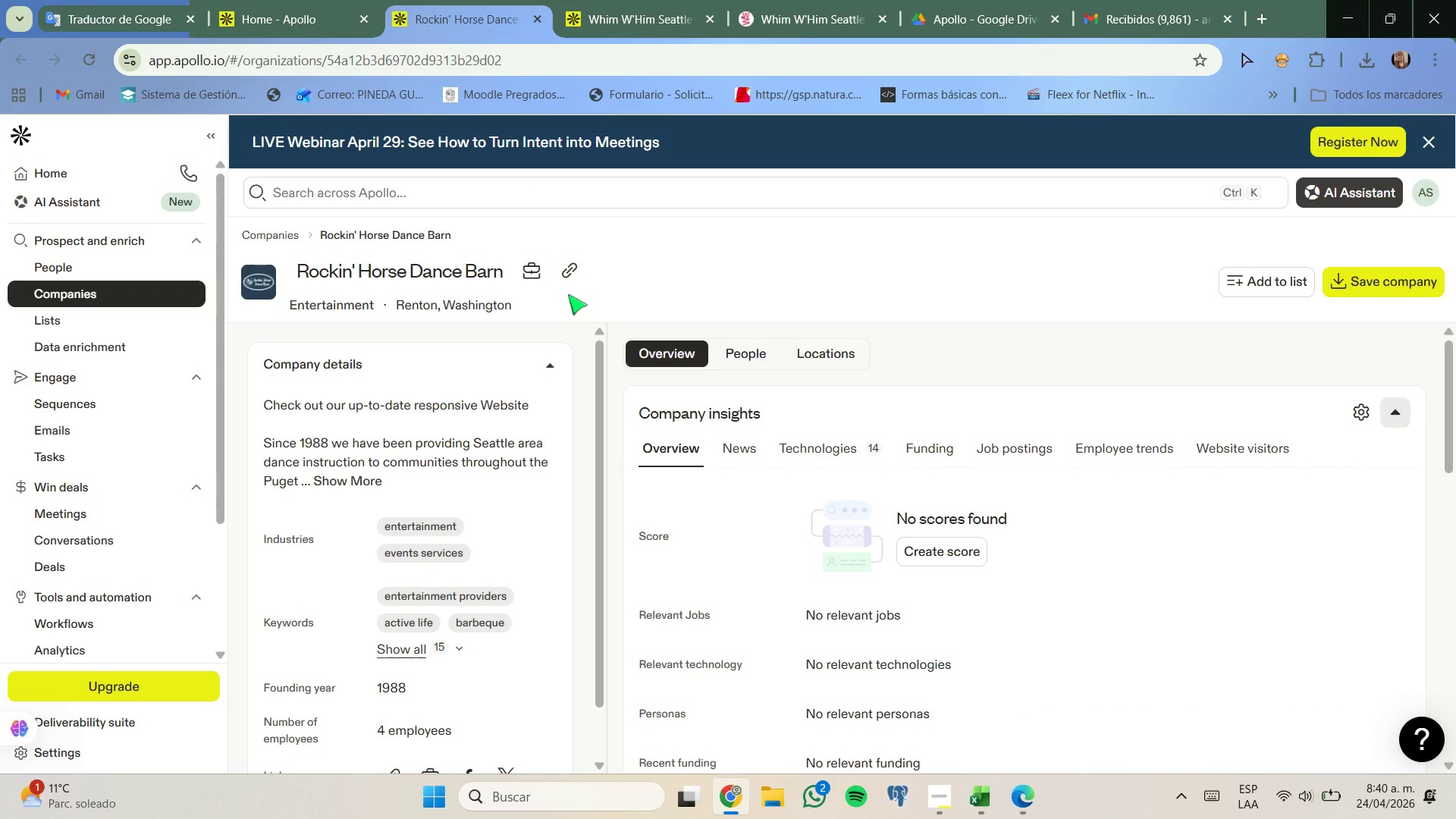 
left_click([573, 277])
 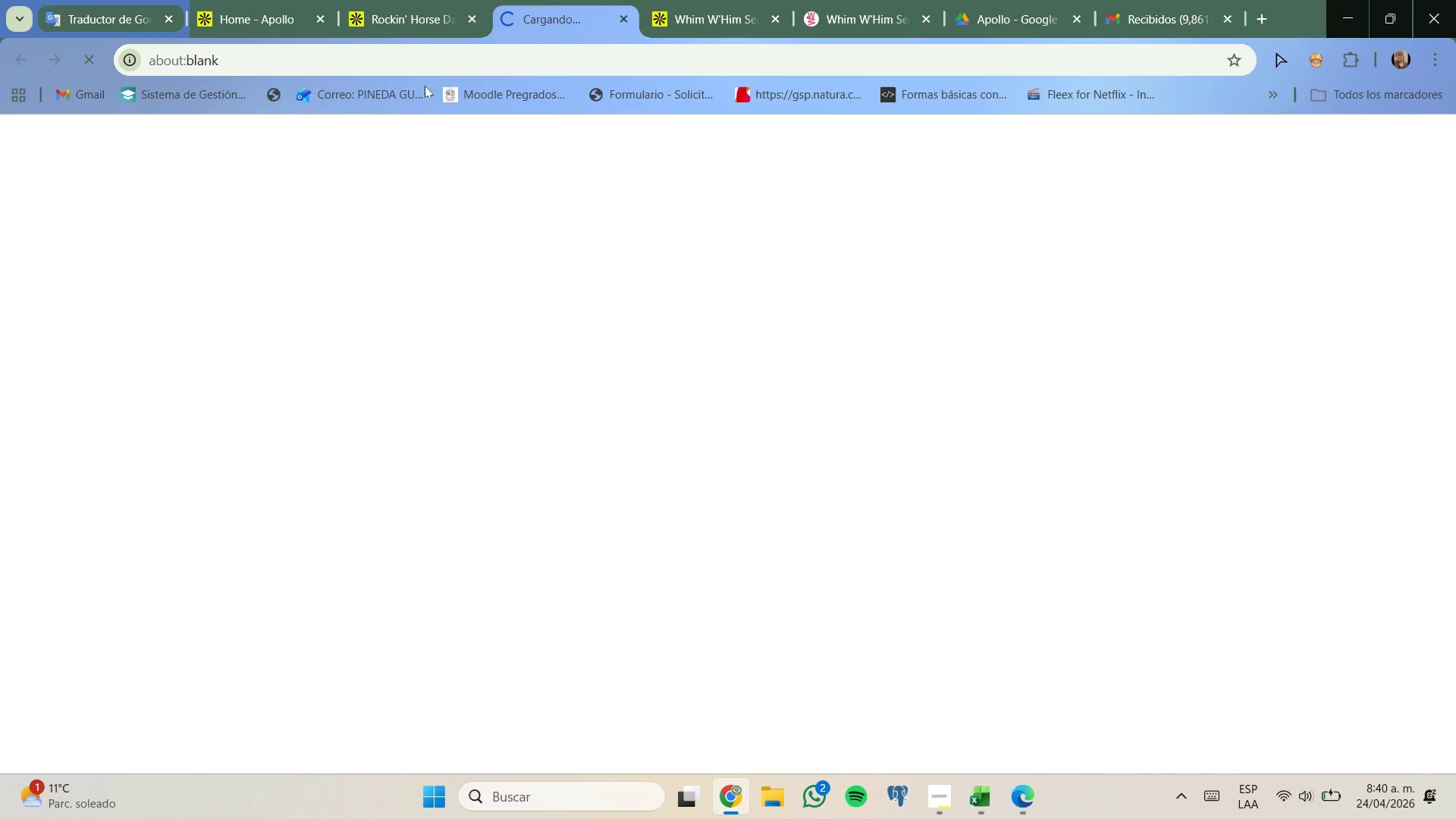 
left_click_drag(start_coordinate=[418, 8], to_coordinate=[418, 17])
 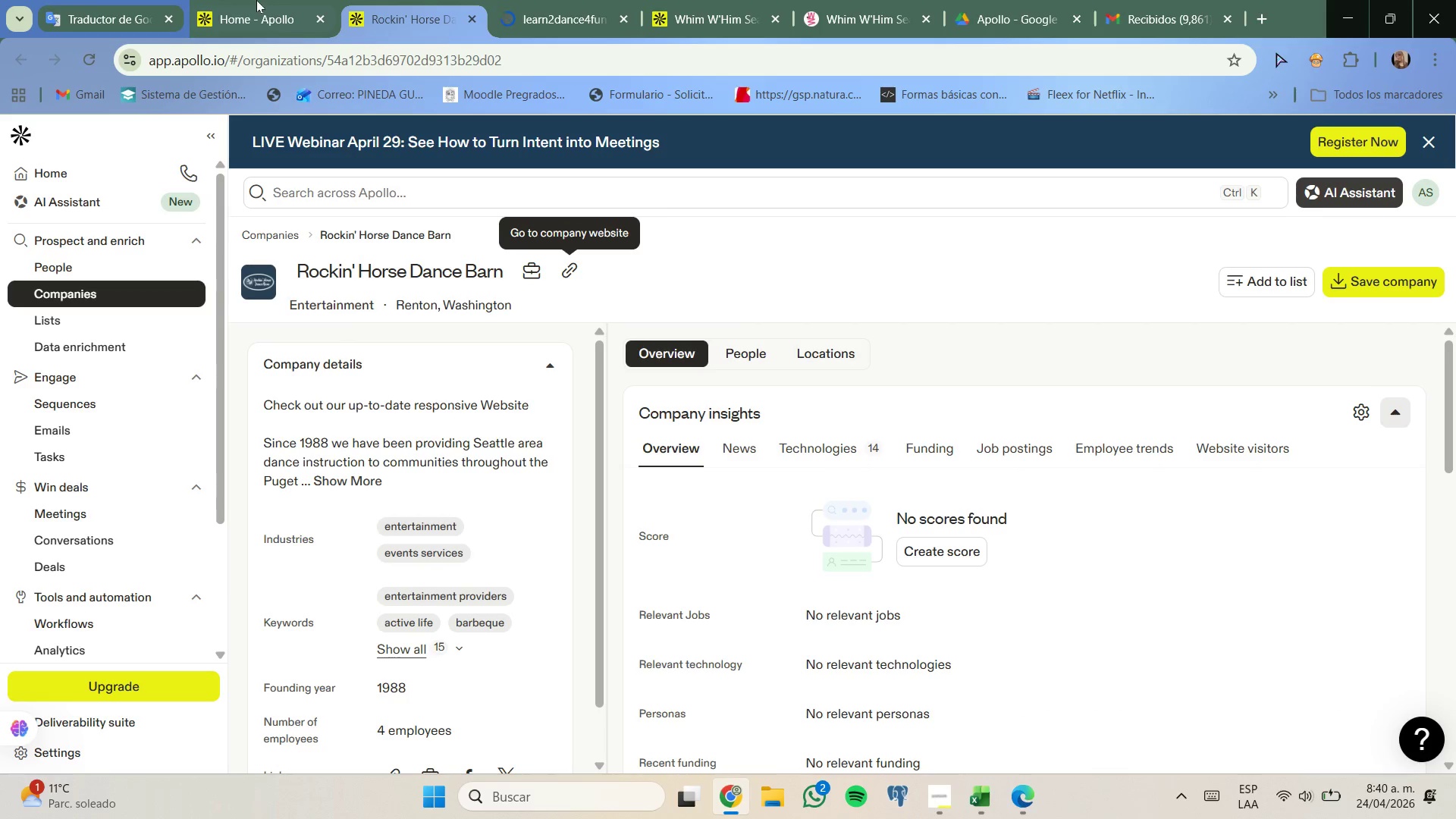 
left_click([256, 0])
 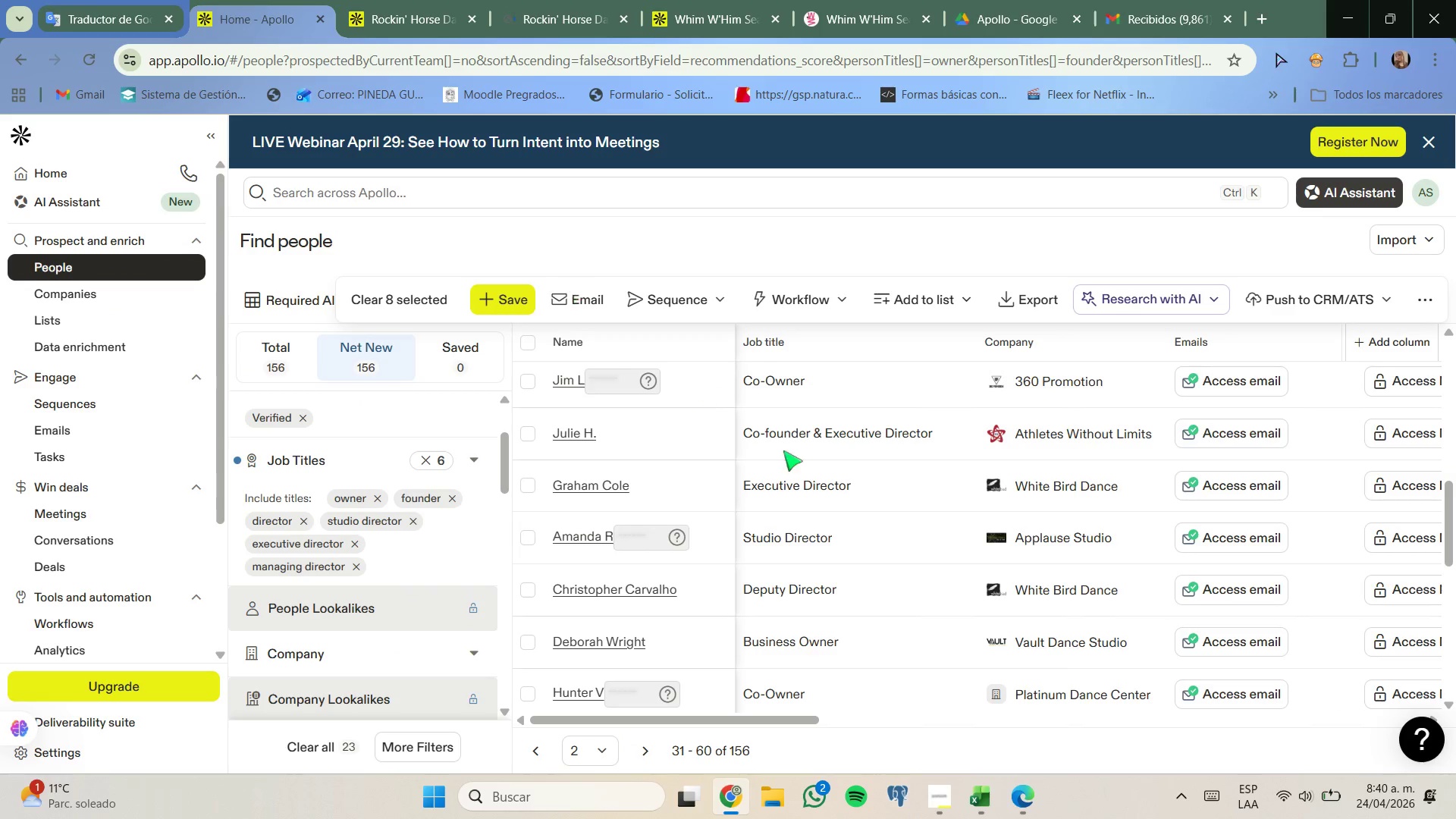 
scroll: coordinate [786, 460], scroll_direction: up, amount: 5.0
 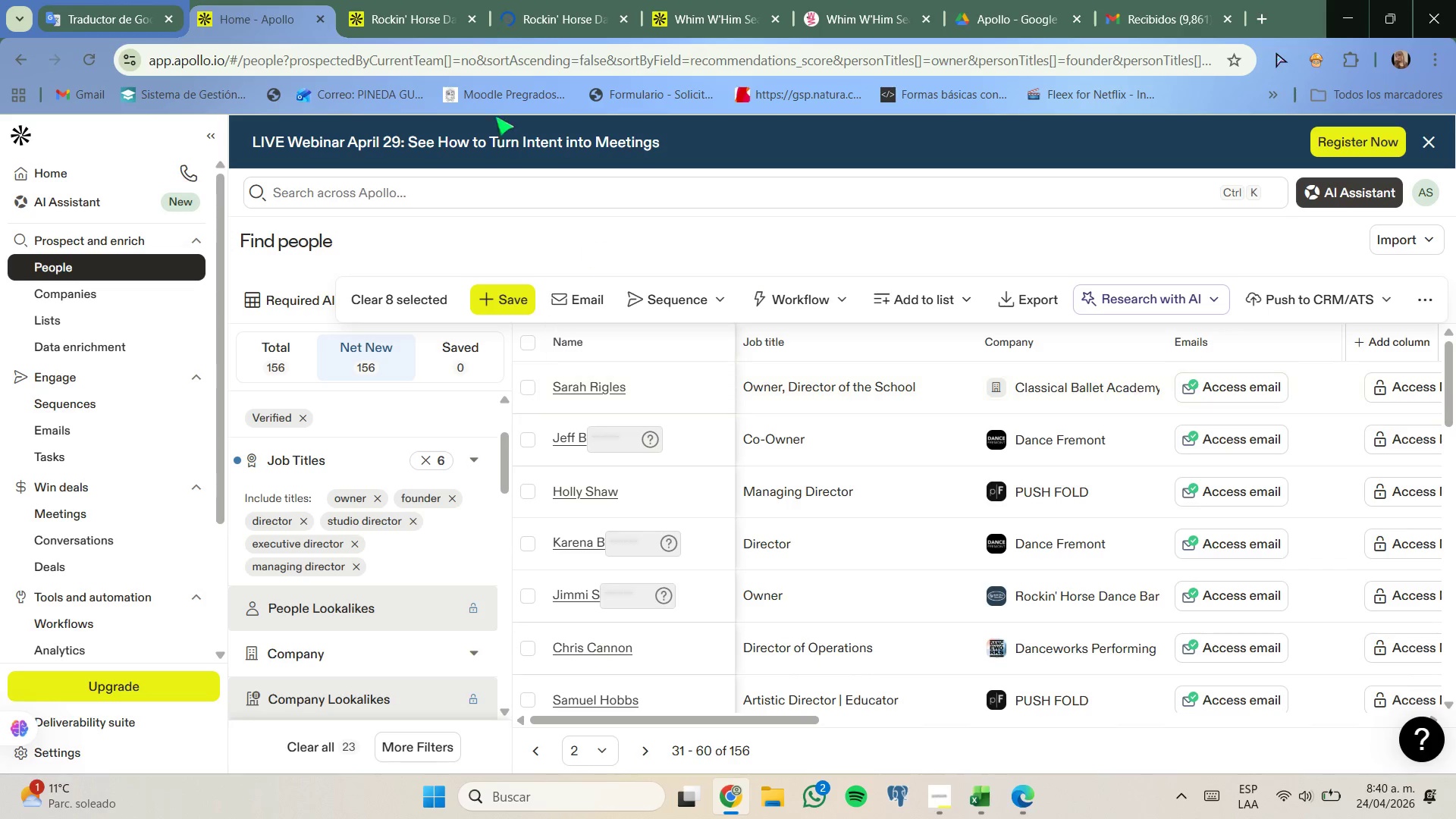 
left_click([519, 0])
 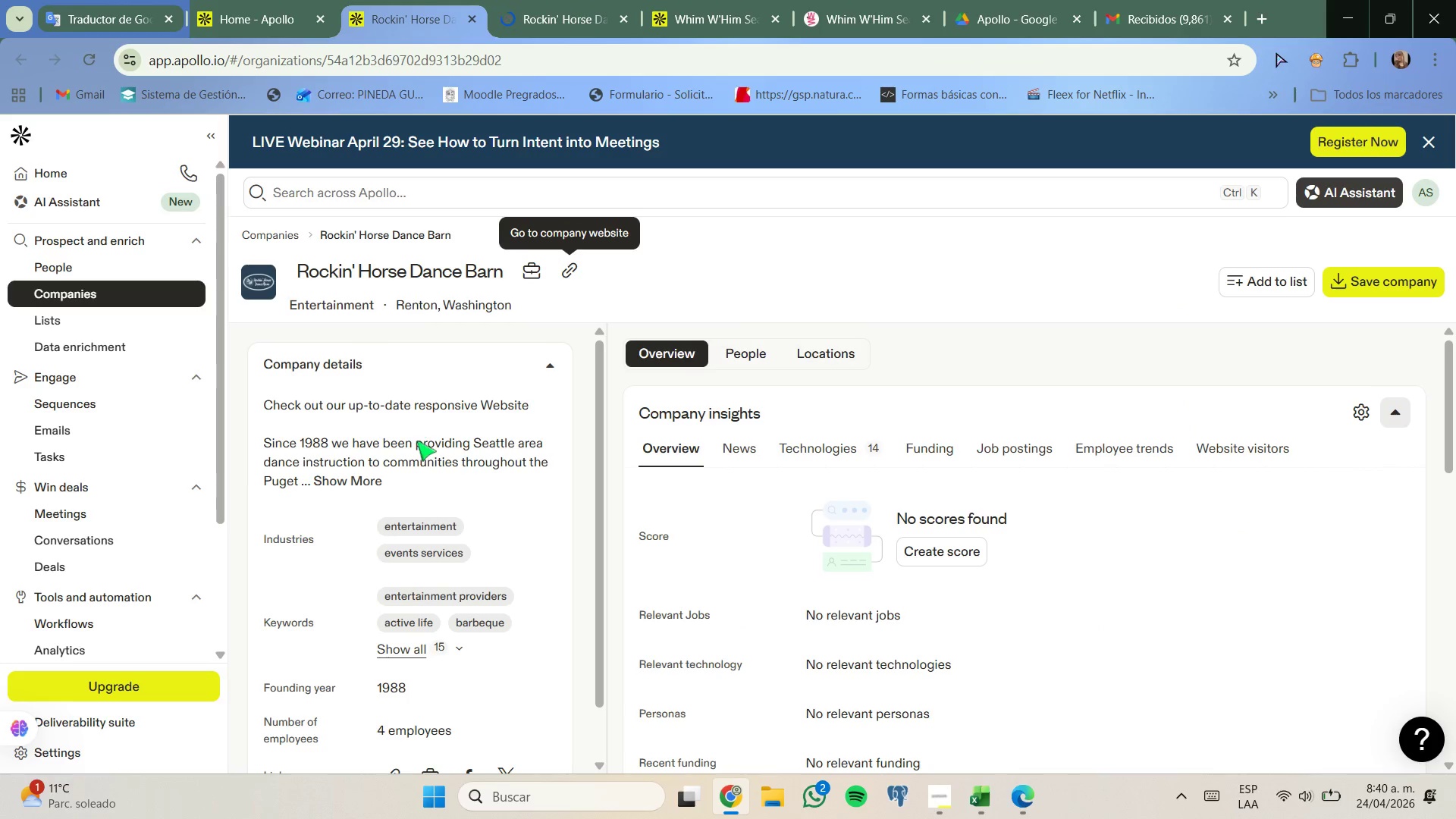 
left_click([375, 483])
 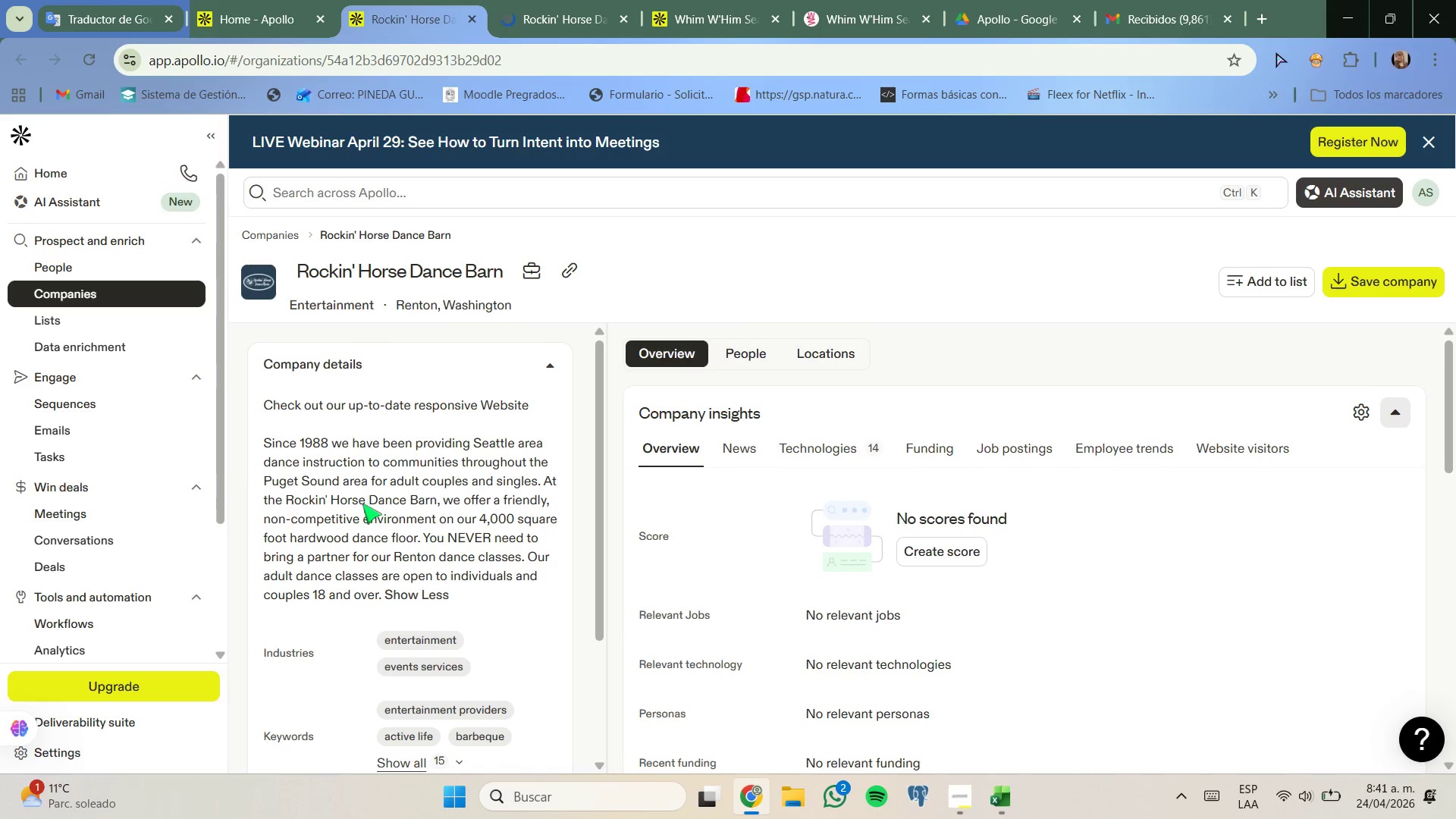 
wait(5.86)
 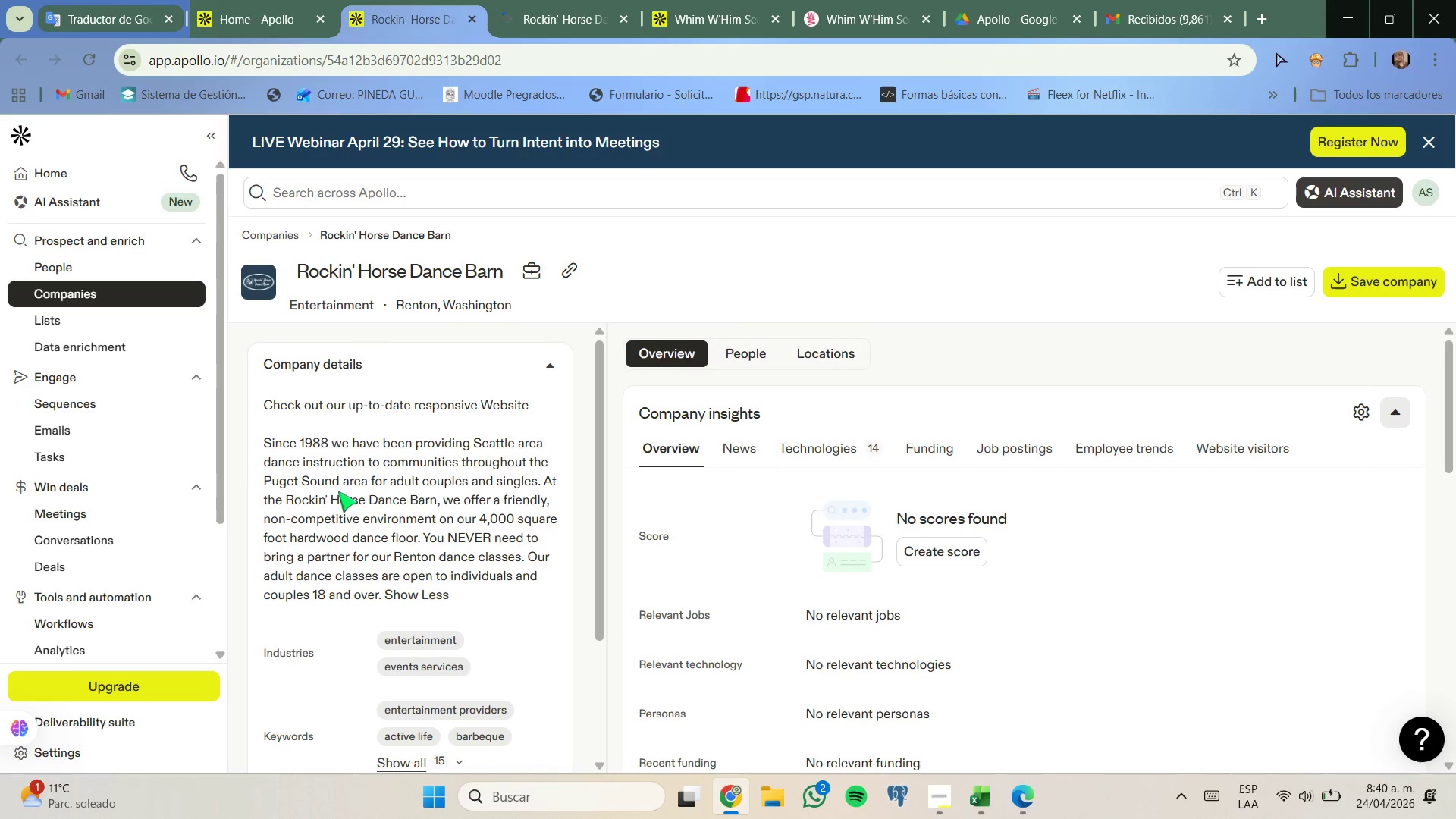 
left_click([567, 0])
 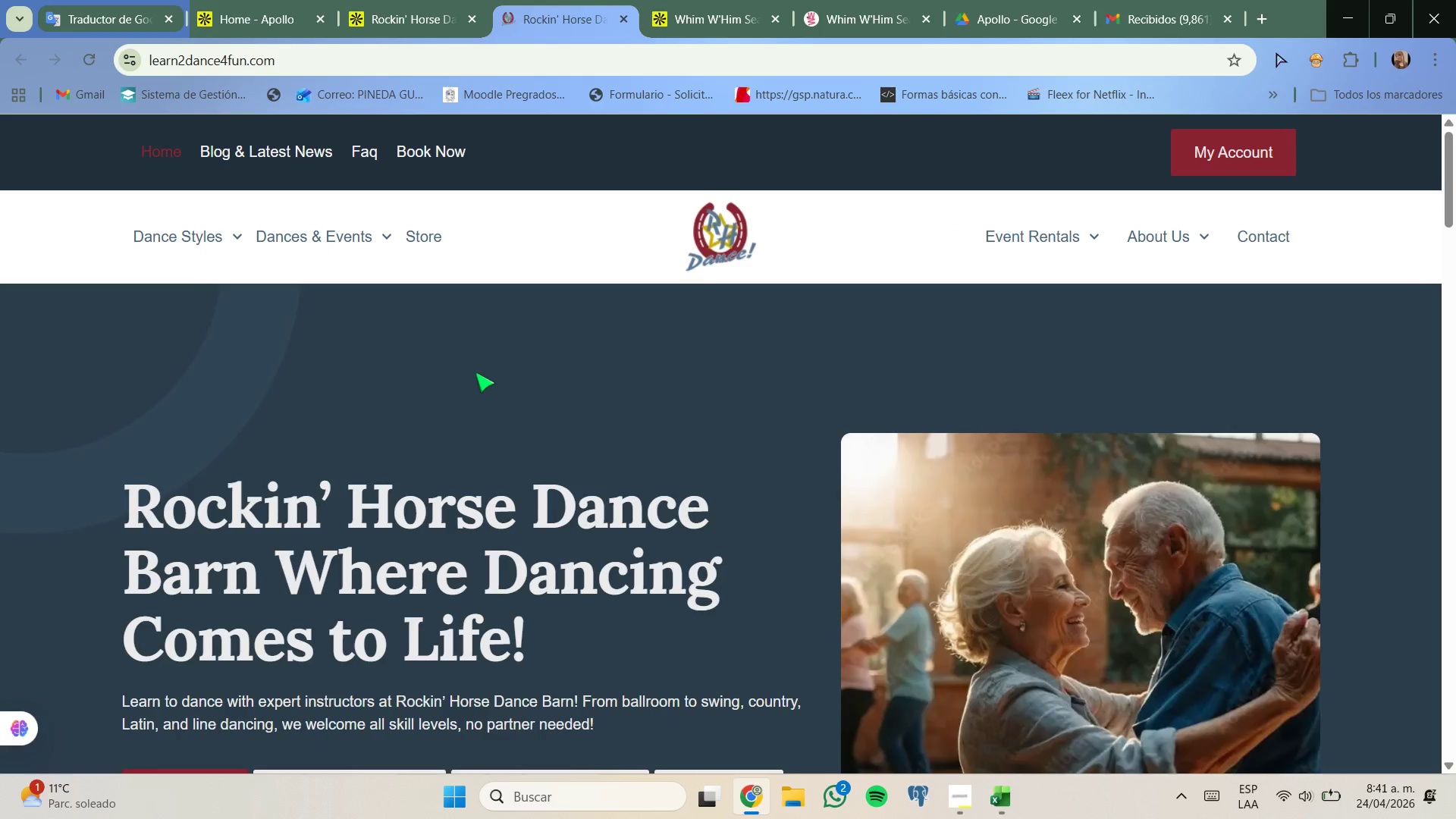 
scroll: coordinate [475, 372], scroll_direction: down, amount: 7.0
 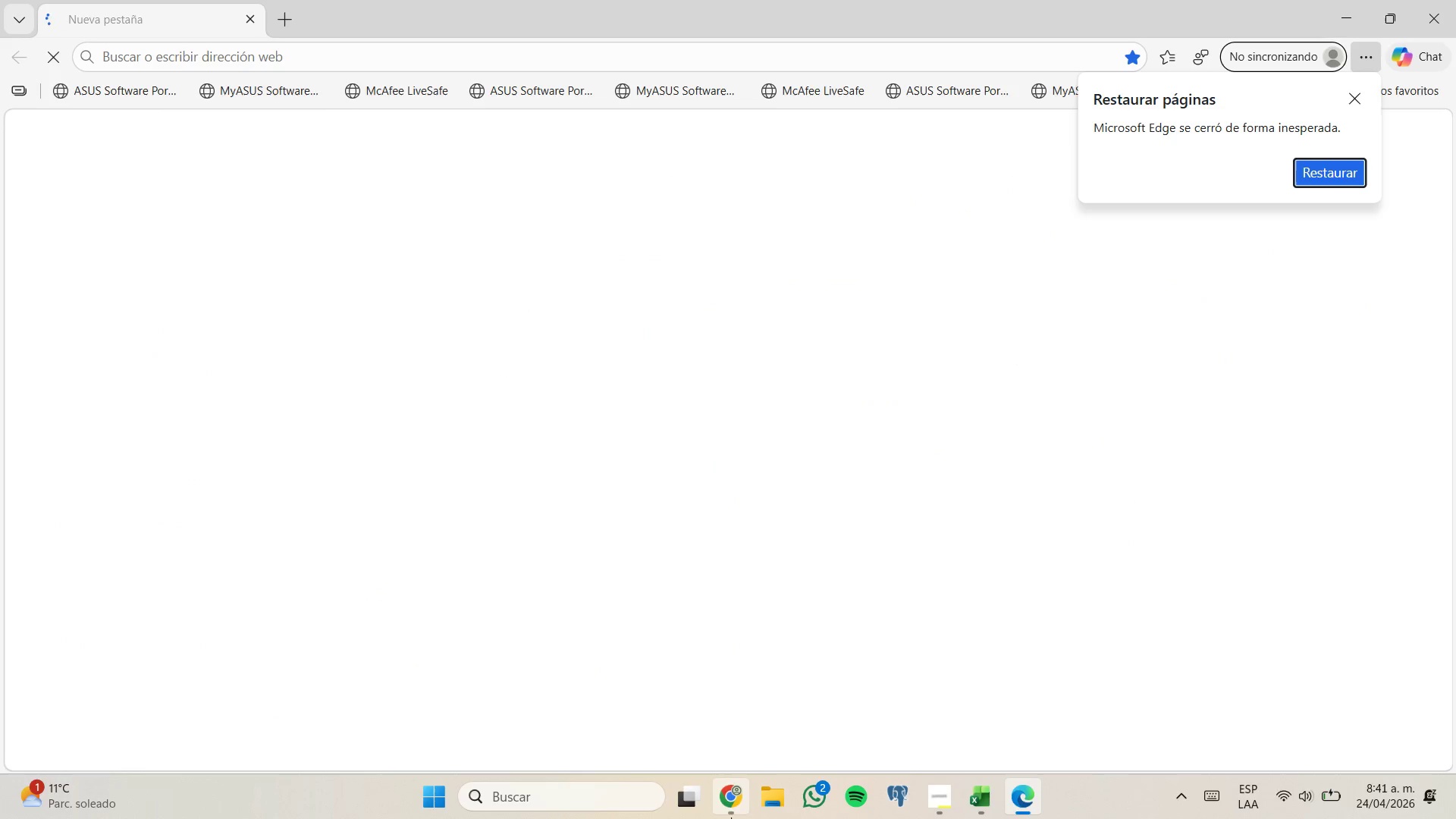 
left_click([723, 738])
 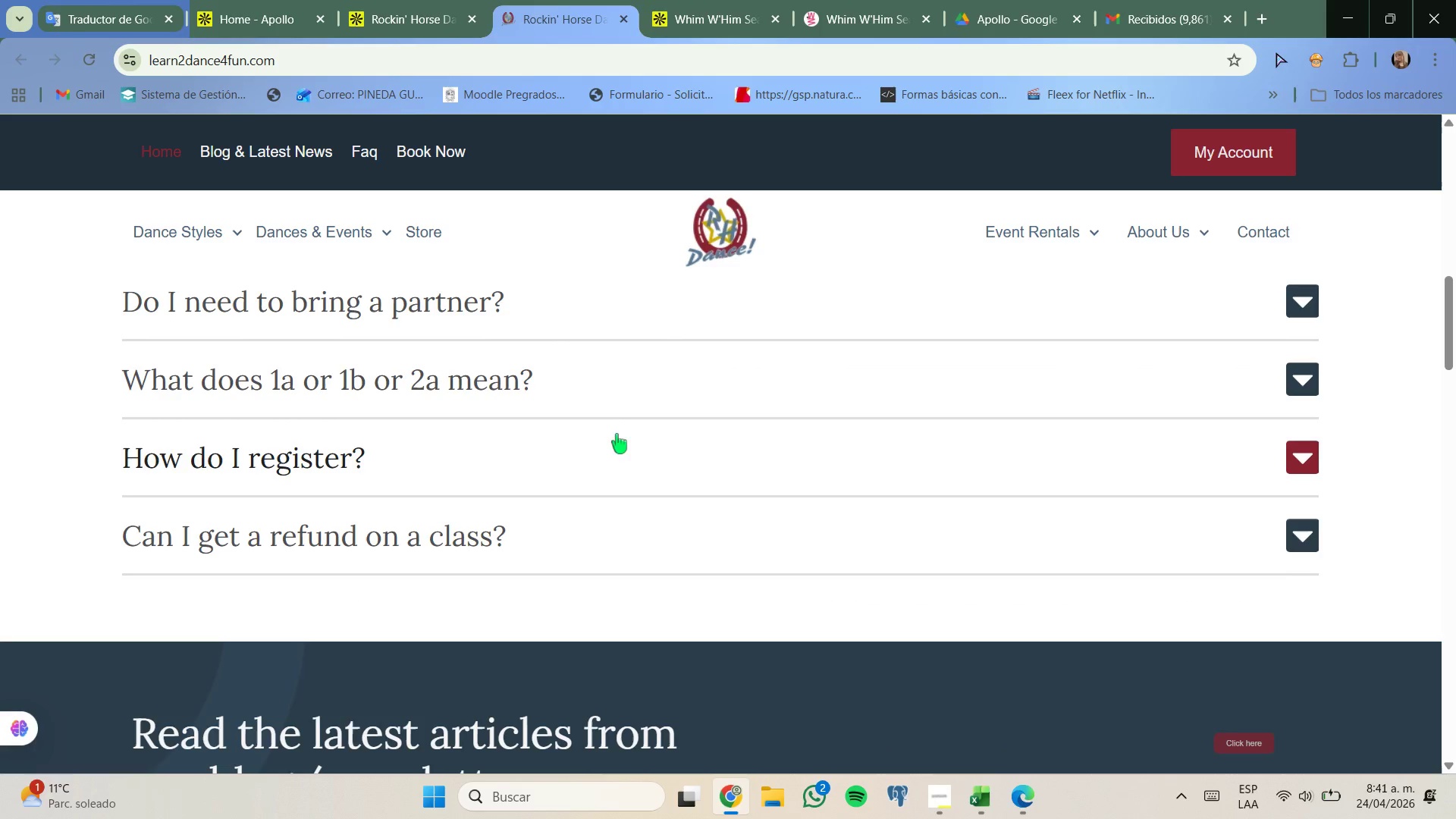 
scroll: coordinate [598, 462], scroll_direction: up, amount: 3.0
 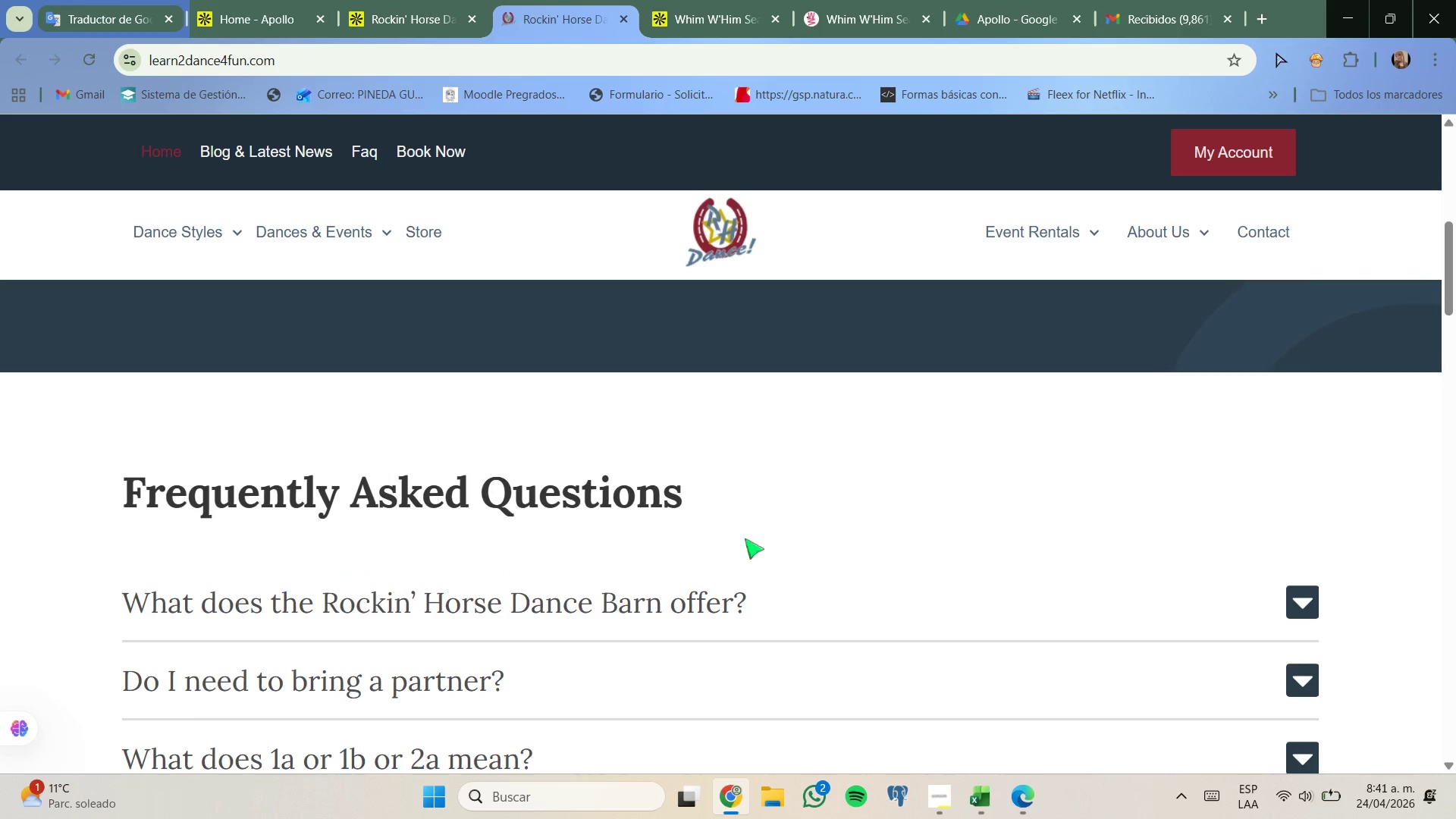 
left_click([897, 595])
 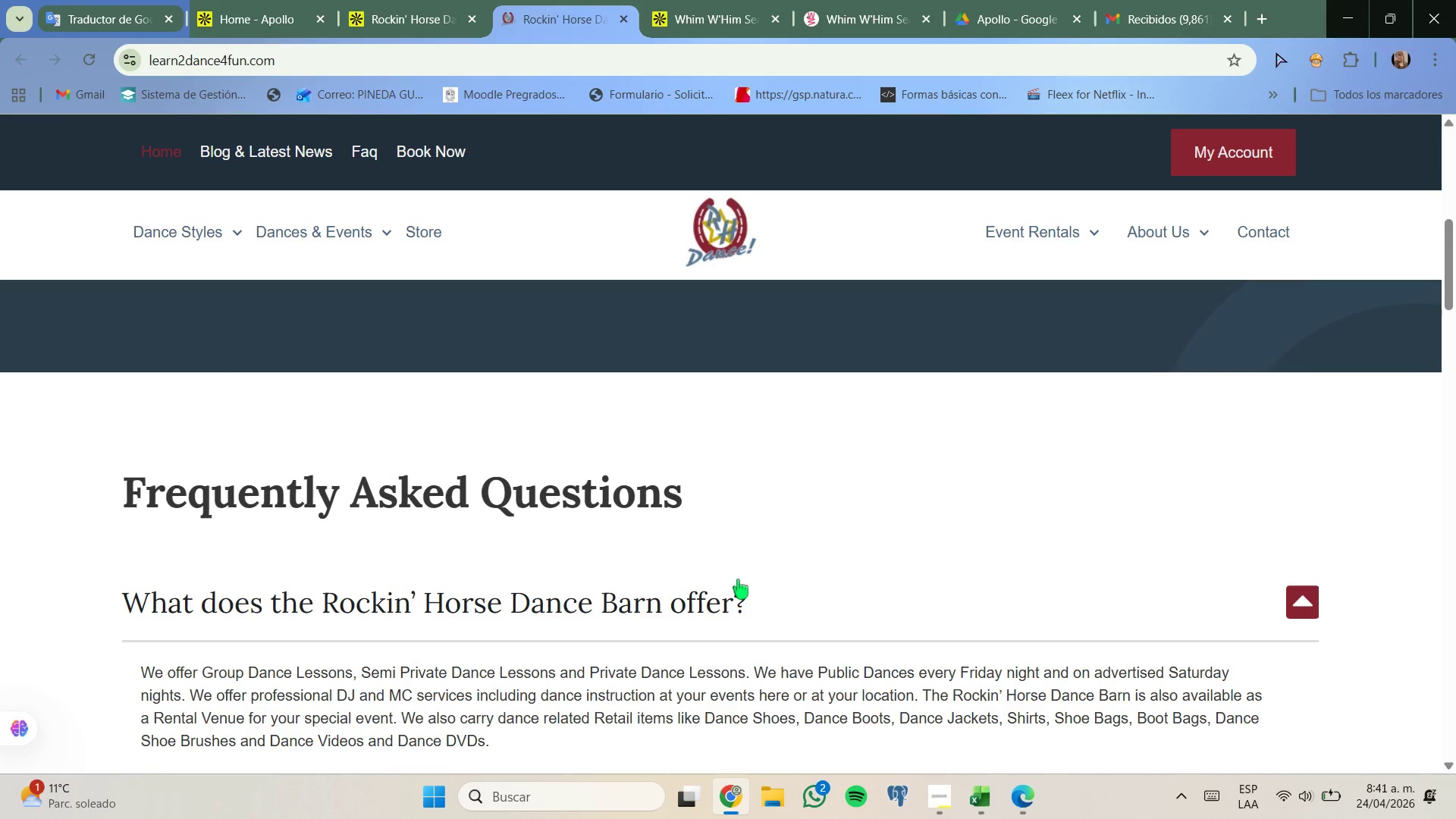 
scroll: coordinate [462, 347], scroll_direction: down, amount: 2.0
 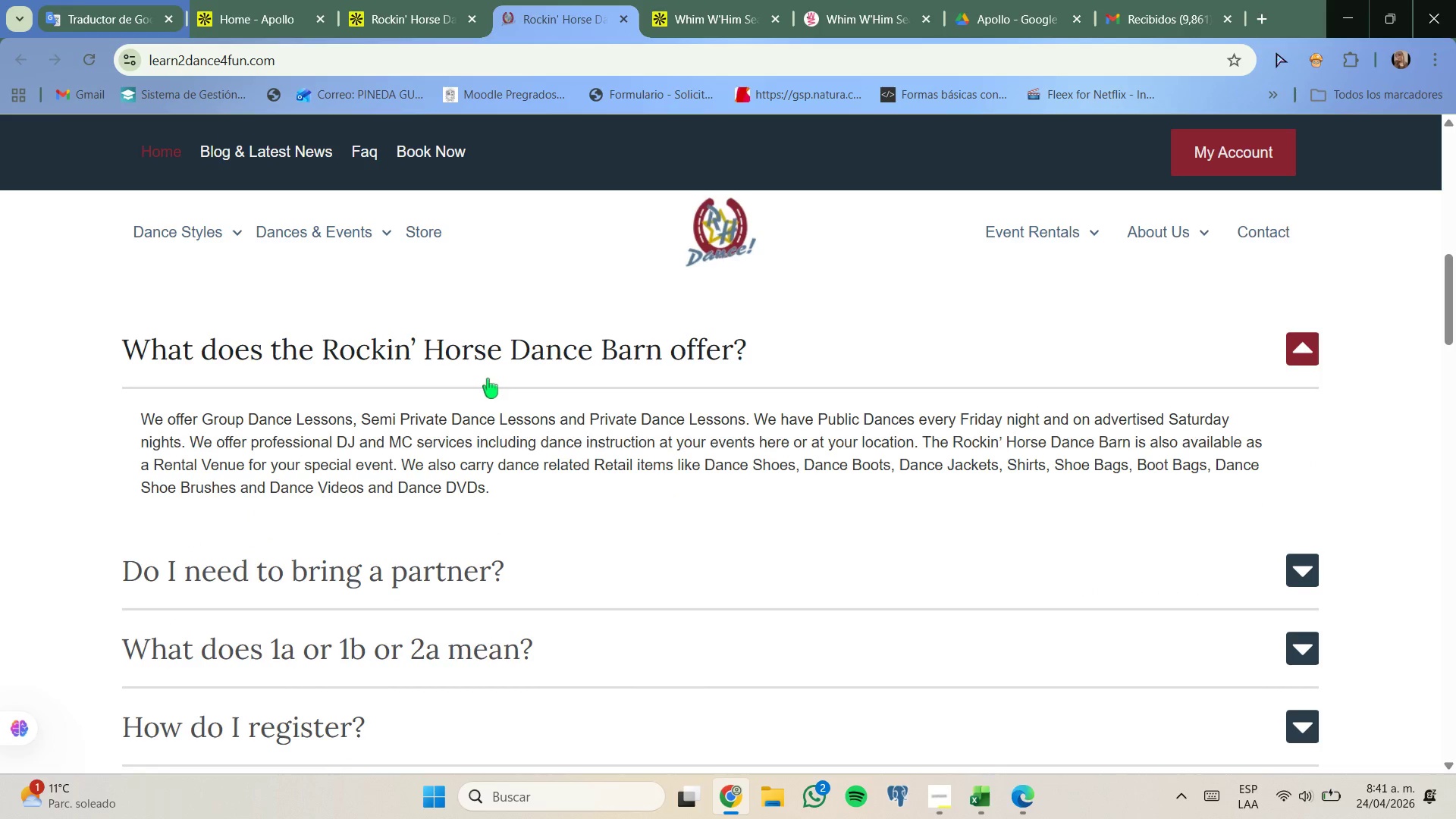 
left_click([366, 234])
 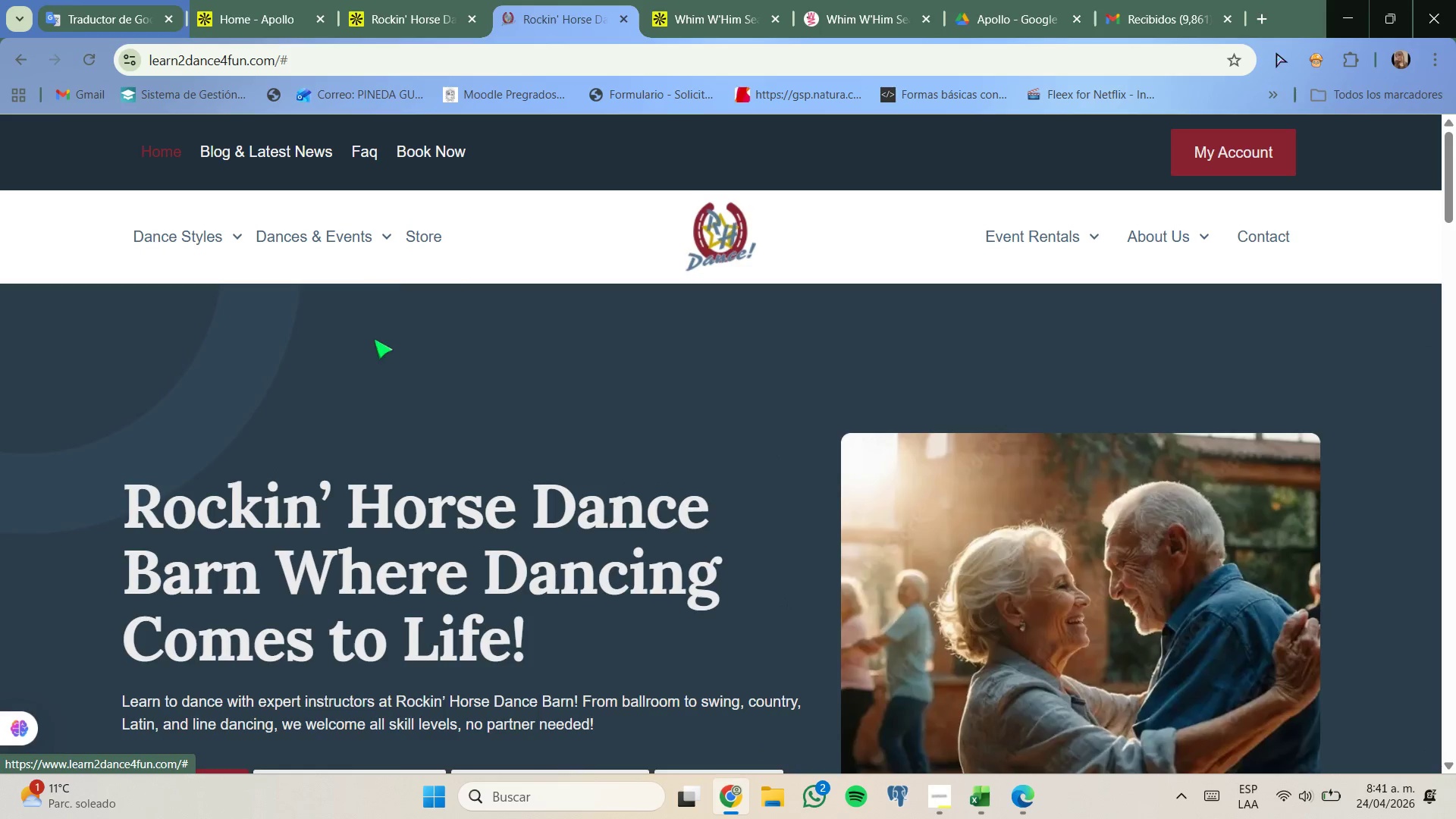 
mouse_move([349, 252])
 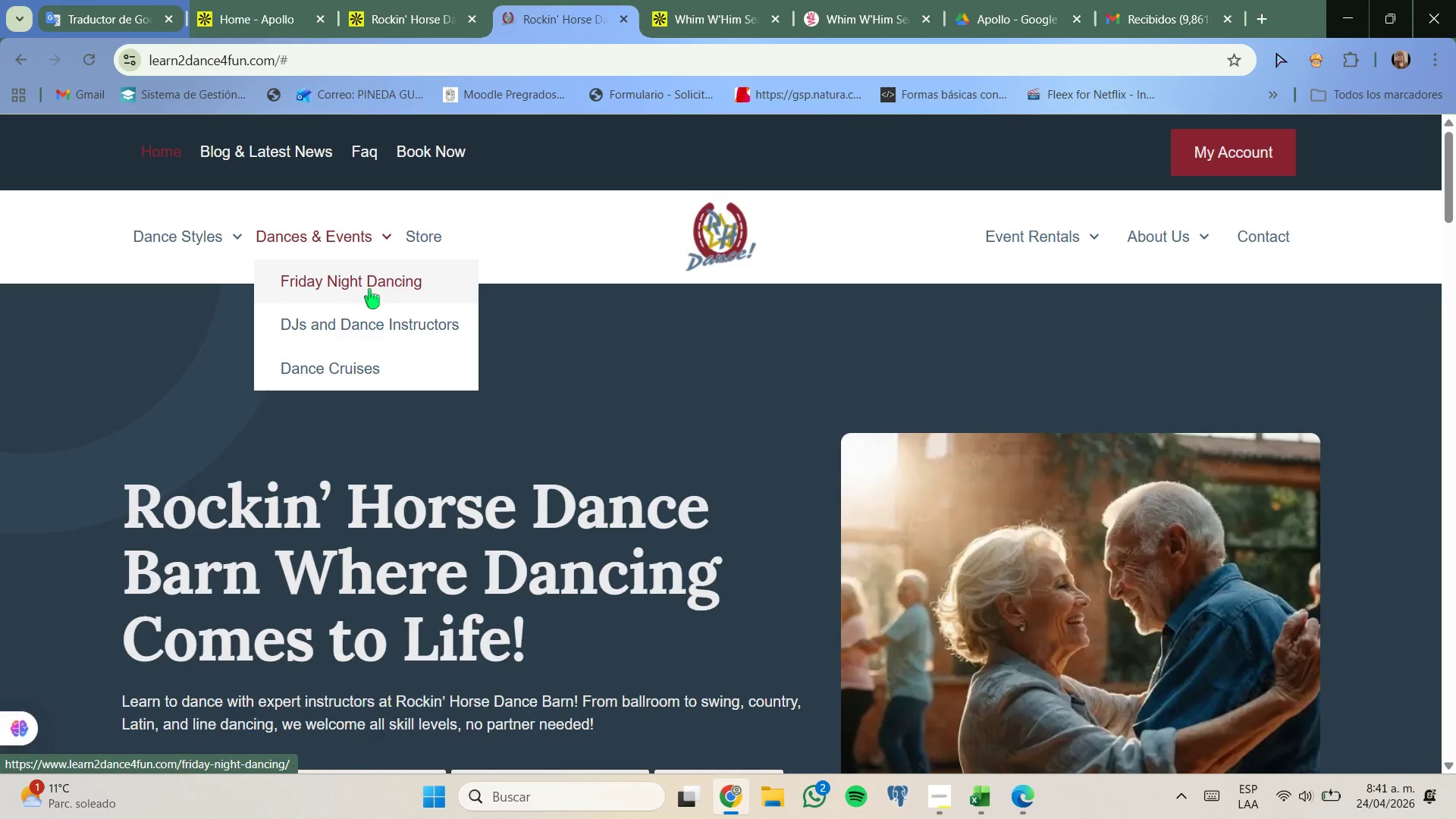 
left_click([369, 287])
 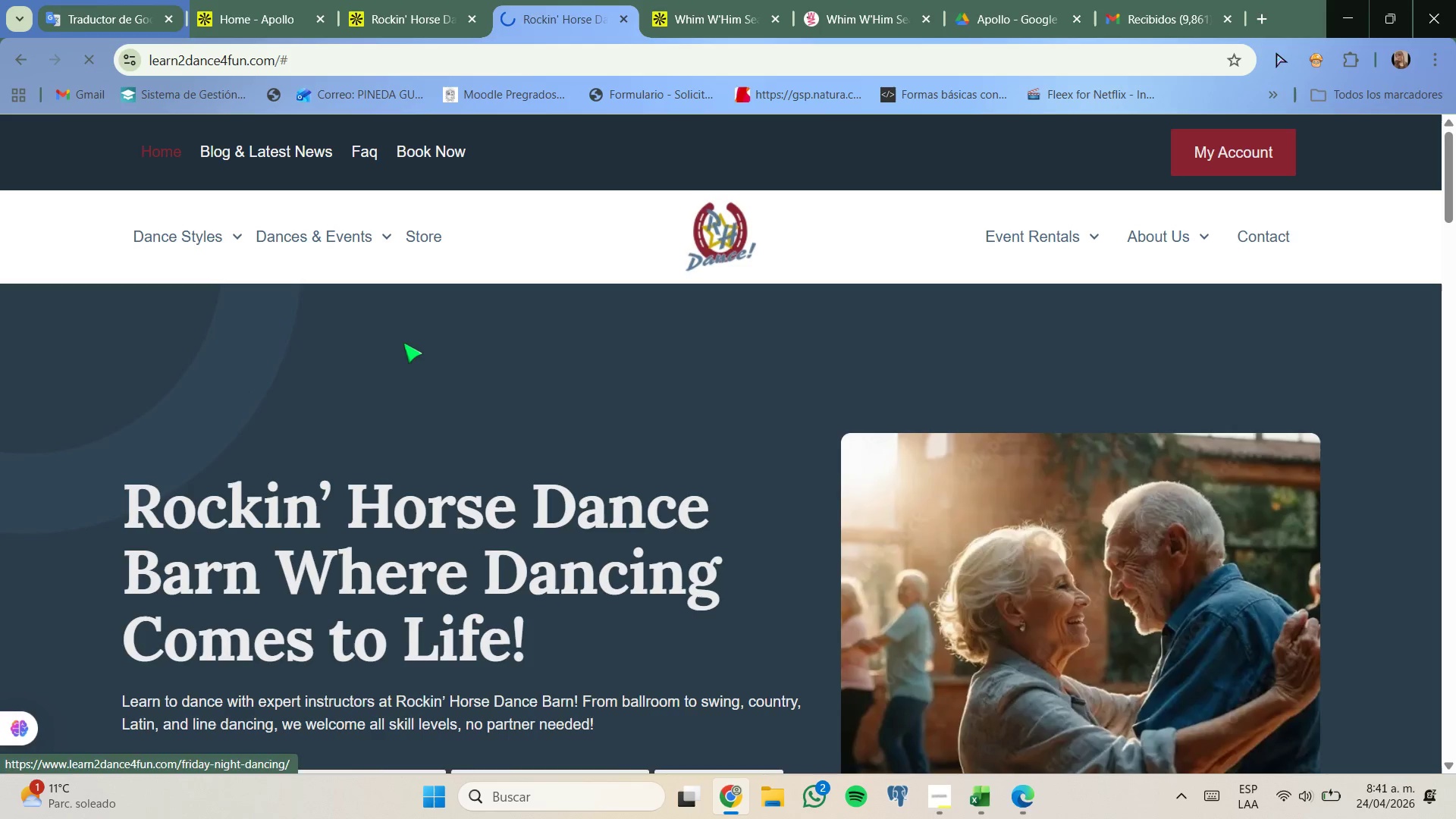 
scroll: coordinate [405, 357], scroll_direction: down, amount: 13.0
 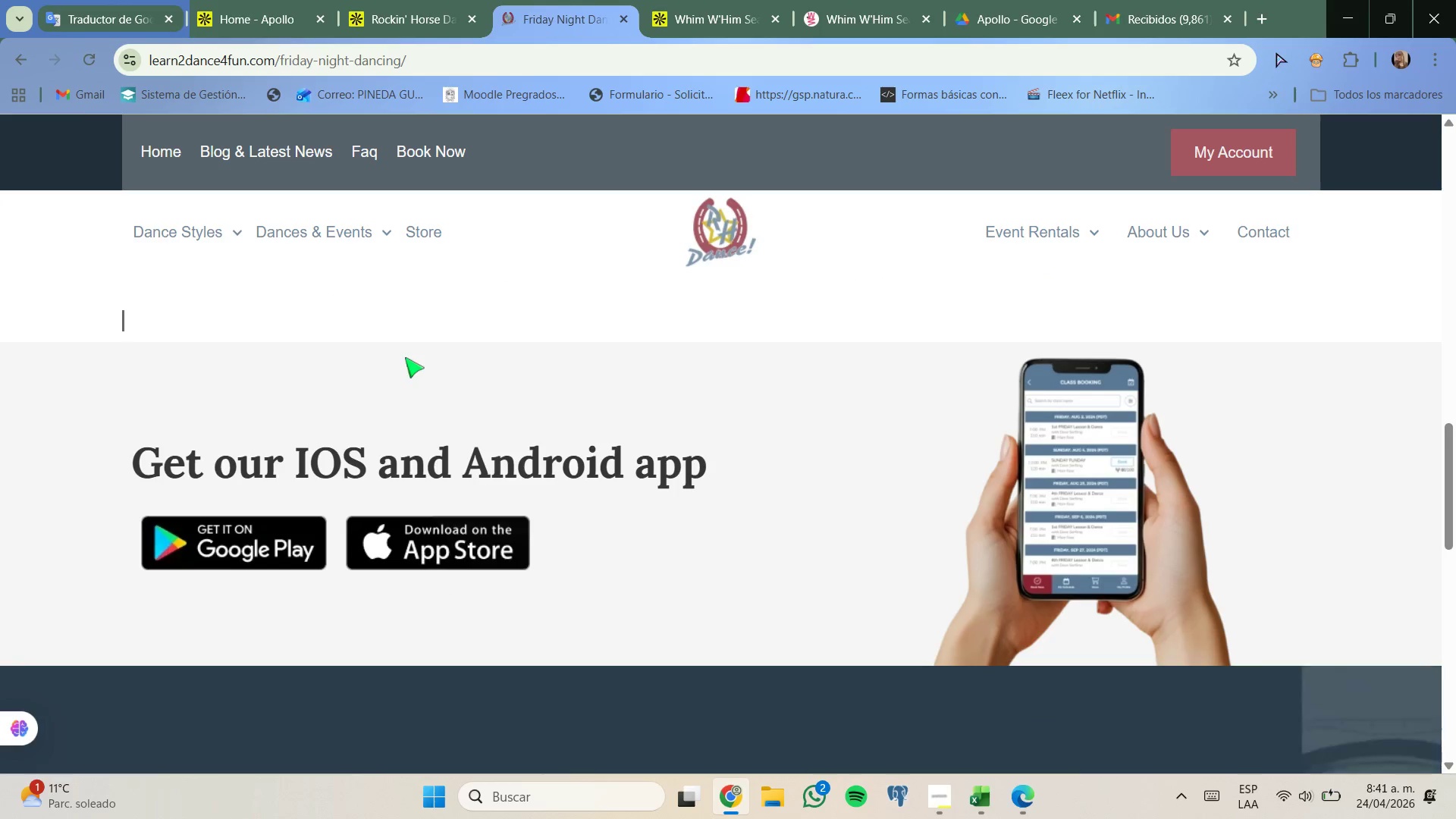 
scroll: coordinate [403, 369], scroll_direction: up, amount: 16.0
 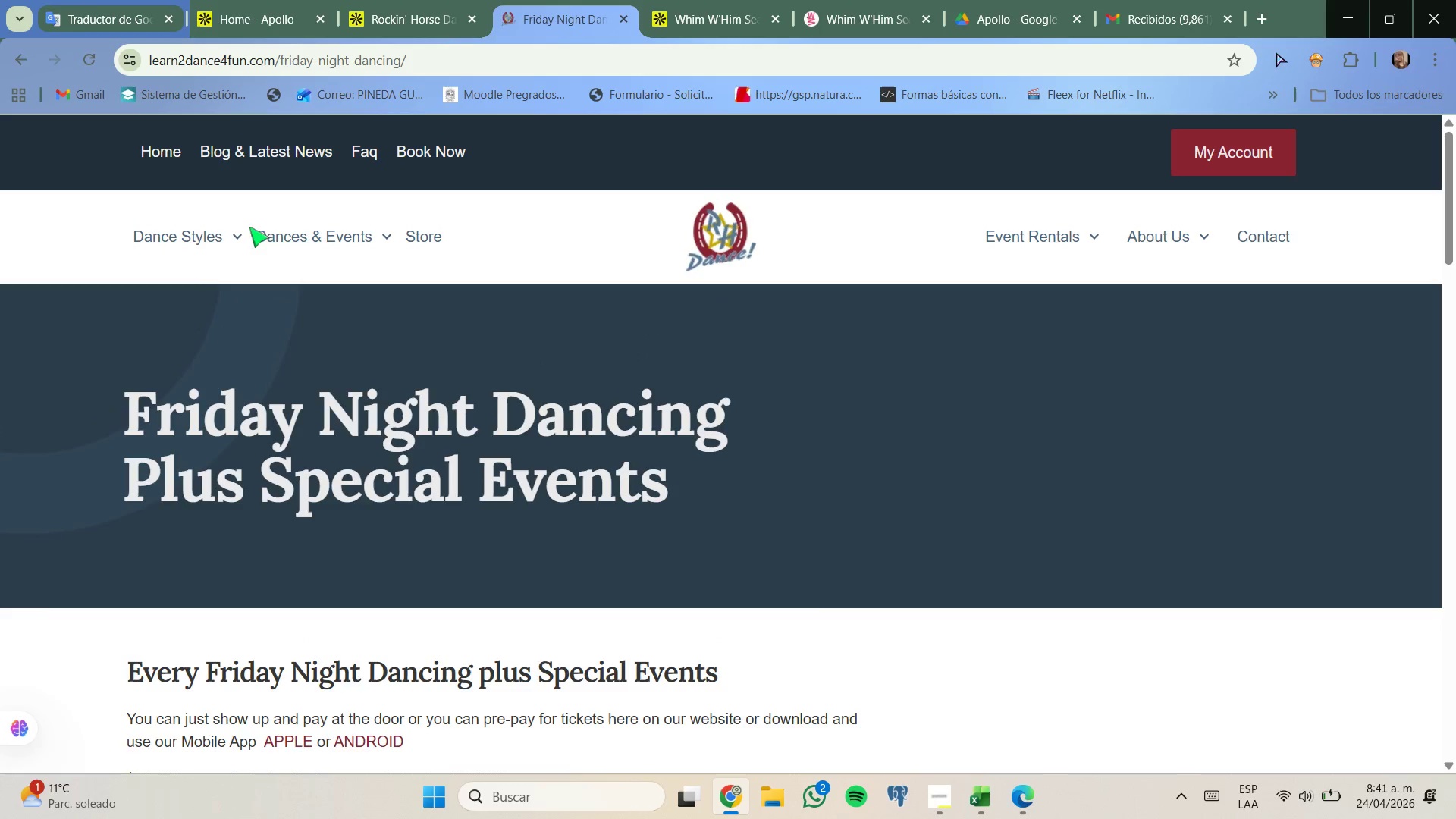 
left_click([225, 234])
 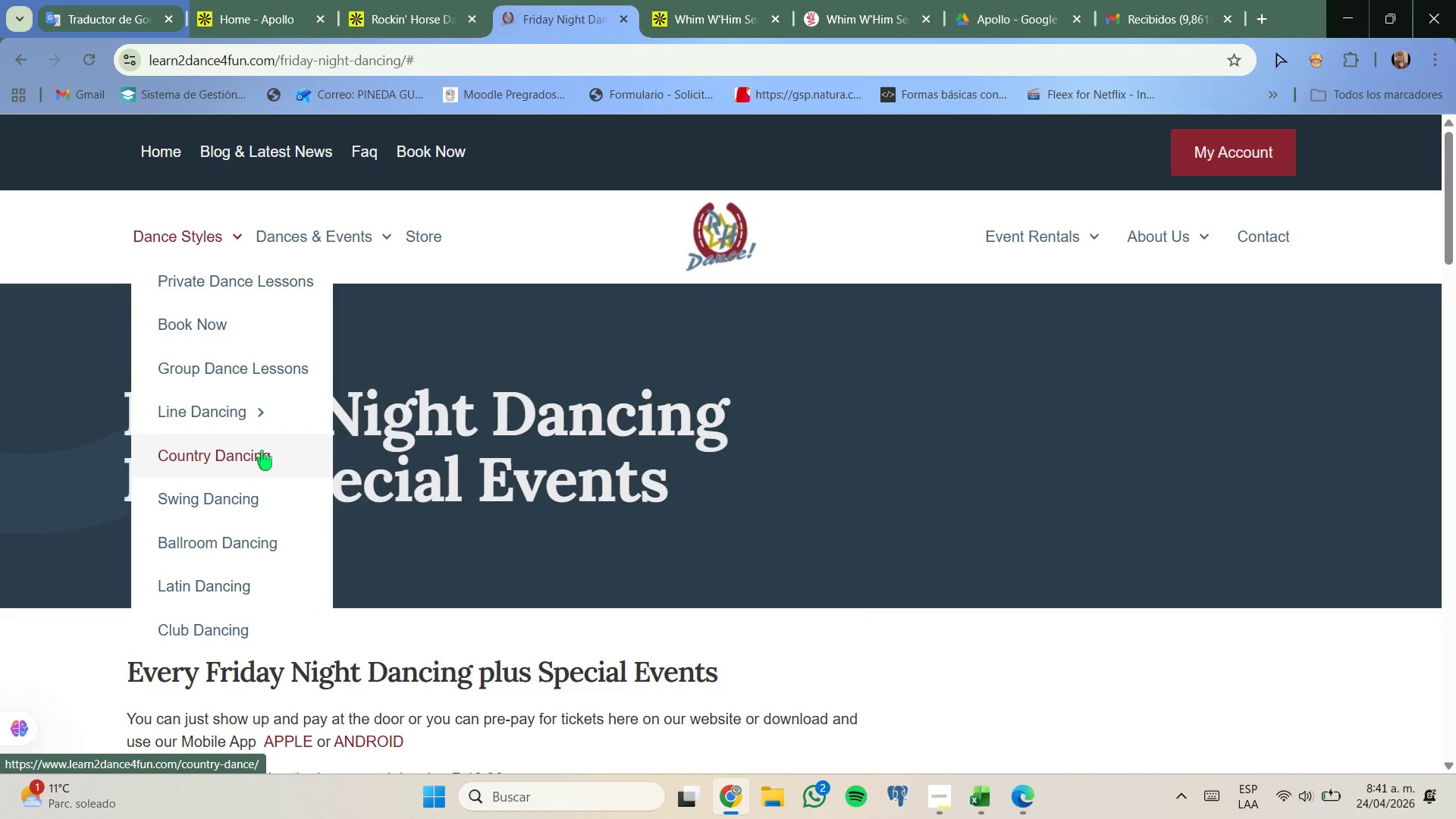 
left_click([437, 0])
 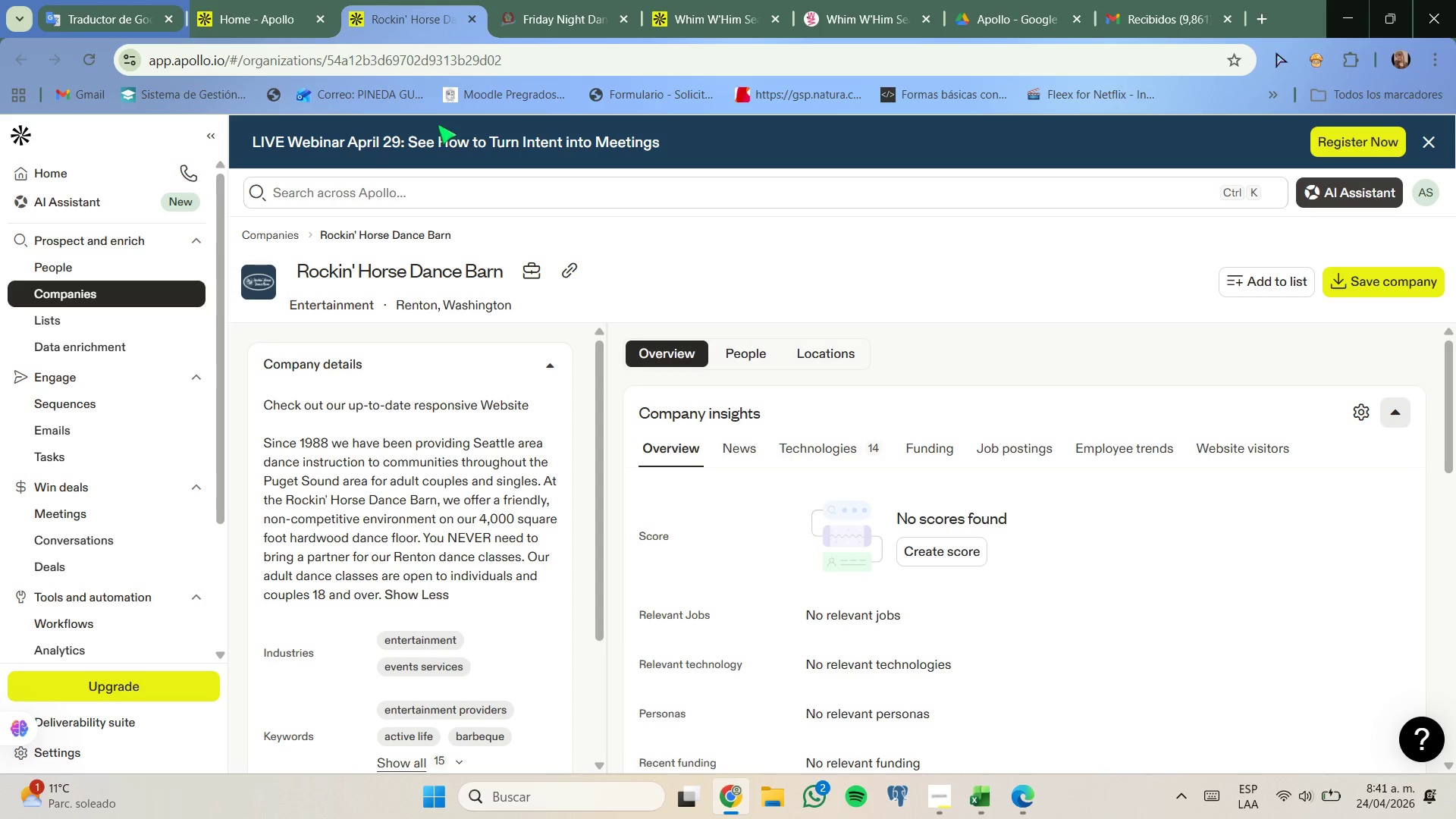 
left_click([260, 0])
 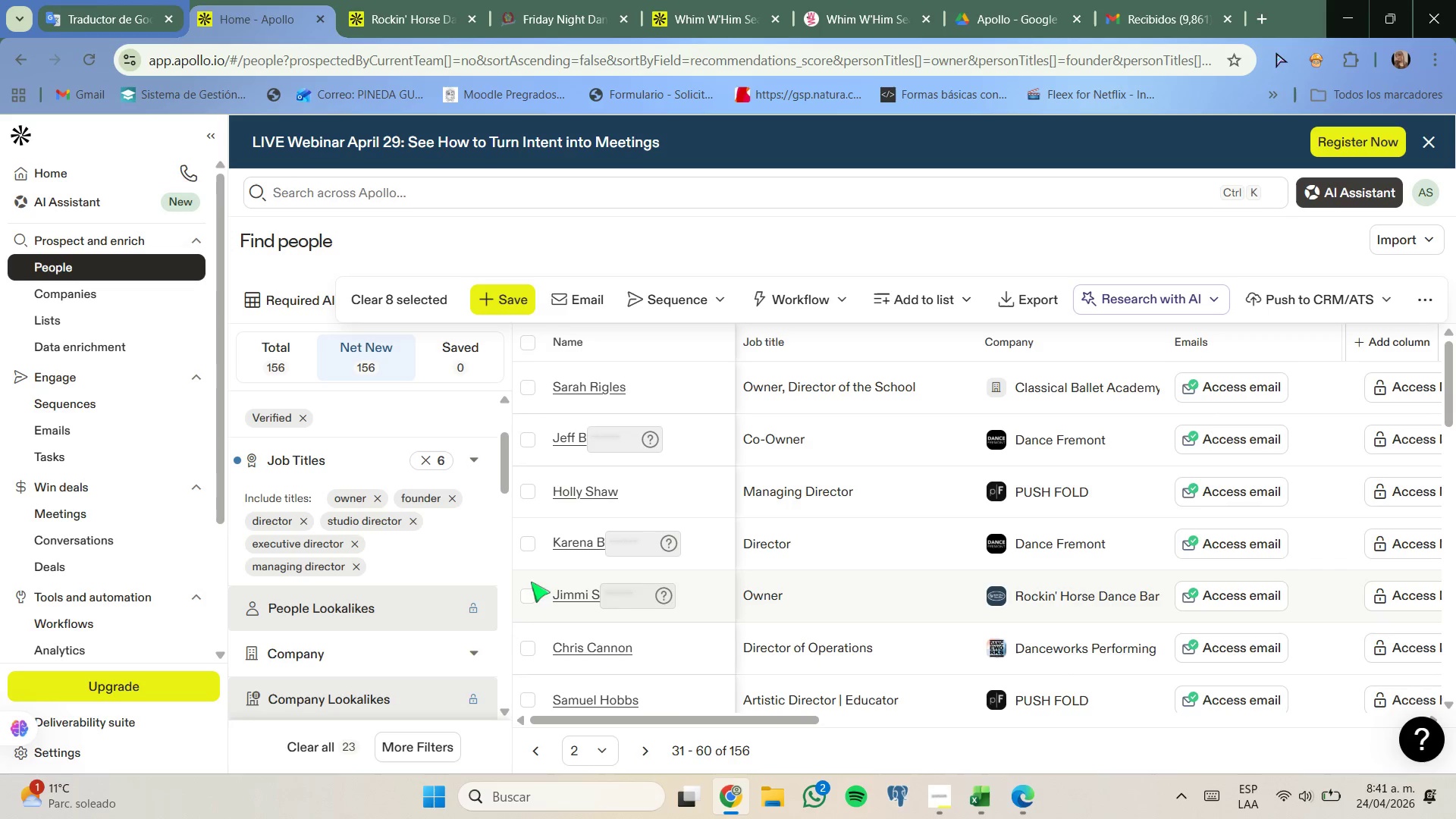 
left_click([526, 598])
 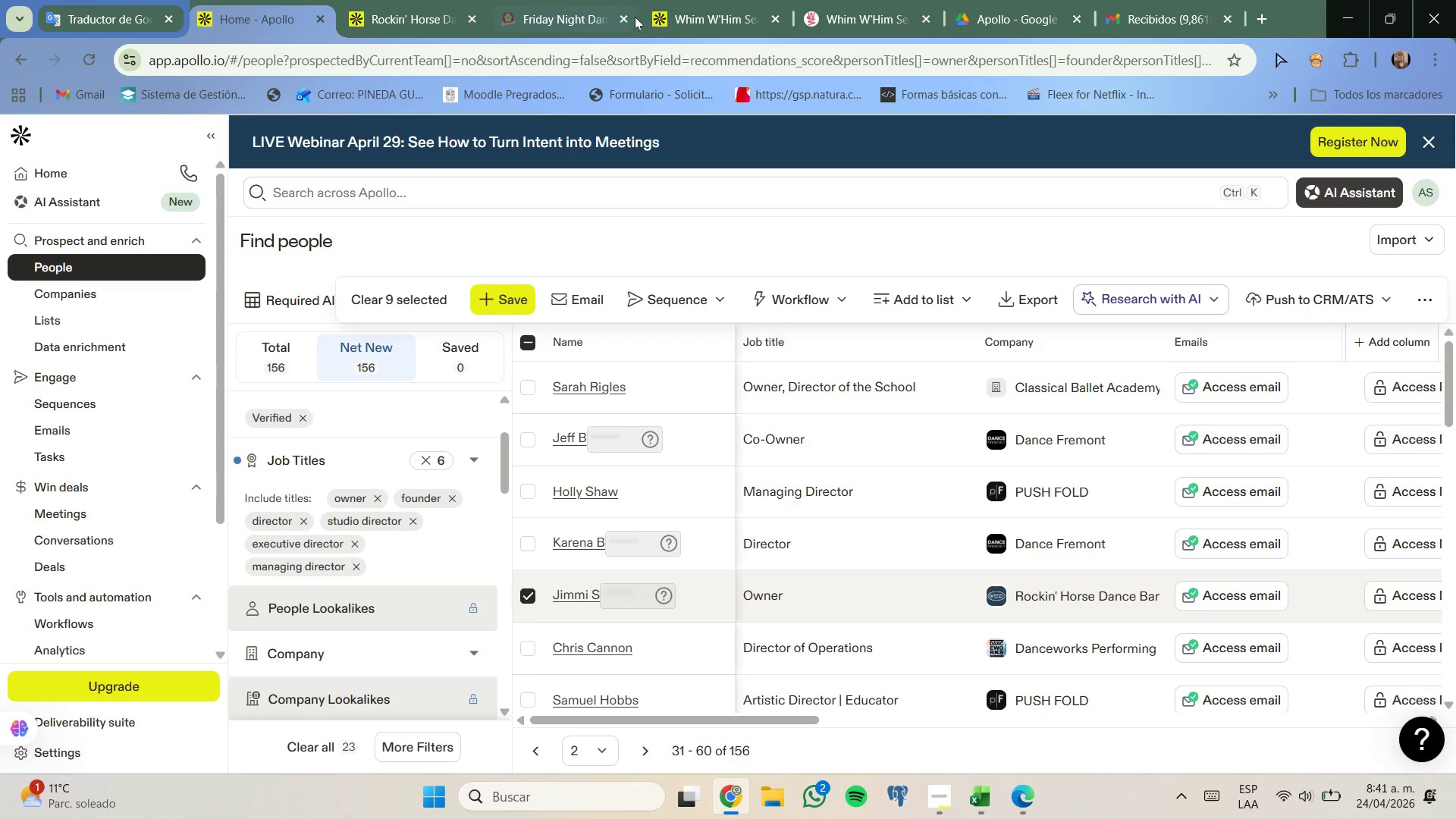 
left_click([623, 17])
 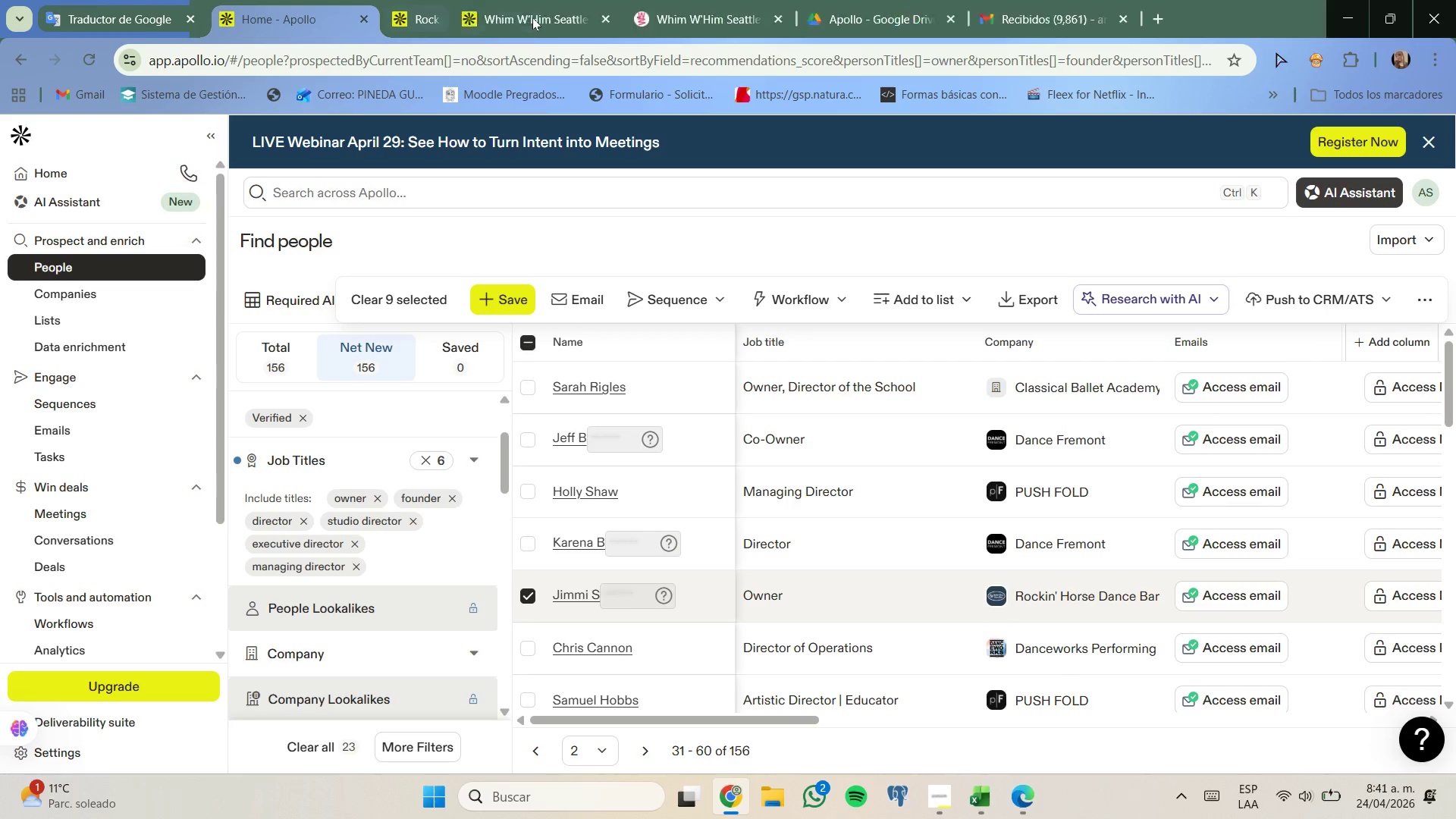 
left_click([471, 10])
 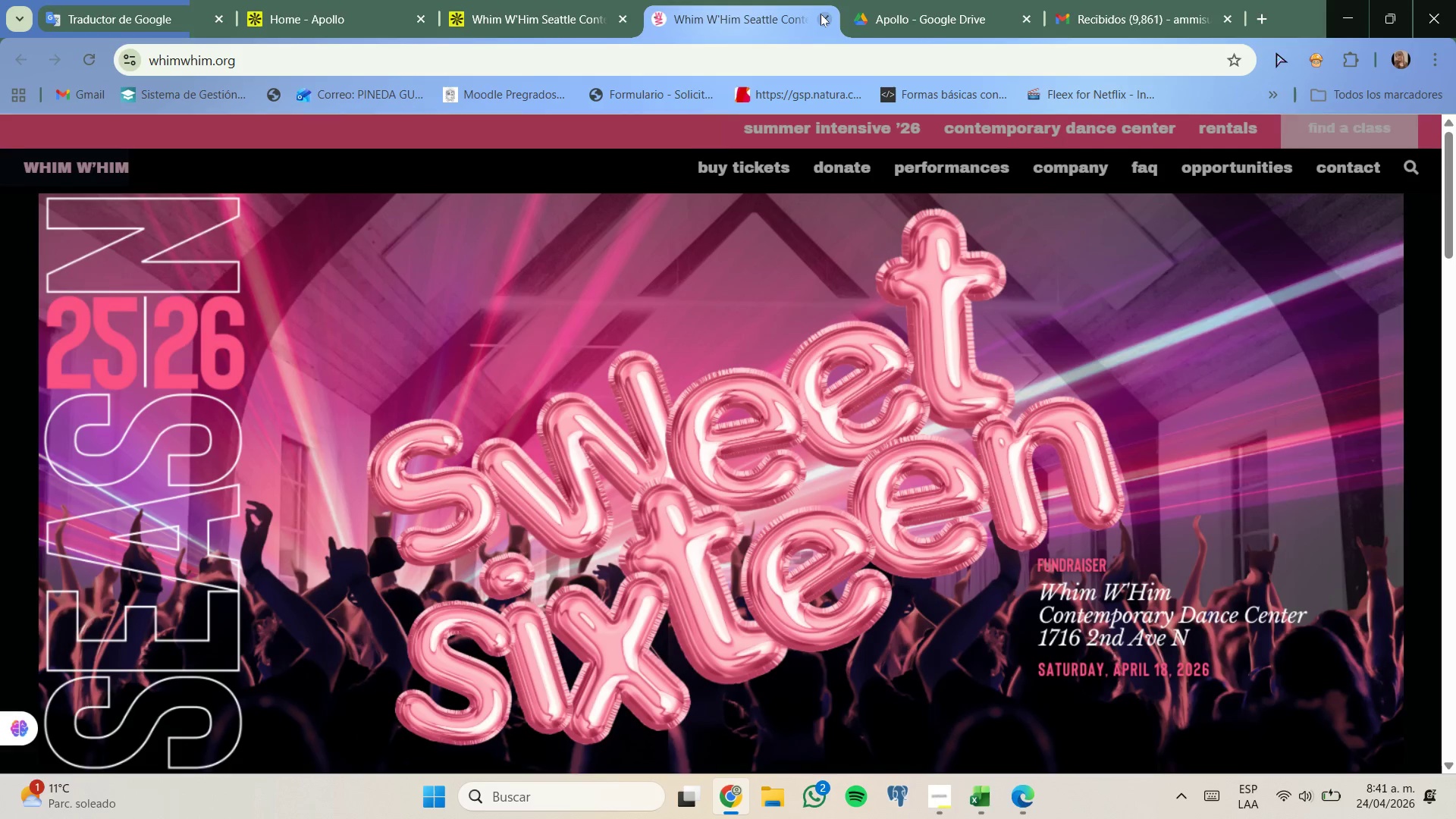 
scroll: coordinate [637, 279], scroll_direction: down, amount: 1.0
 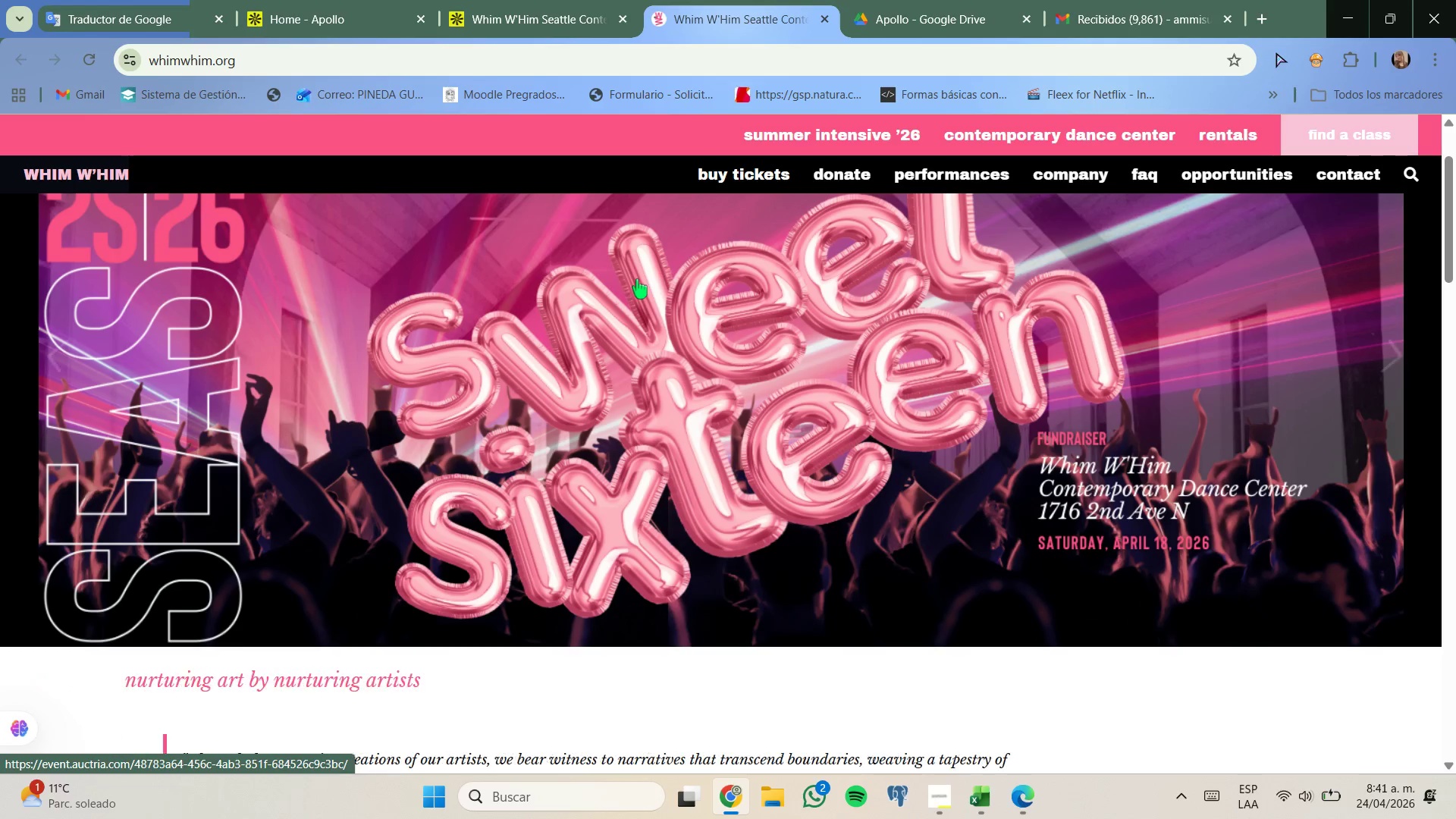 
scroll: coordinate [637, 279], scroll_direction: up, amount: 2.0
 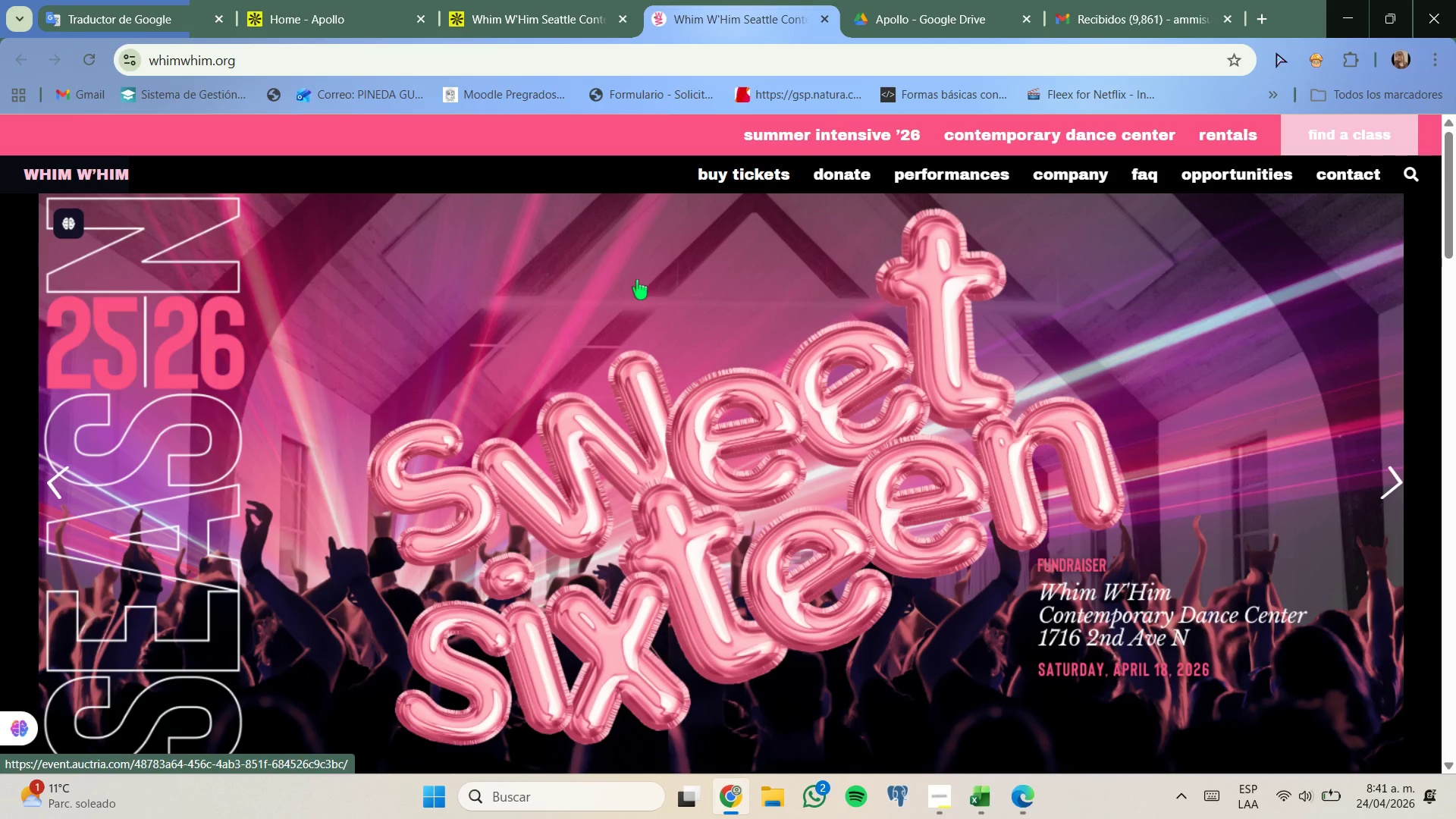 
scroll: coordinate [632, 288], scroll_direction: down, amount: 9.0
 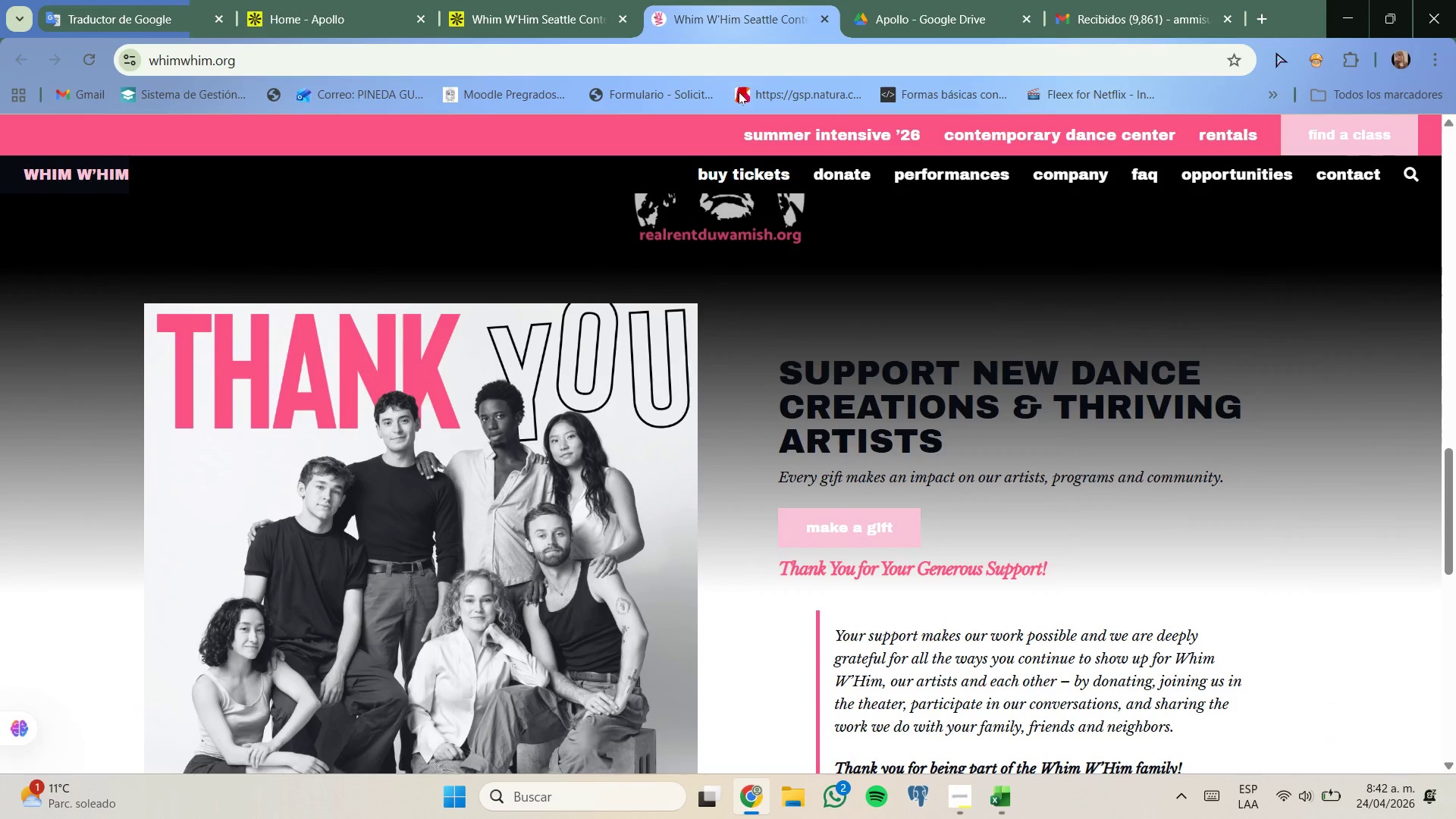 
left_click([824, 20])
 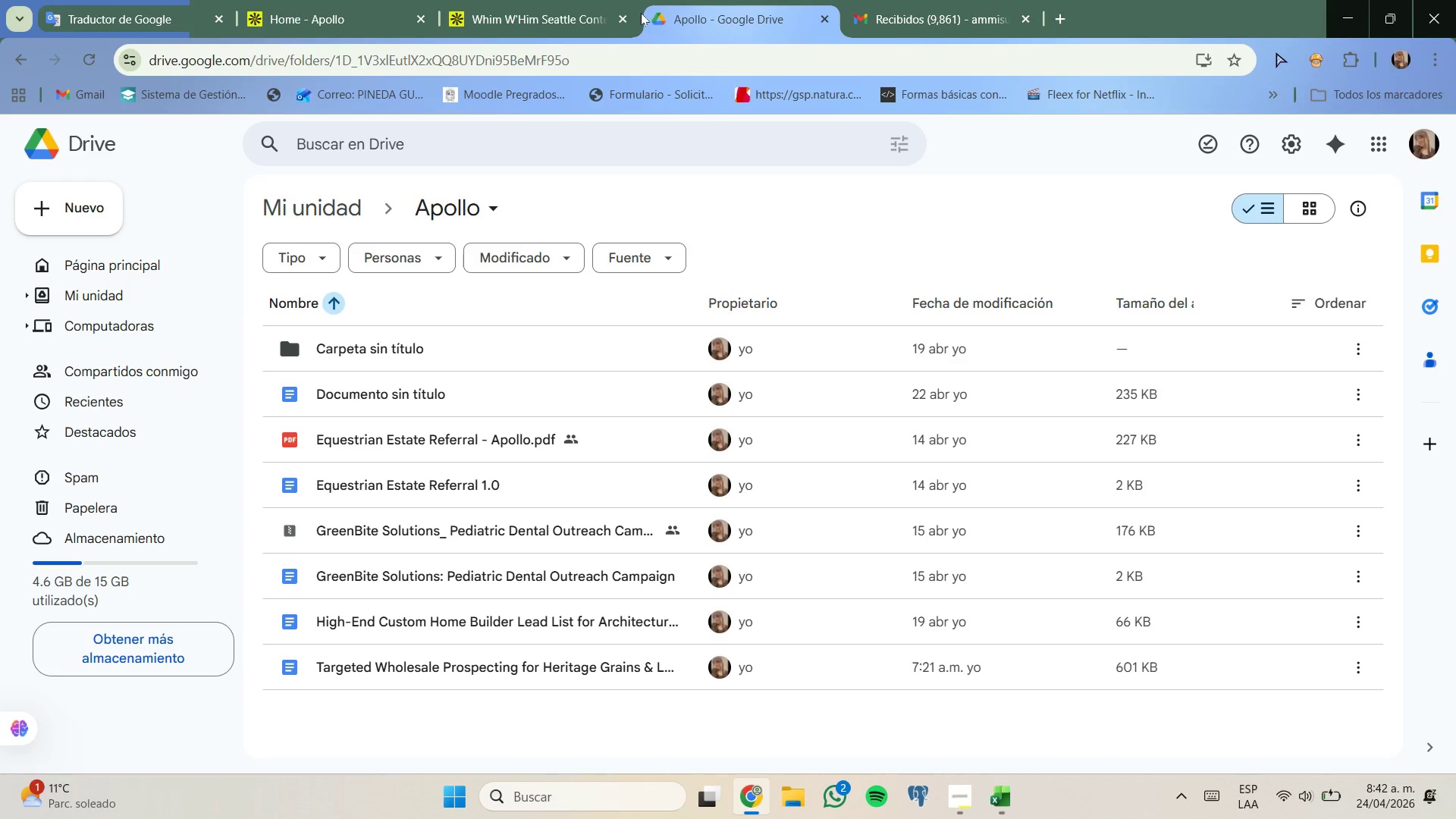 
left_click([626, 17])
 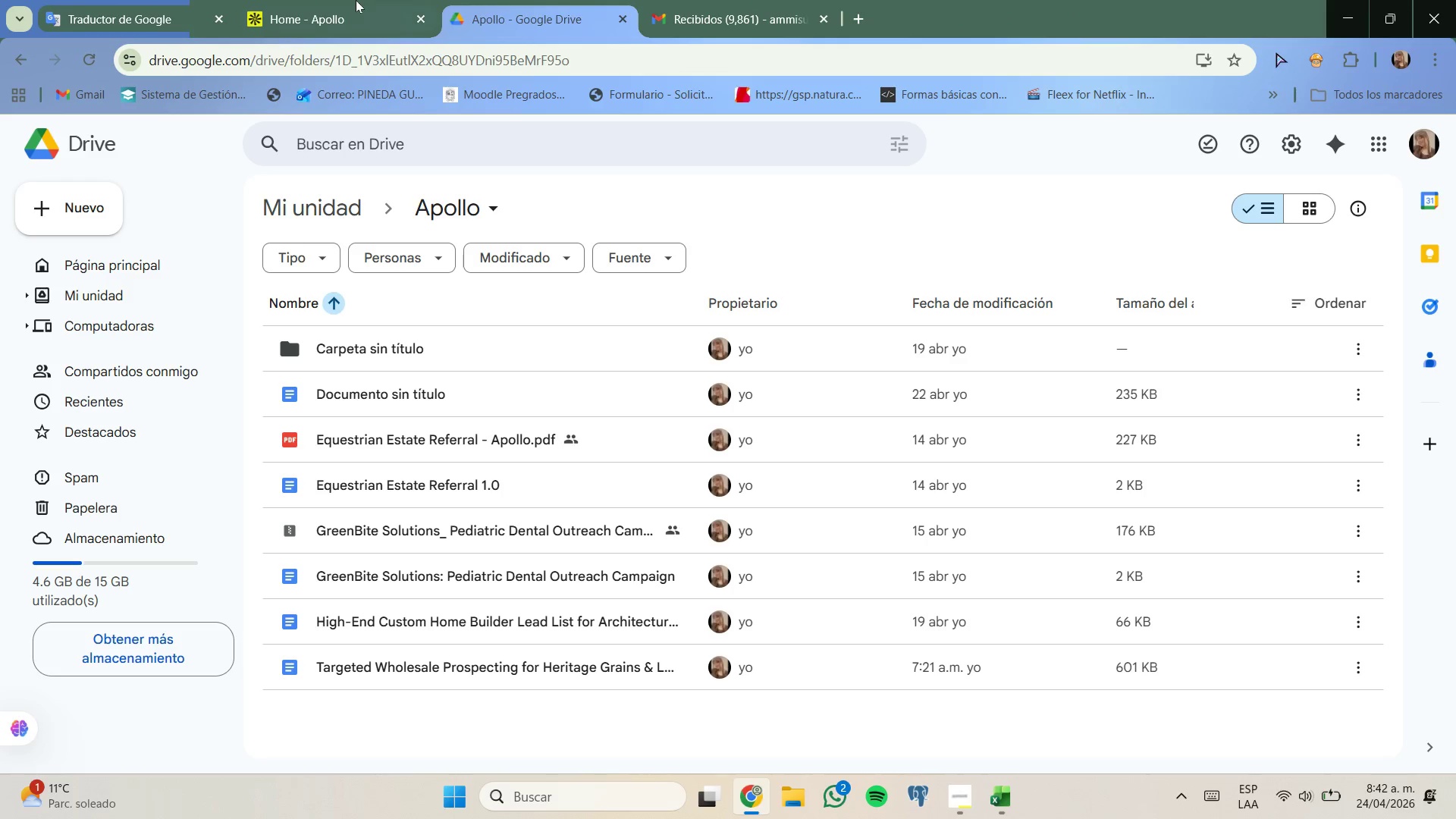 
left_click([354, 0])
 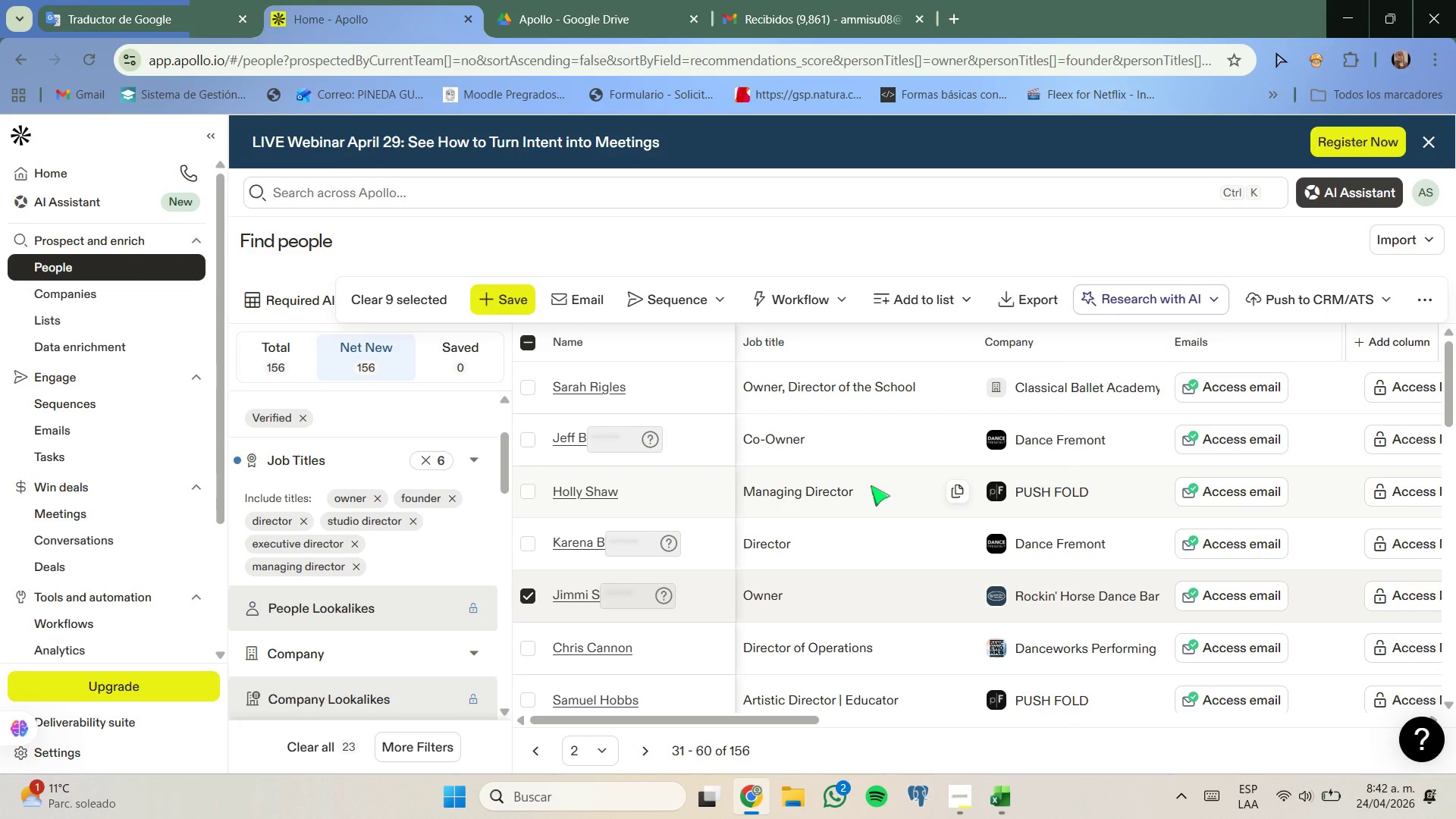 
scroll: coordinate [808, 458], scroll_direction: down, amount: 3.0
 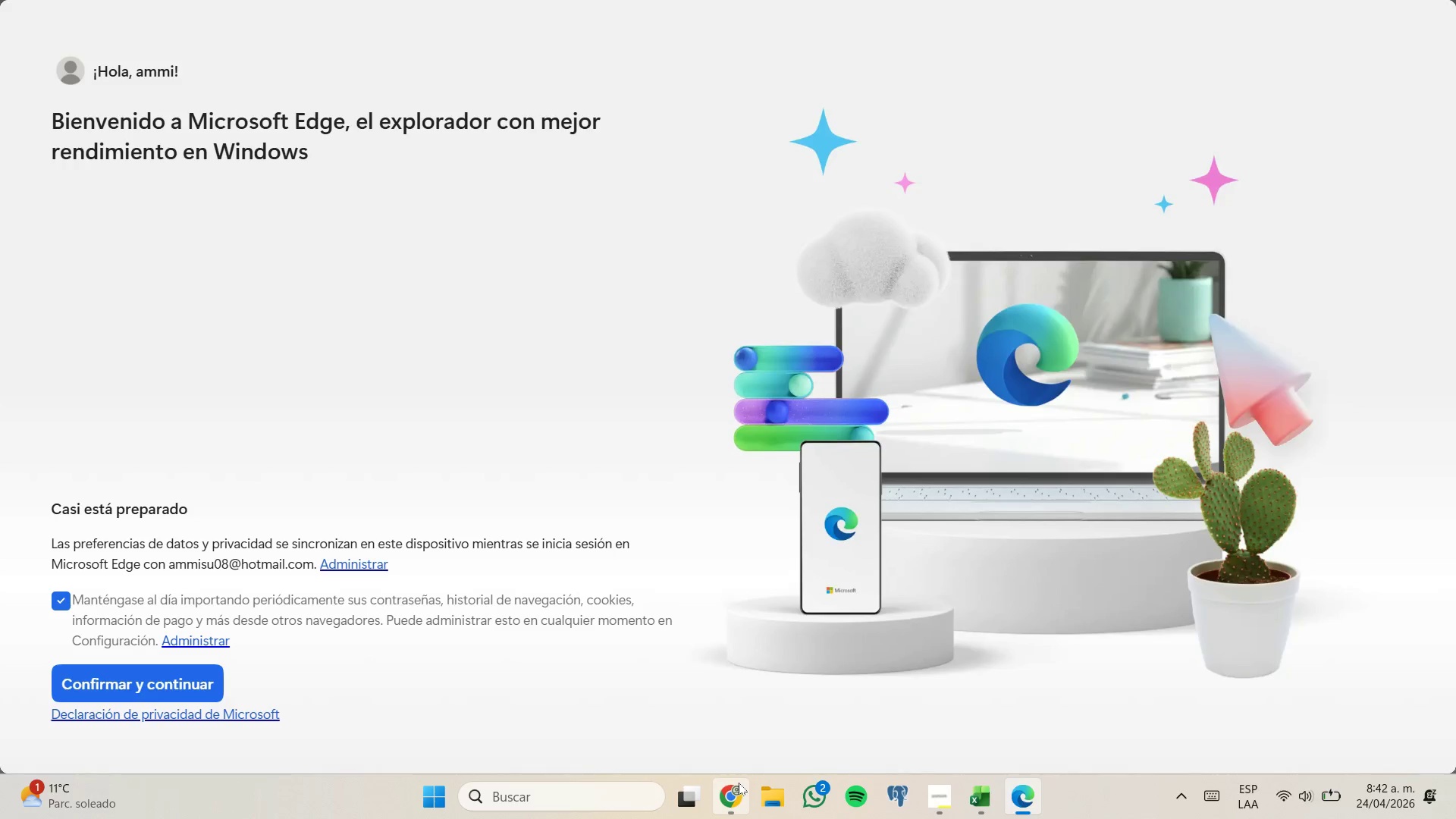 
left_click([728, 717])
 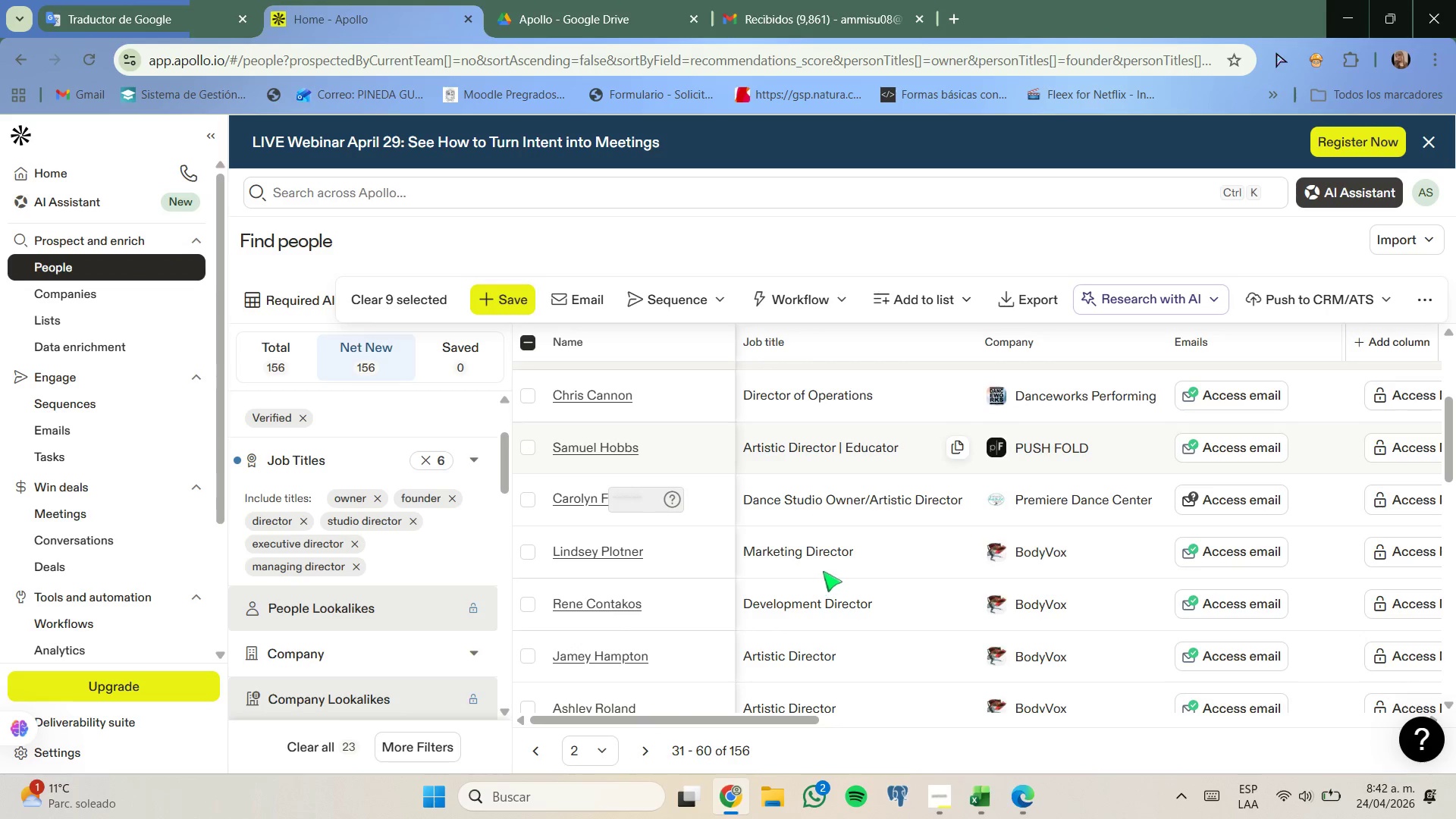 
scroll: coordinate [822, 570], scroll_direction: down, amount: 2.0
 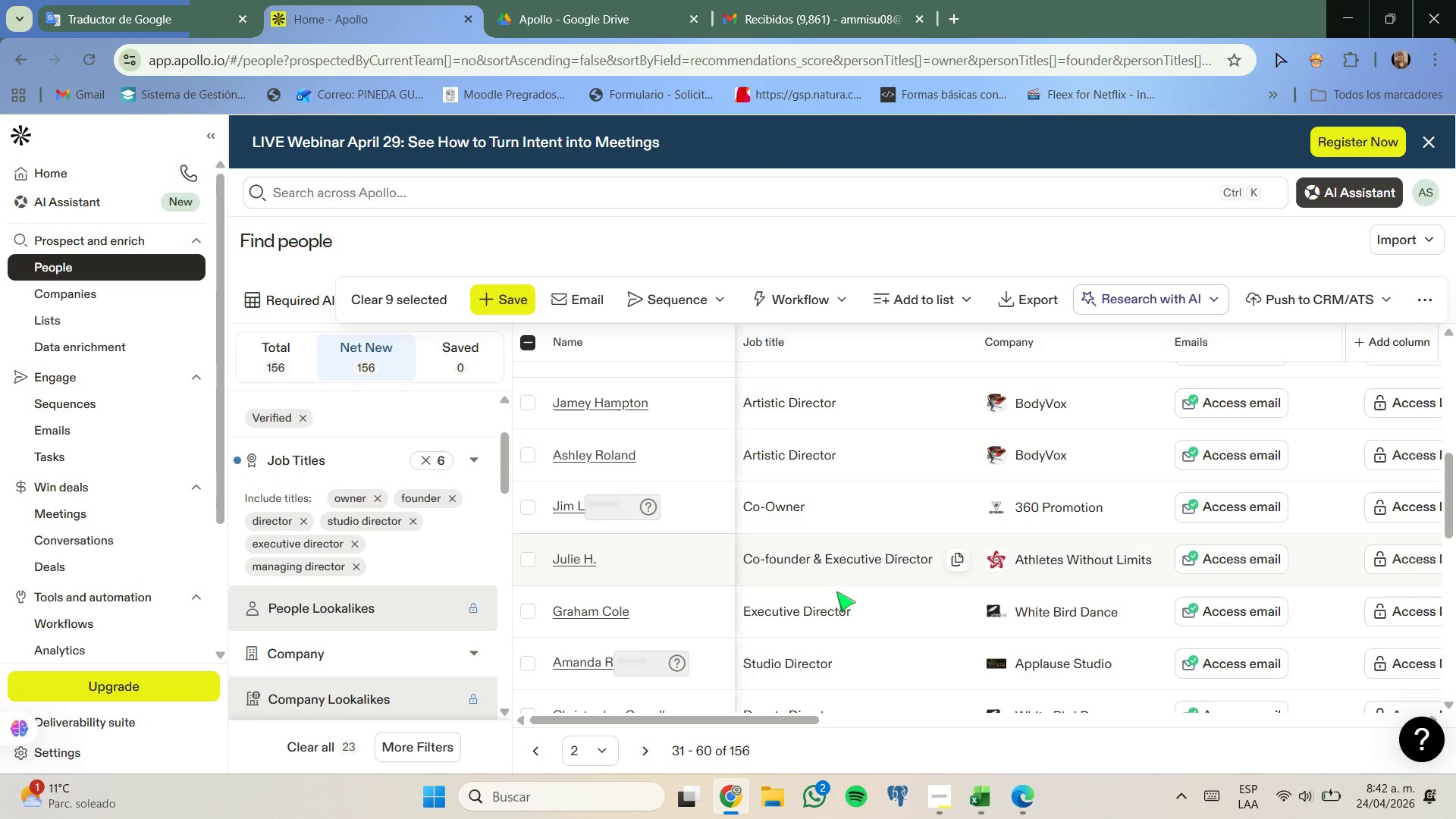 
right_click([1043, 610])
 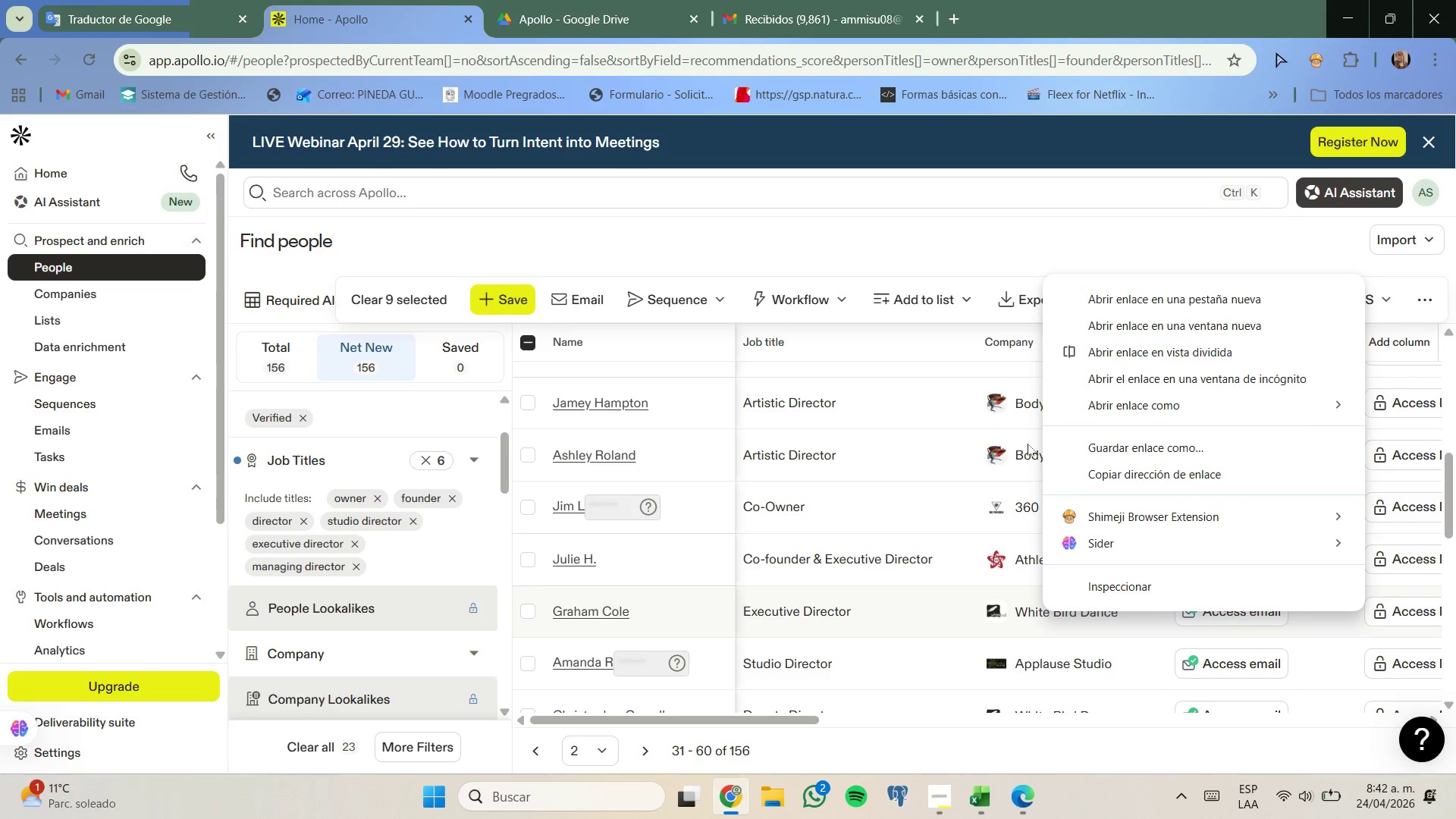 
left_click([1102, 296])
 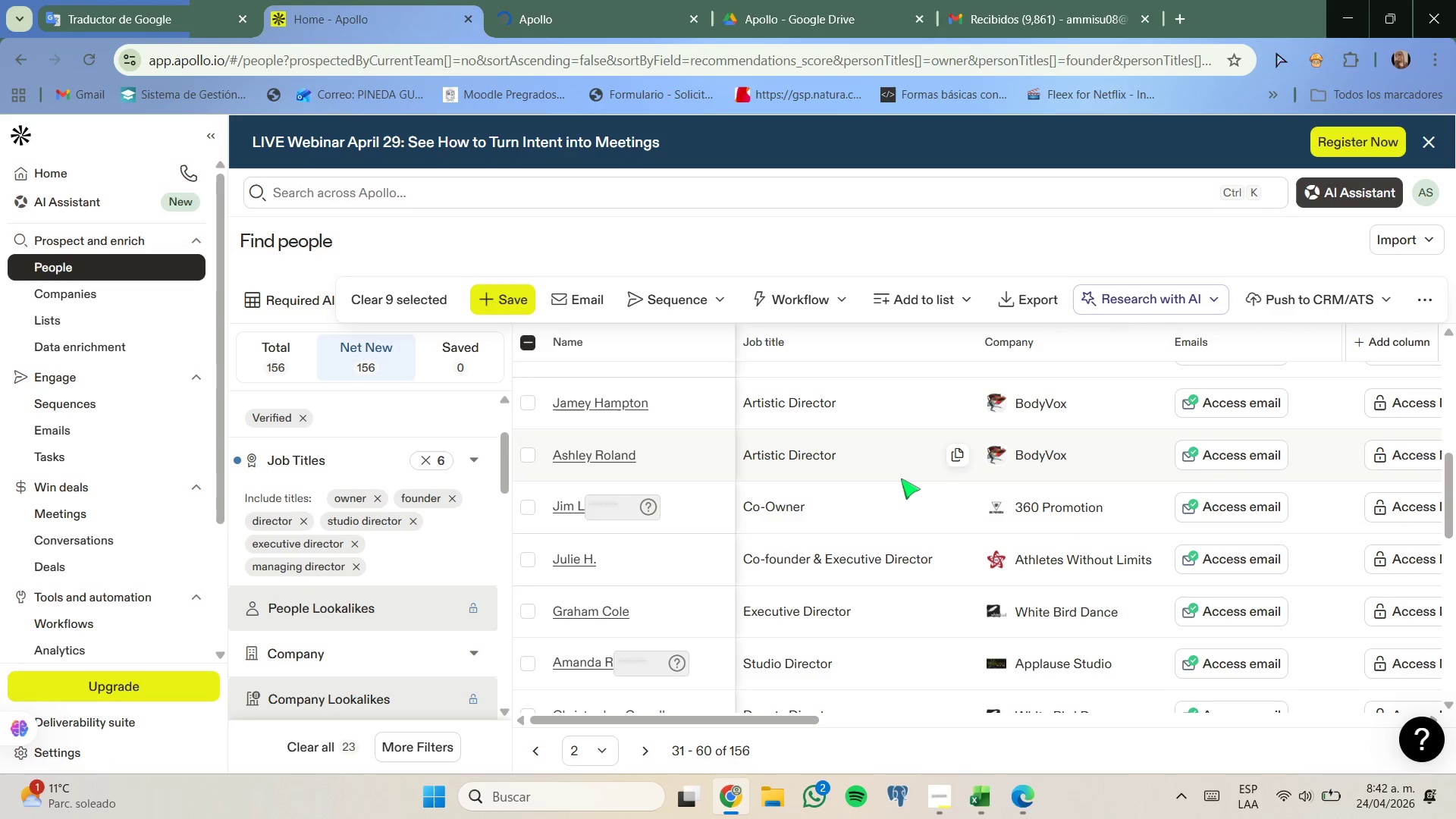 
scroll: coordinate [895, 482], scroll_direction: down, amount: 1.0
 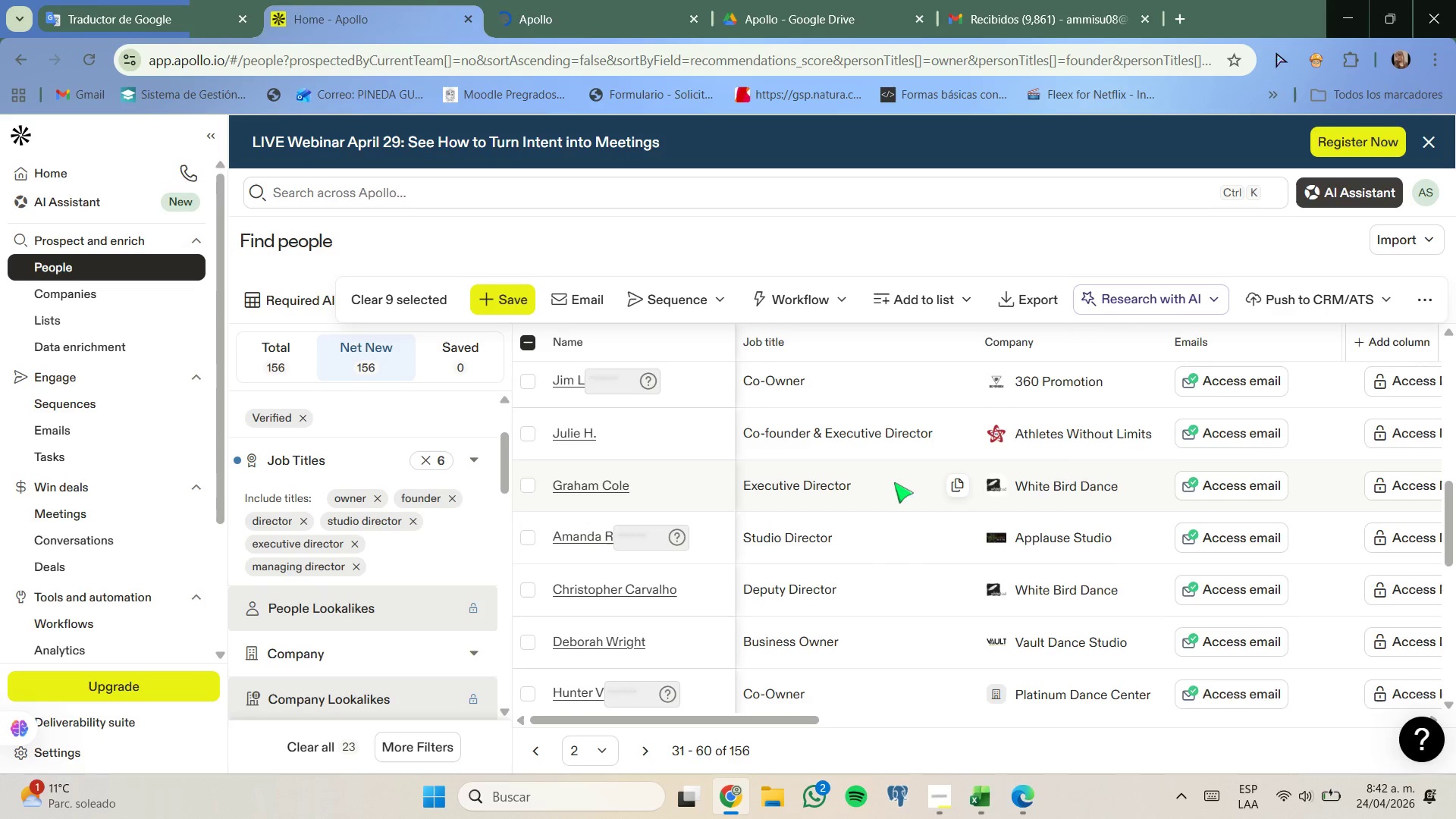 
scroll: coordinate [894, 482], scroll_direction: up, amount: 1.0
 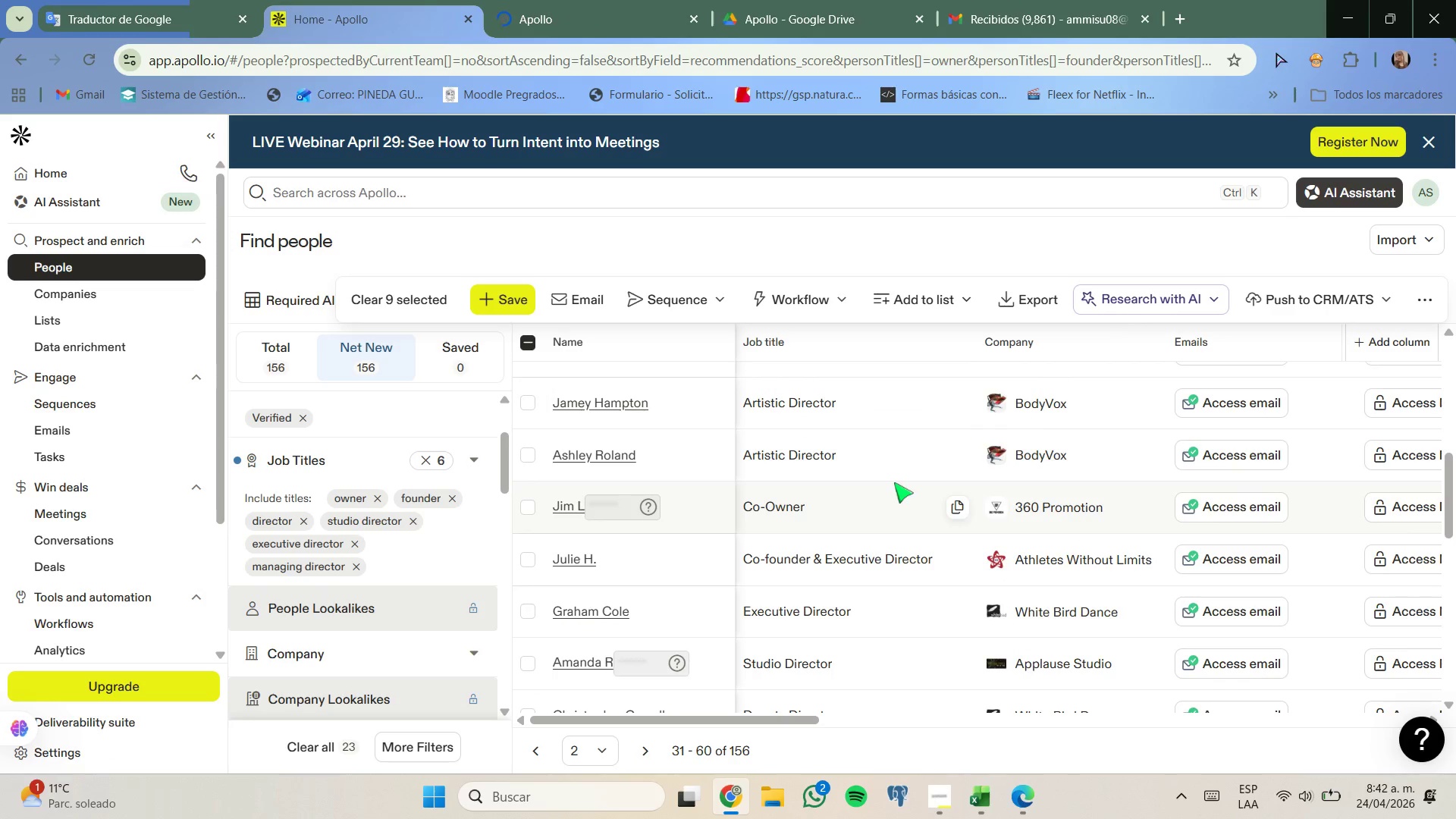 
scroll: coordinate [894, 482], scroll_direction: down, amount: 1.0
 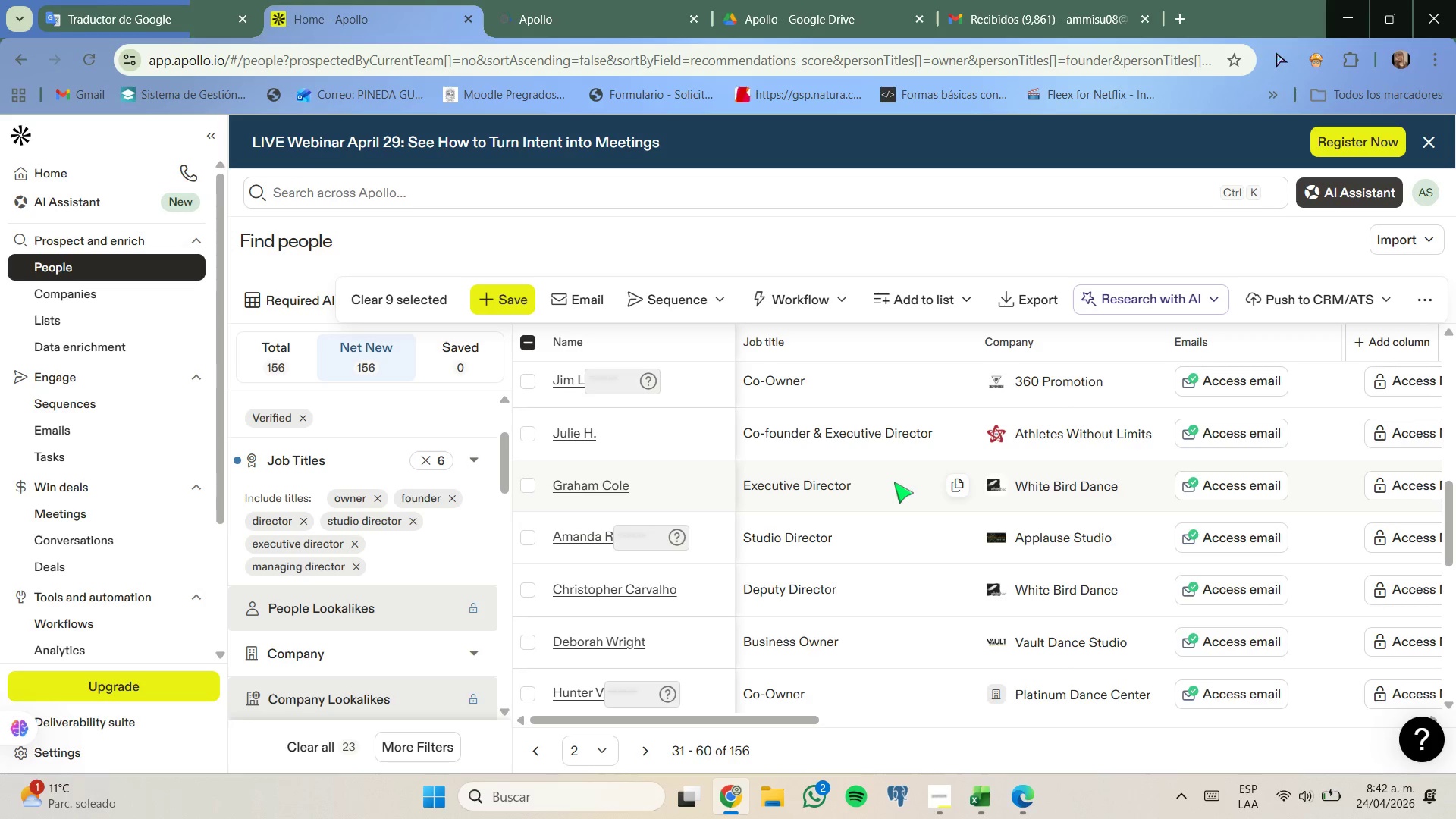 
wait(6.38)
 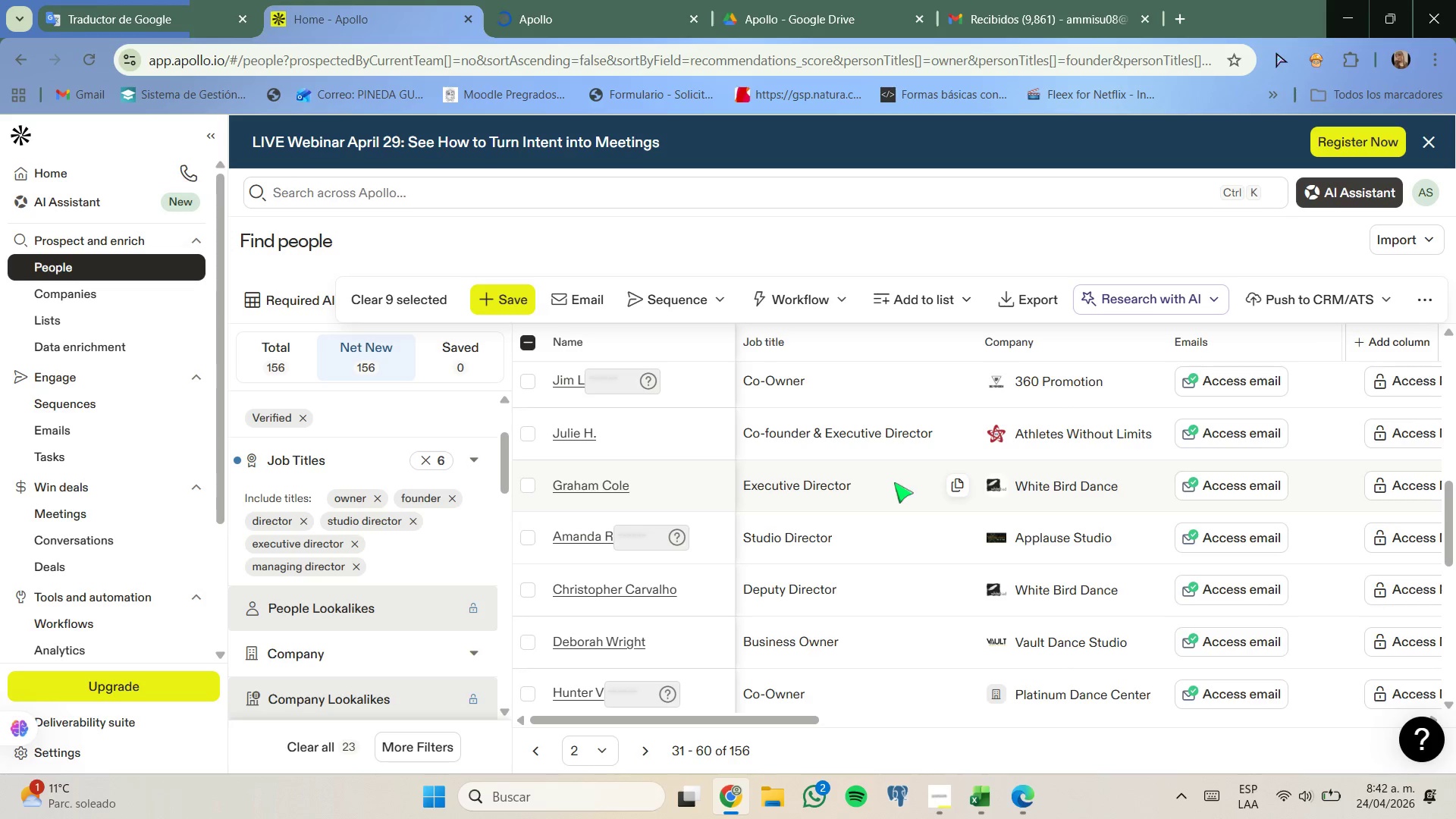 
scroll: coordinate [894, 482], scroll_direction: down, amount: 1.0
 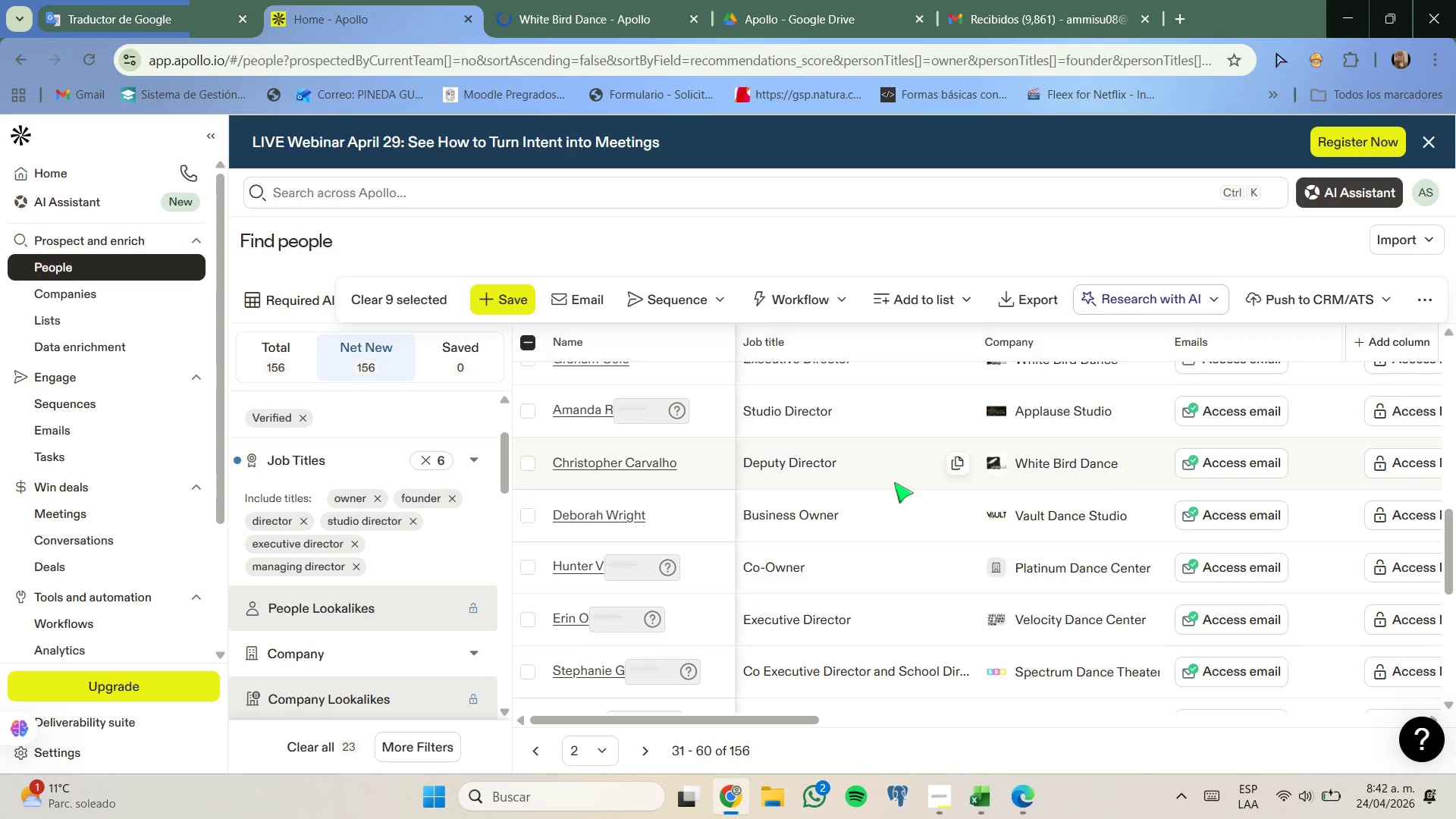 
wait(5.35)
 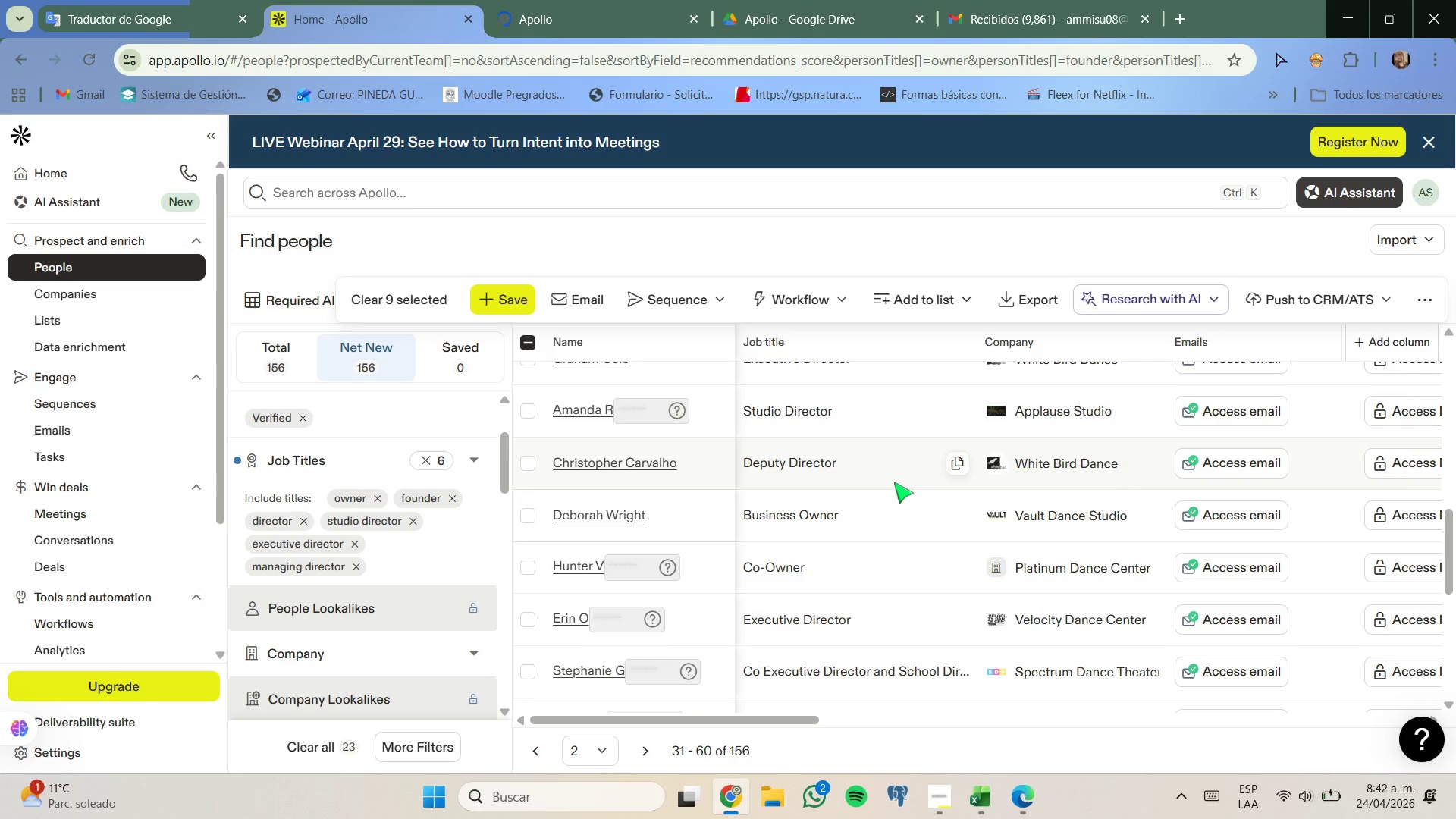 
scroll: coordinate [894, 482], scroll_direction: down, amount: 1.0
 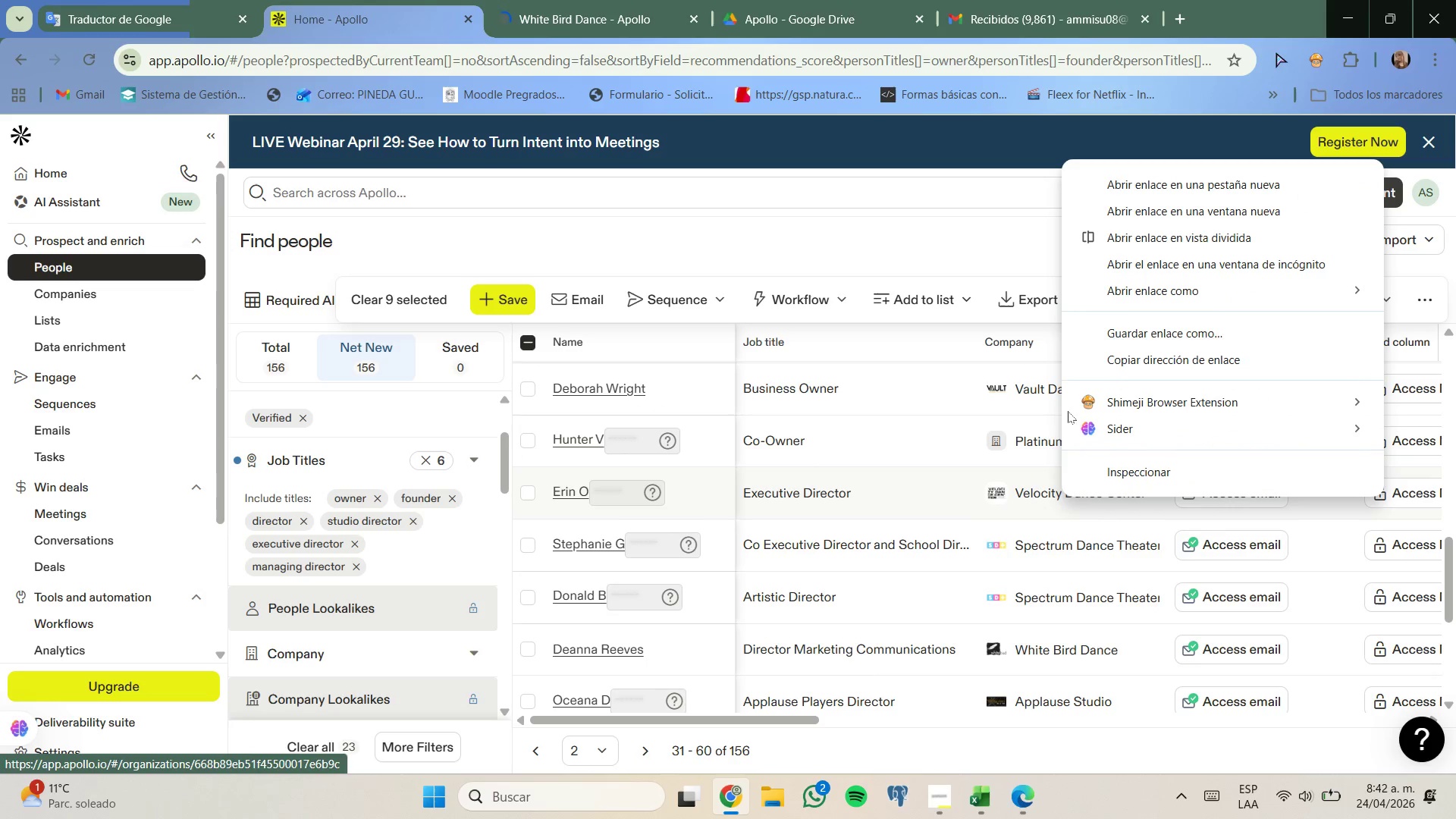 
left_click([1121, 184])
 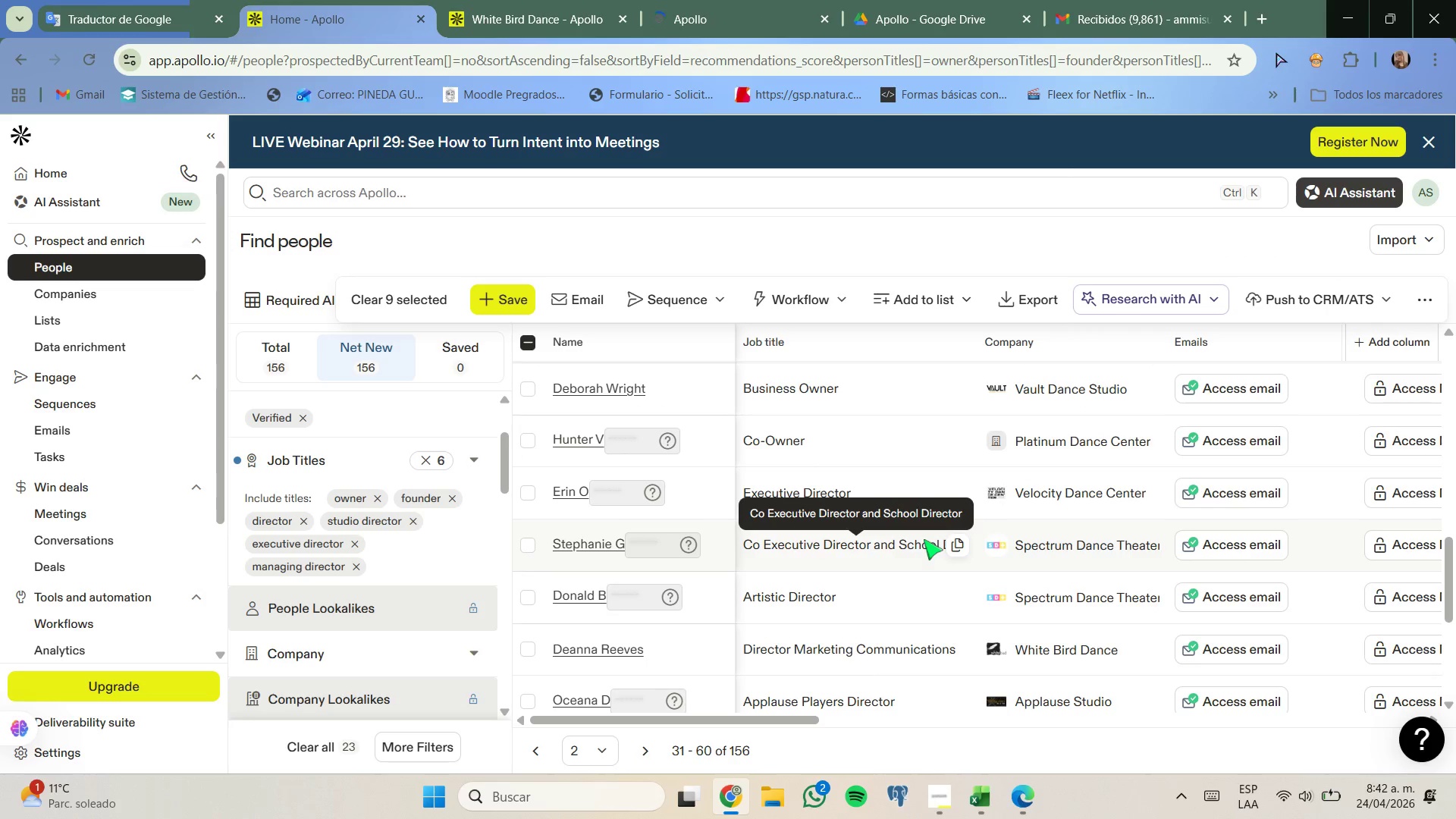 
wait(6.92)
 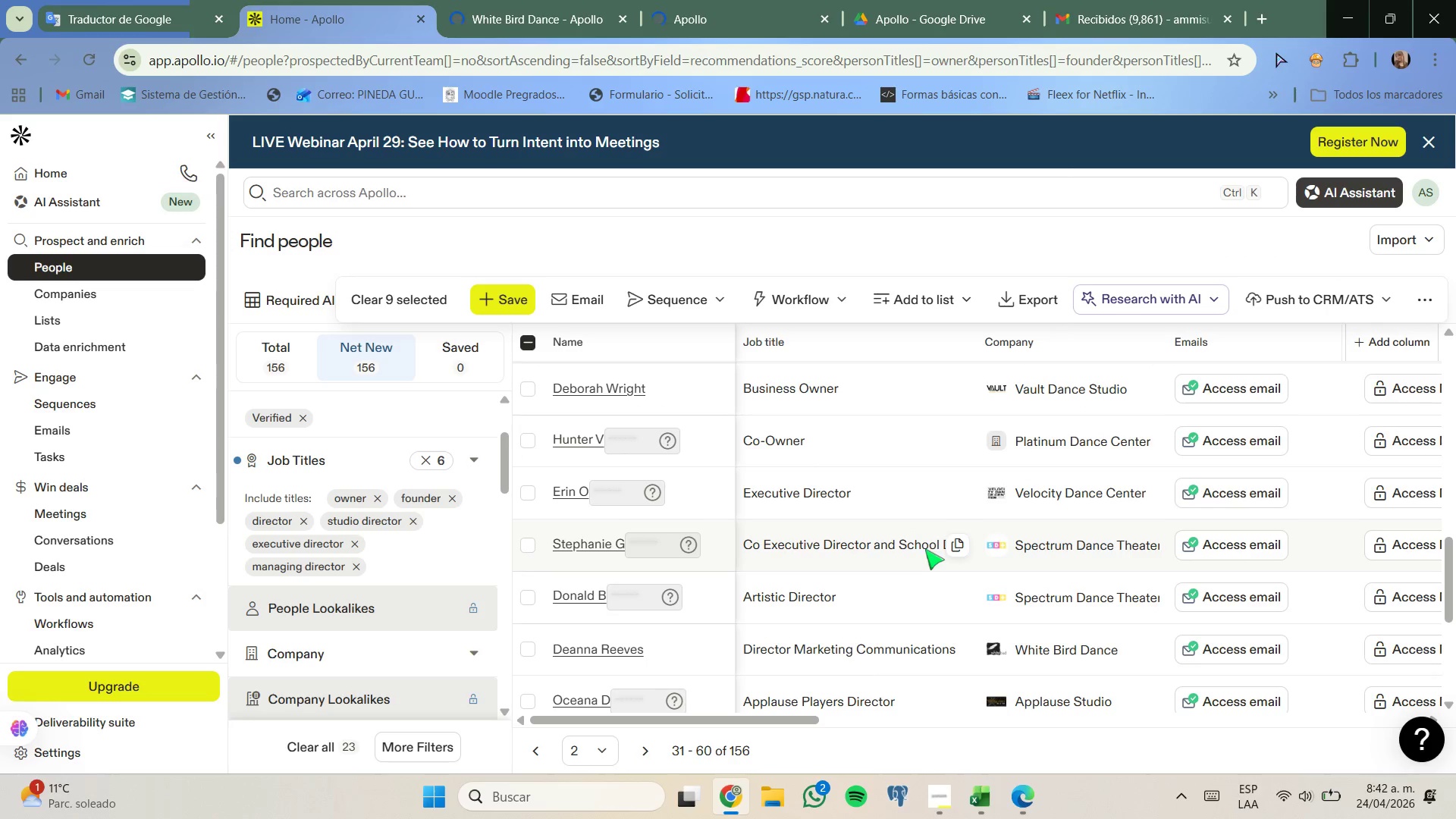 
scroll: coordinate [924, 539], scroll_direction: down, amount: 1.0
 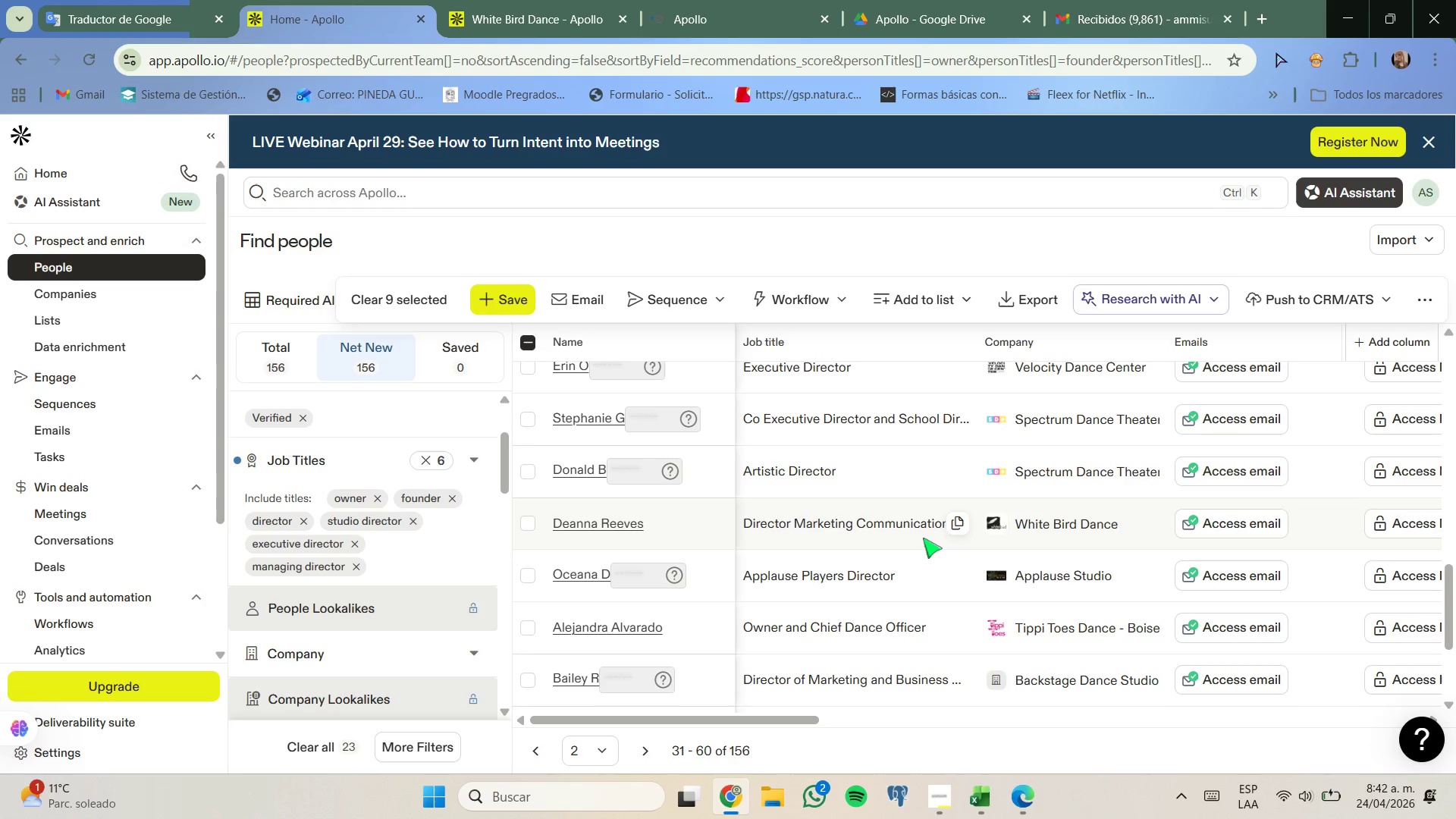 
wait(8.48)
 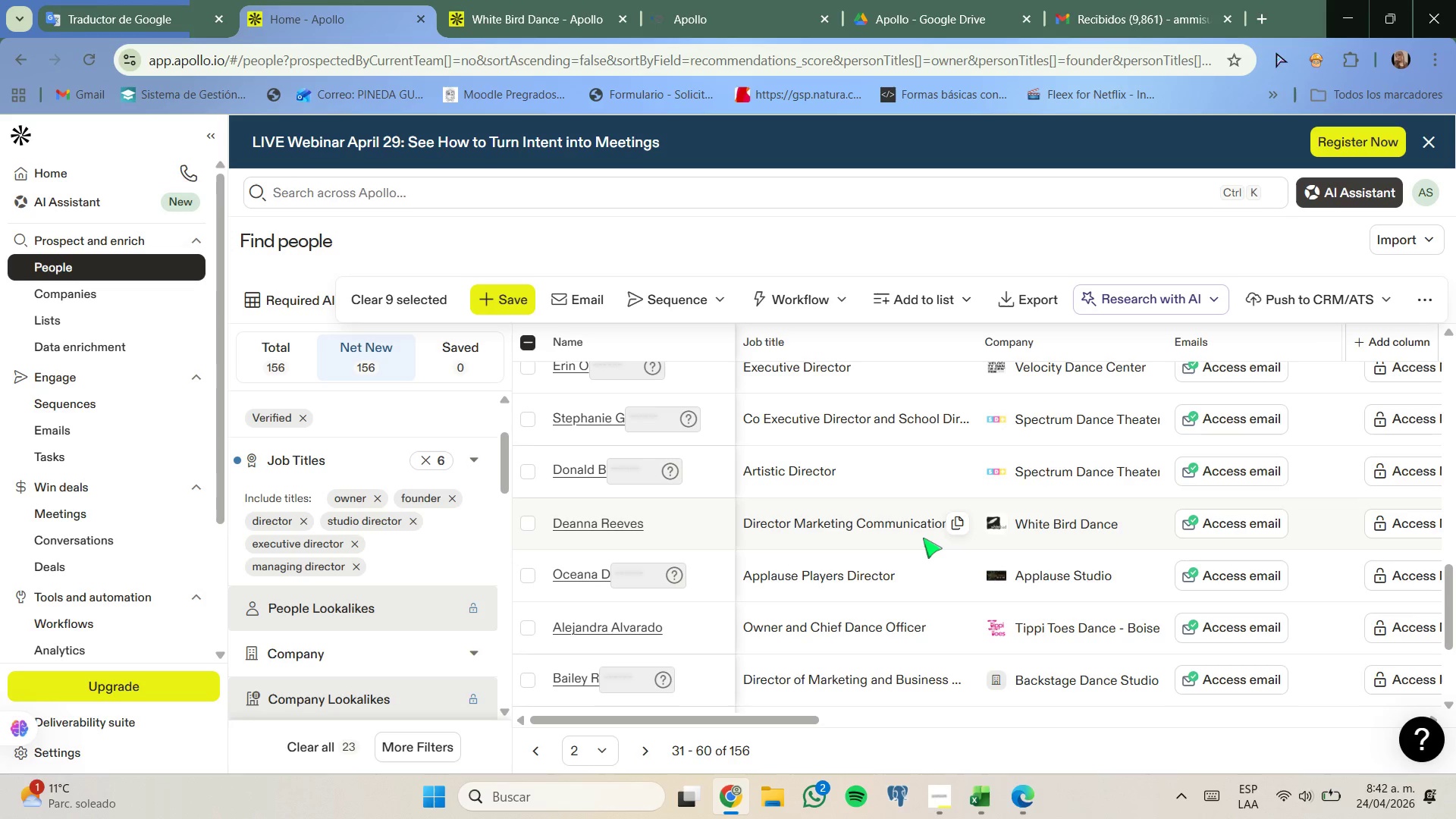 
left_click([1122, 325])
 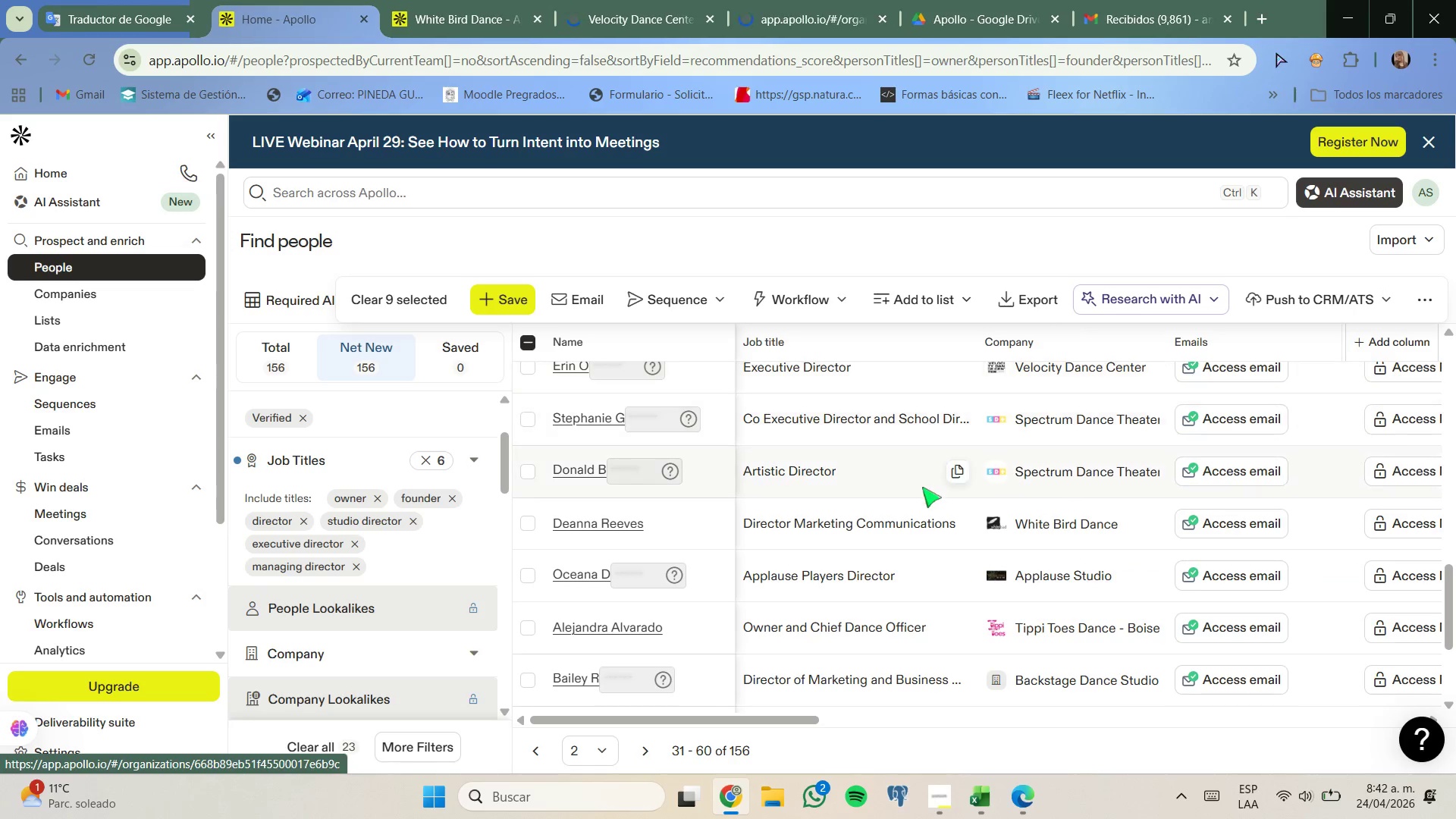 
scroll: coordinate [922, 487], scroll_direction: down, amount: 1.0
 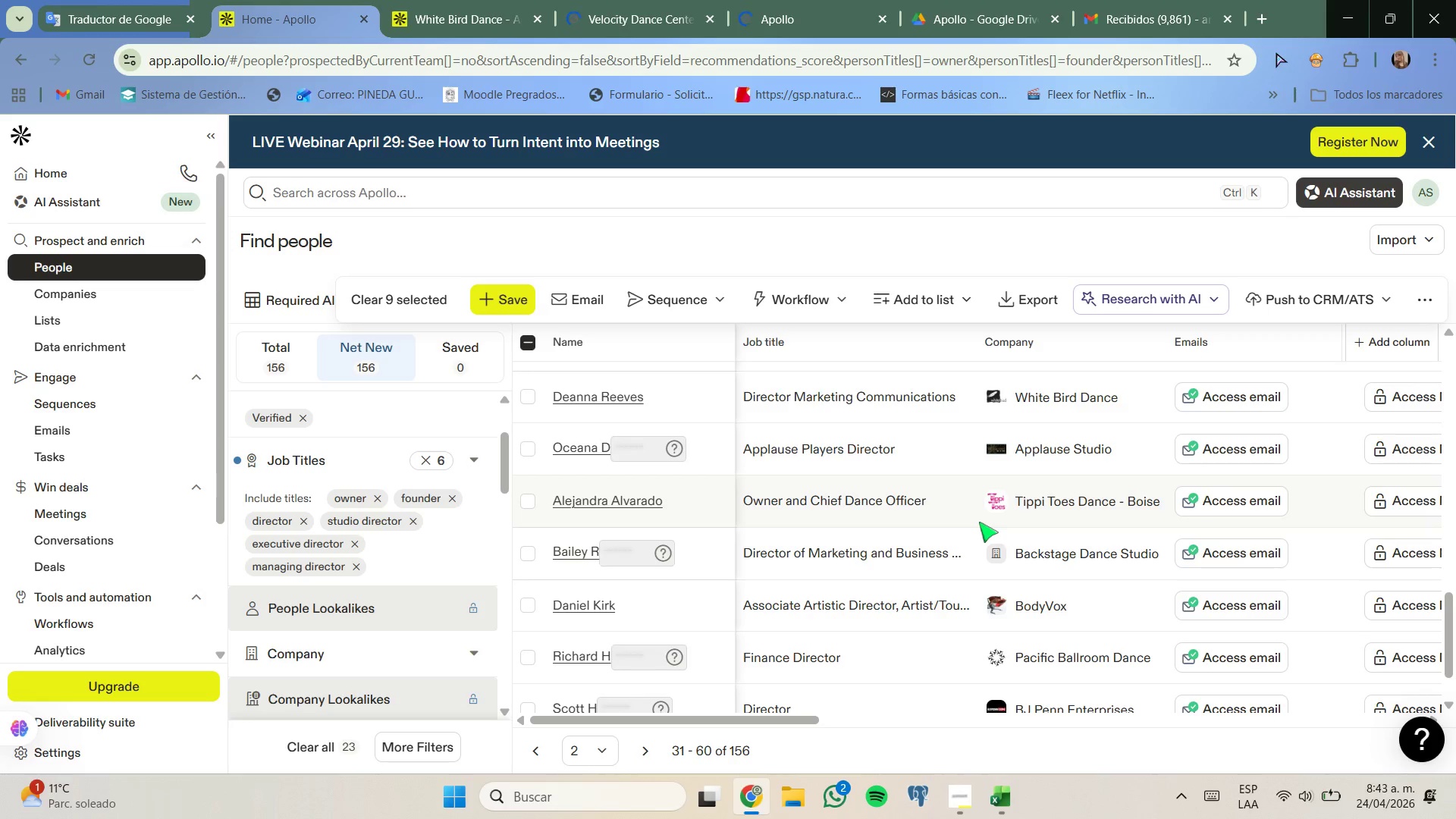 
mouse_move([936, 558])
 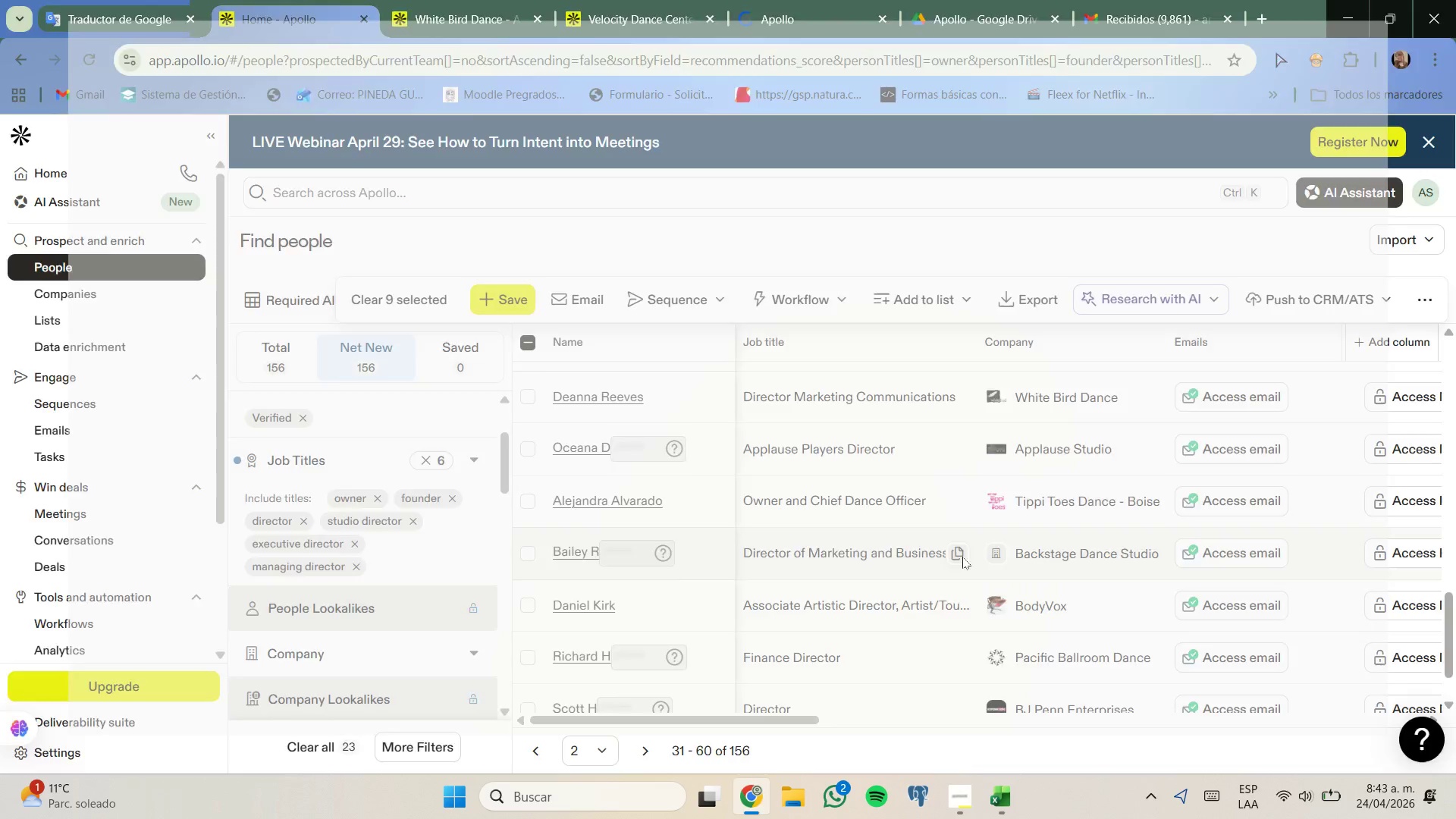 
wait(6.77)
 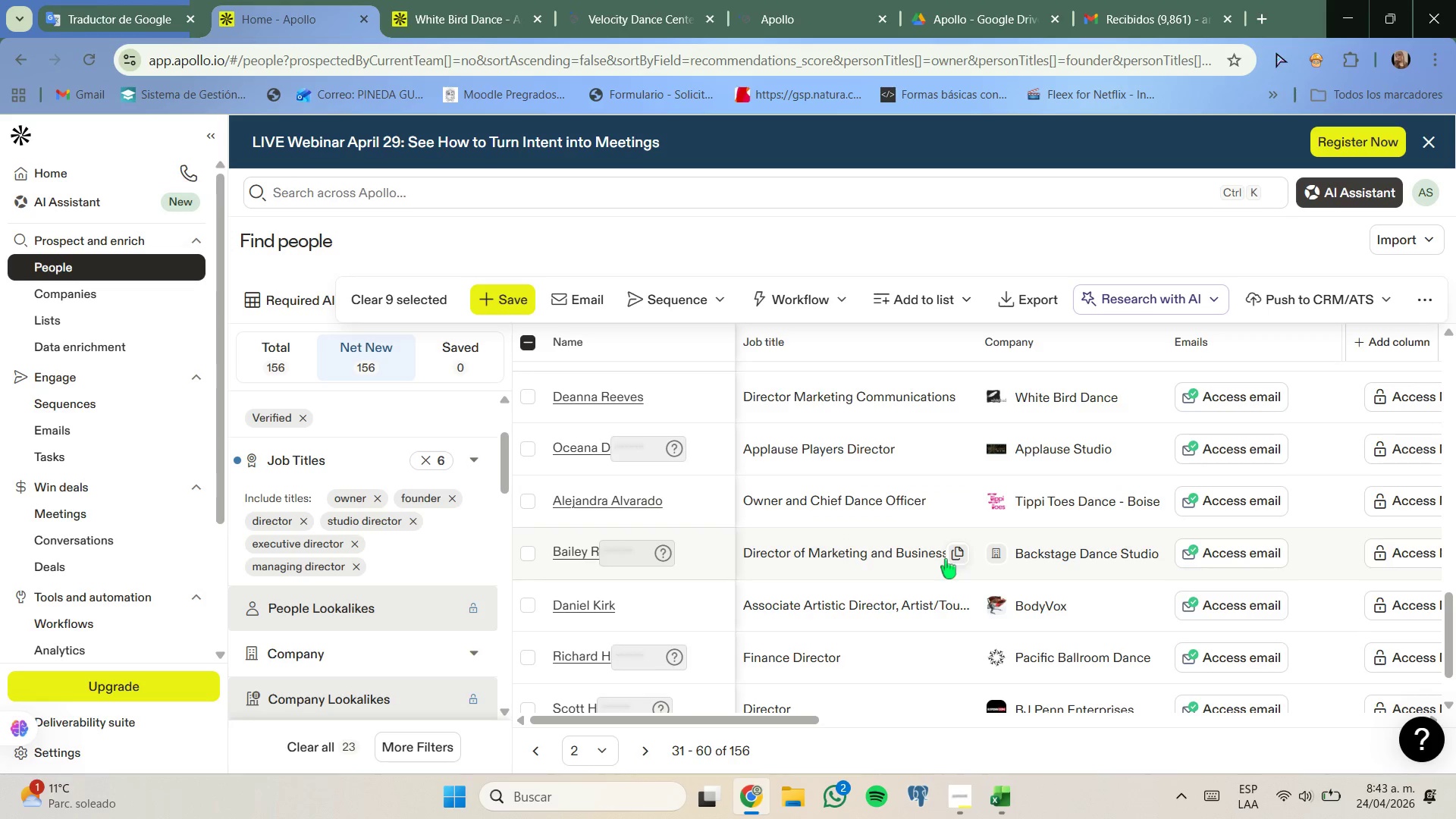 
left_click([736, 729])
 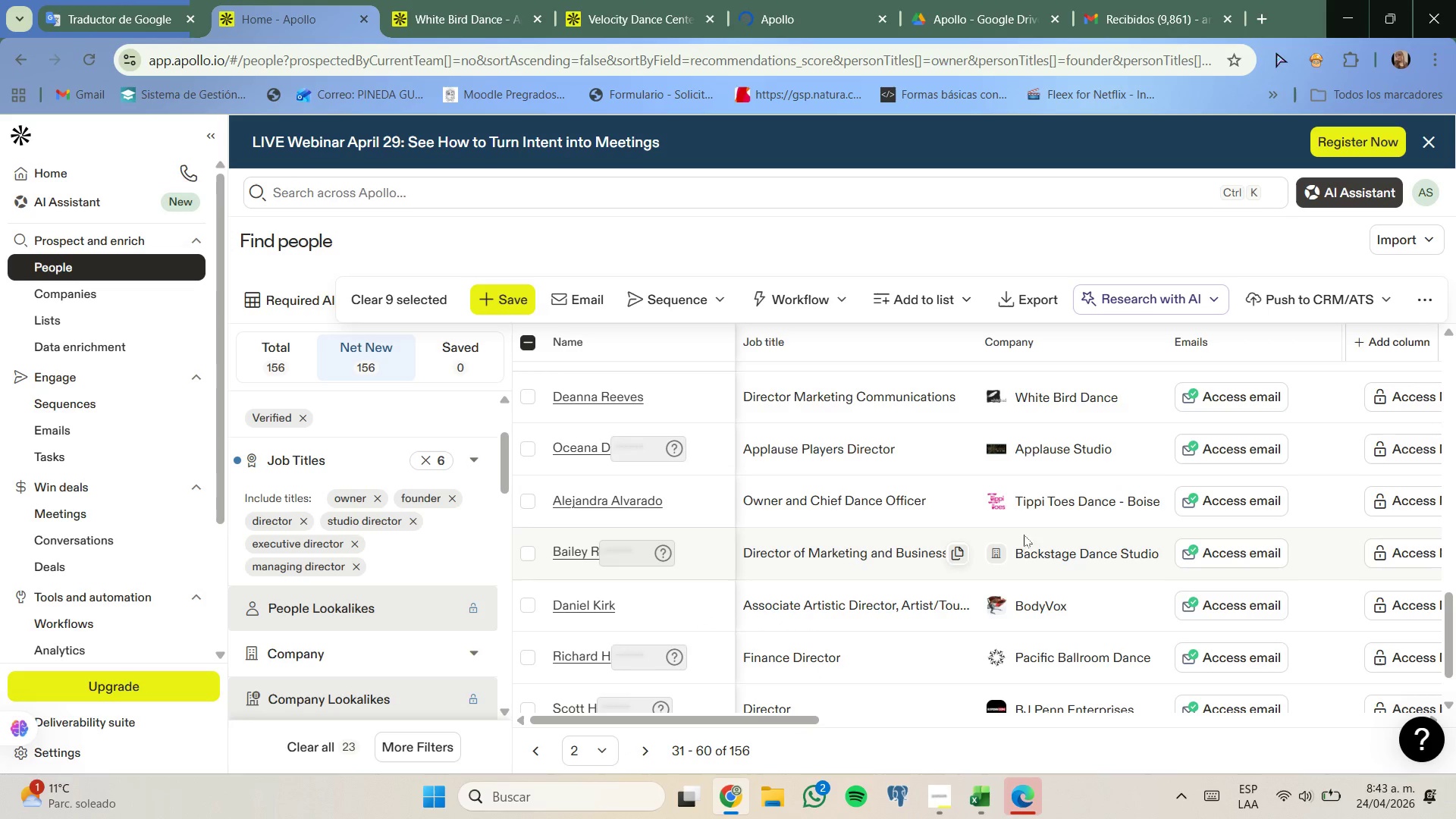 
scroll: coordinate [1026, 551], scroll_direction: down, amount: 3.0
 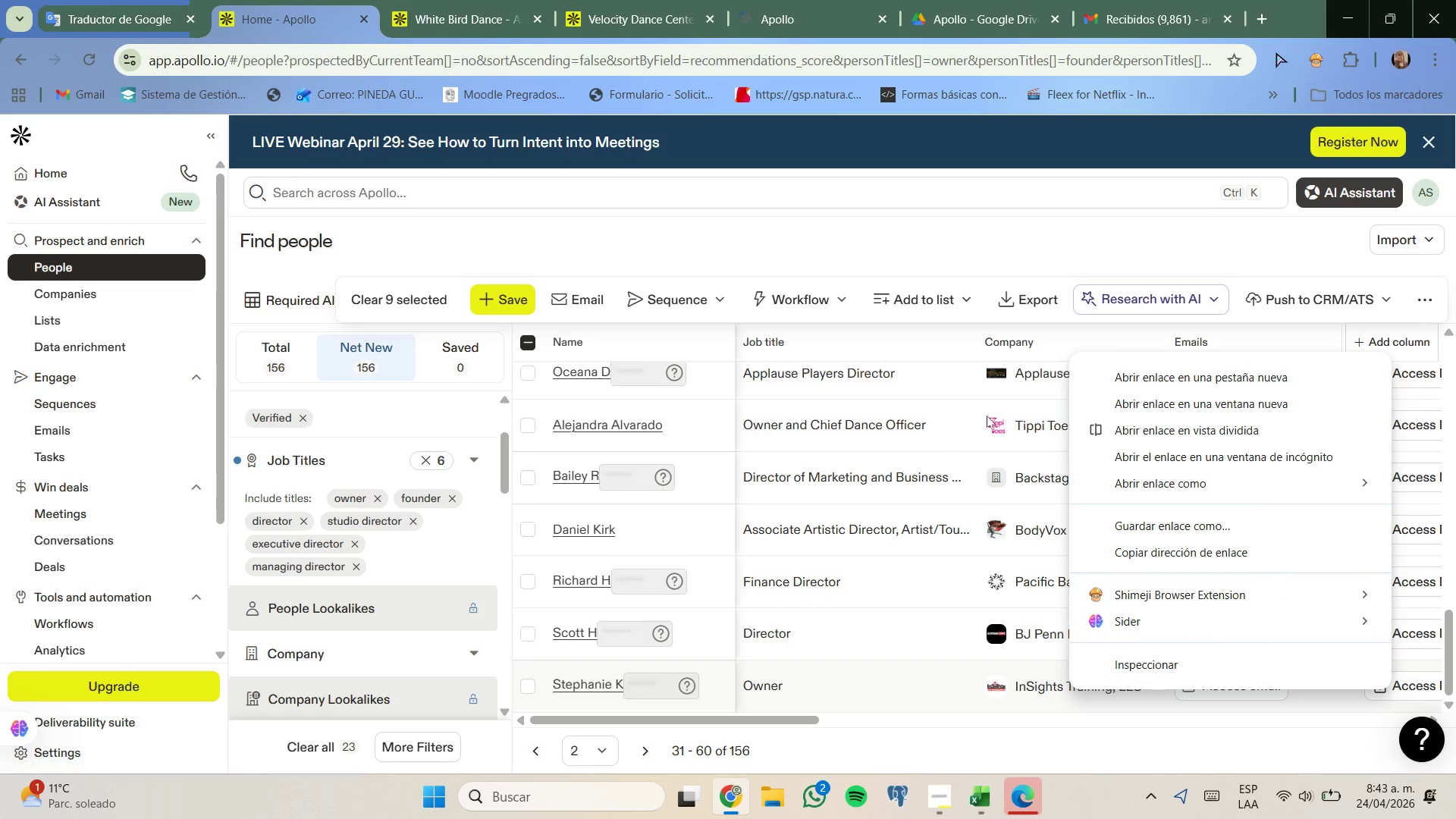 
left_click([1105, 381])
 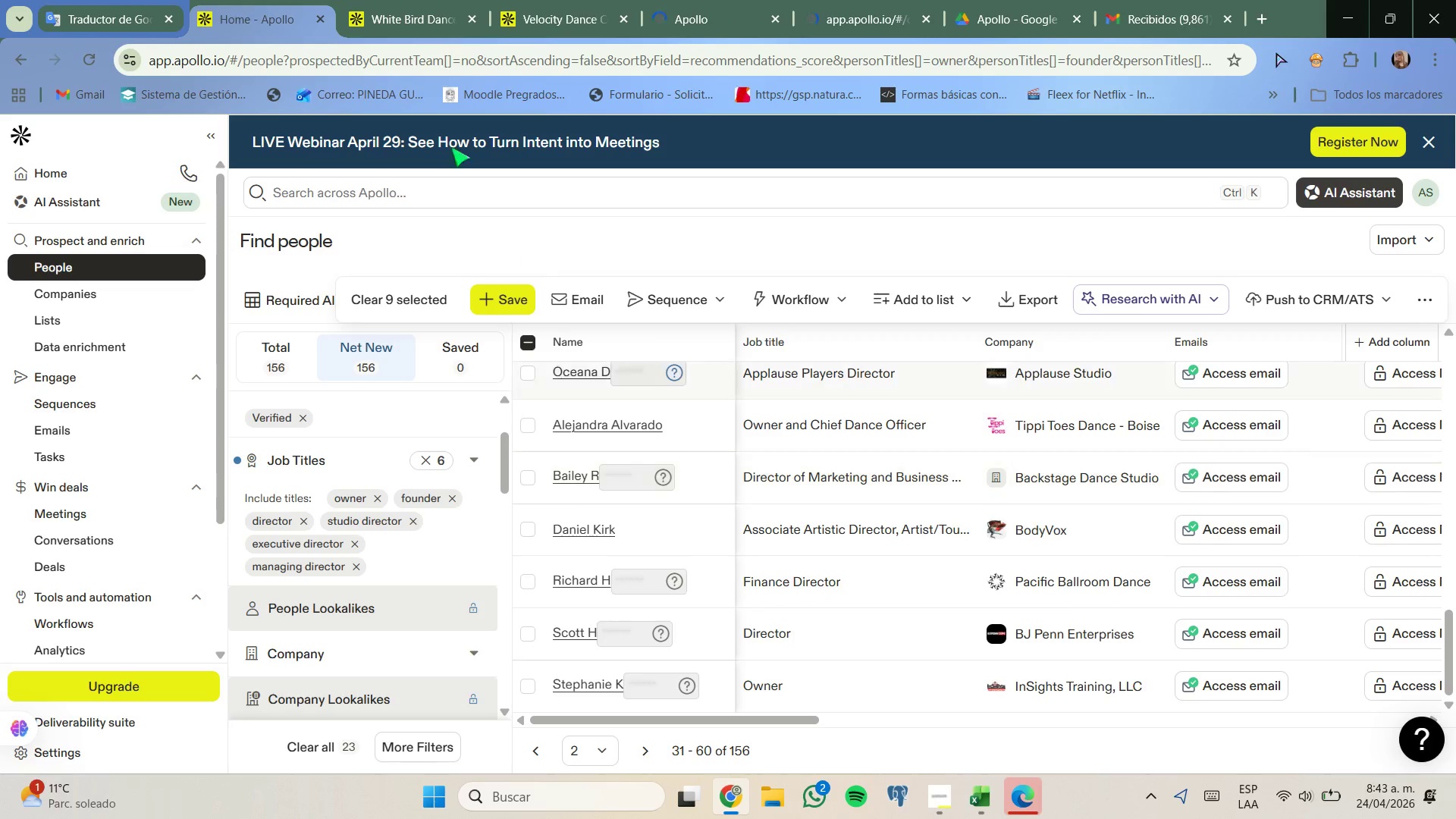 
left_click([416, 8])
 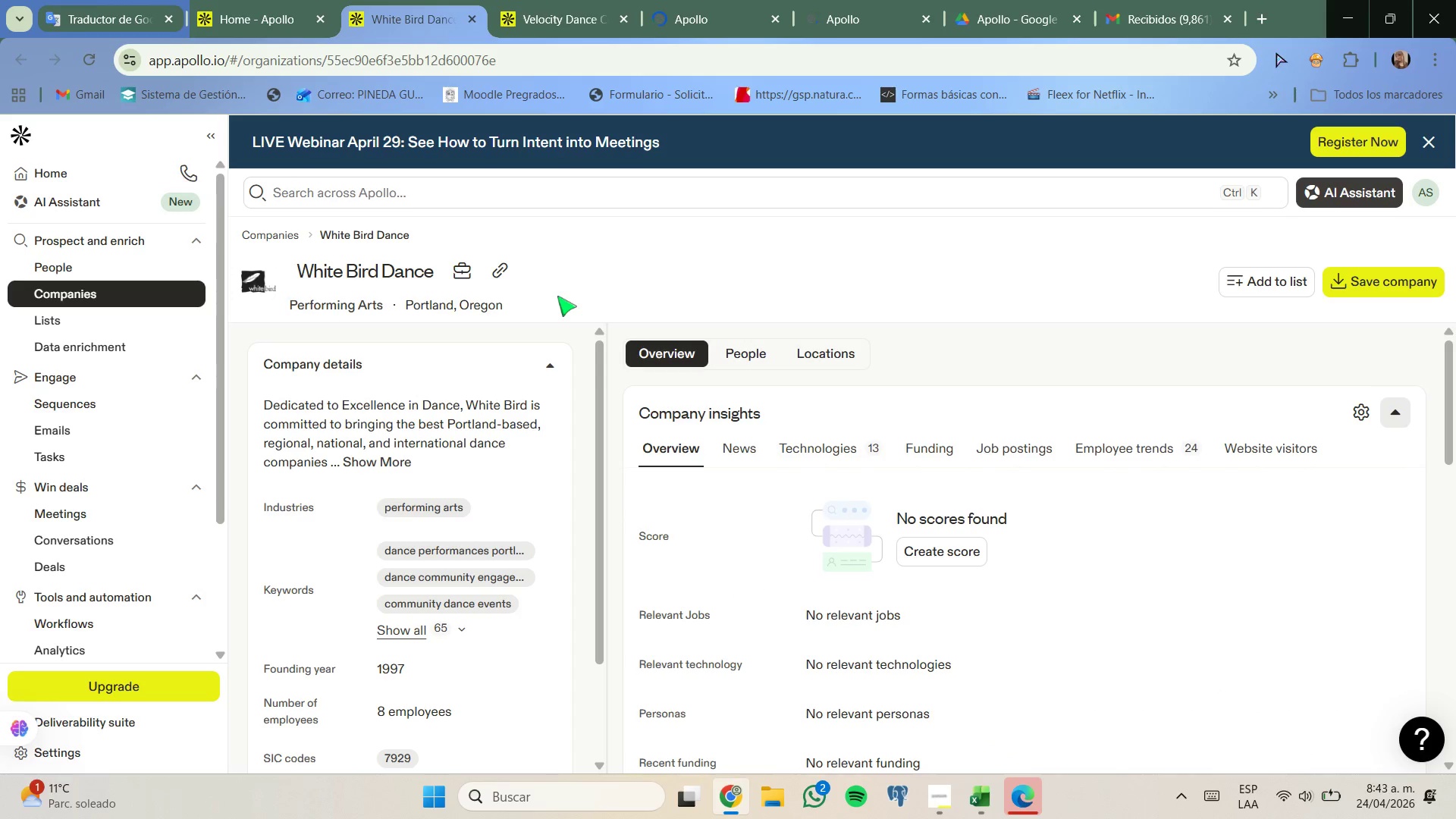 
wait(8.89)
 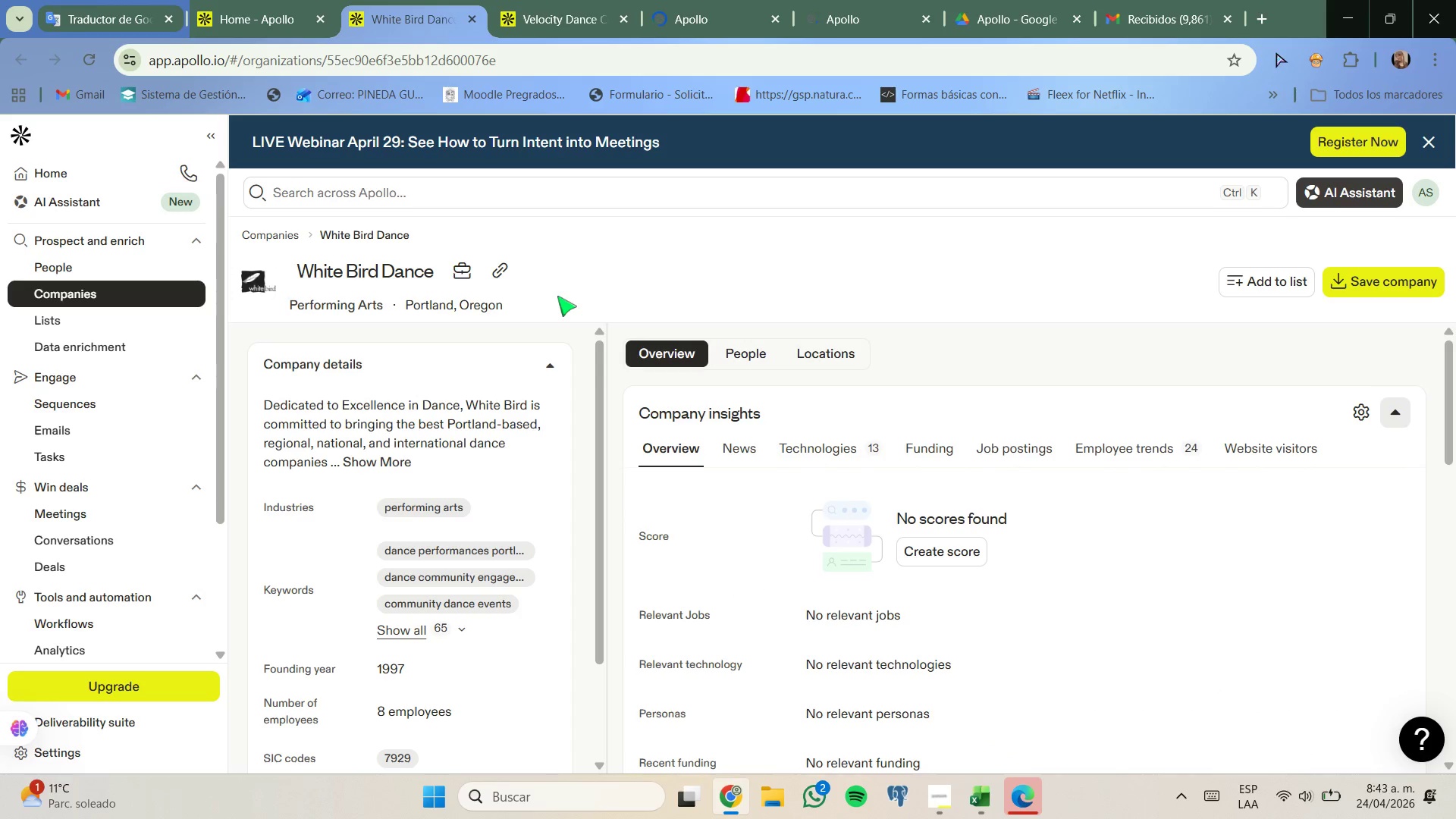 
left_click([504, 282])
 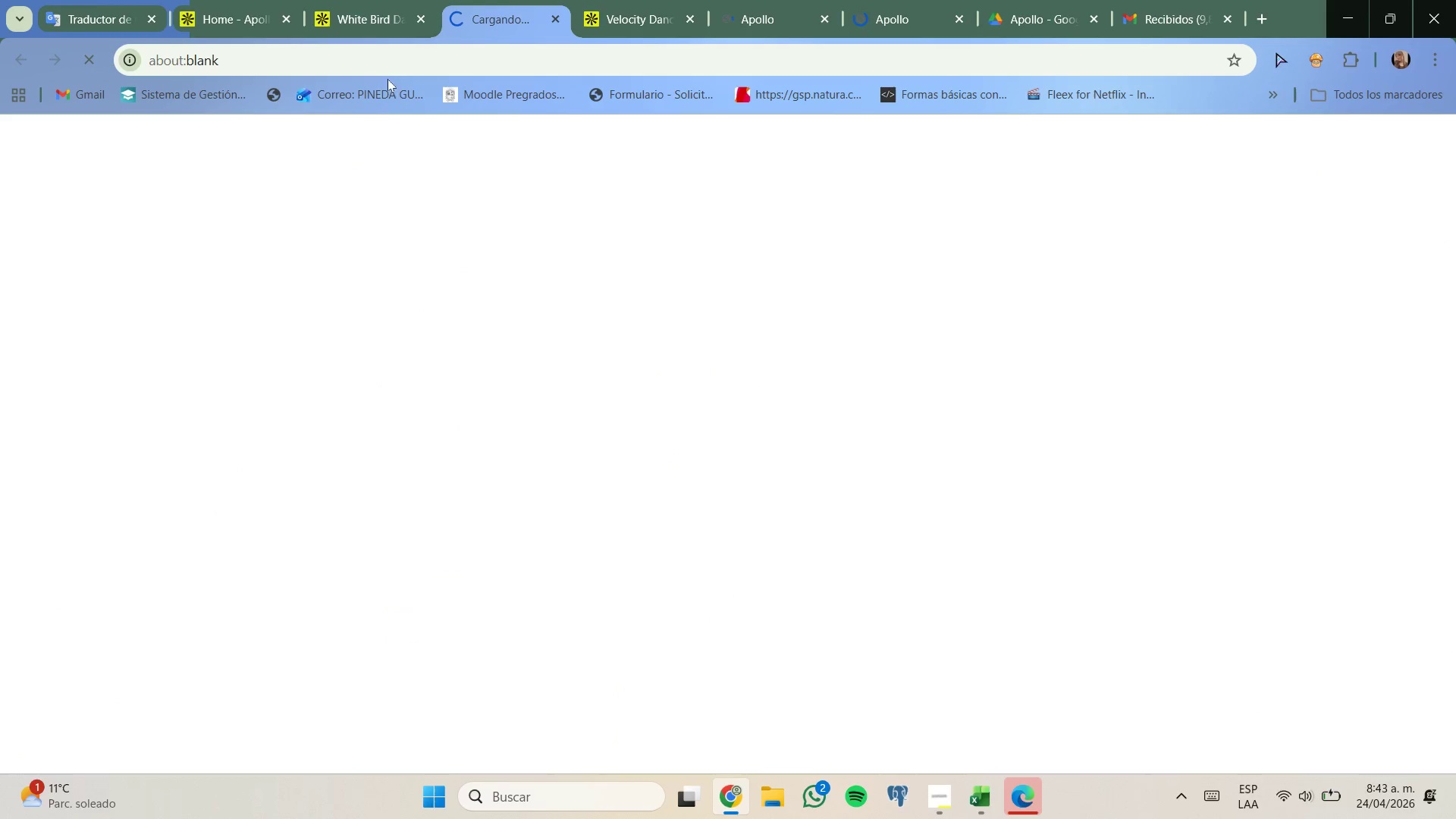 
left_click([359, 0])
 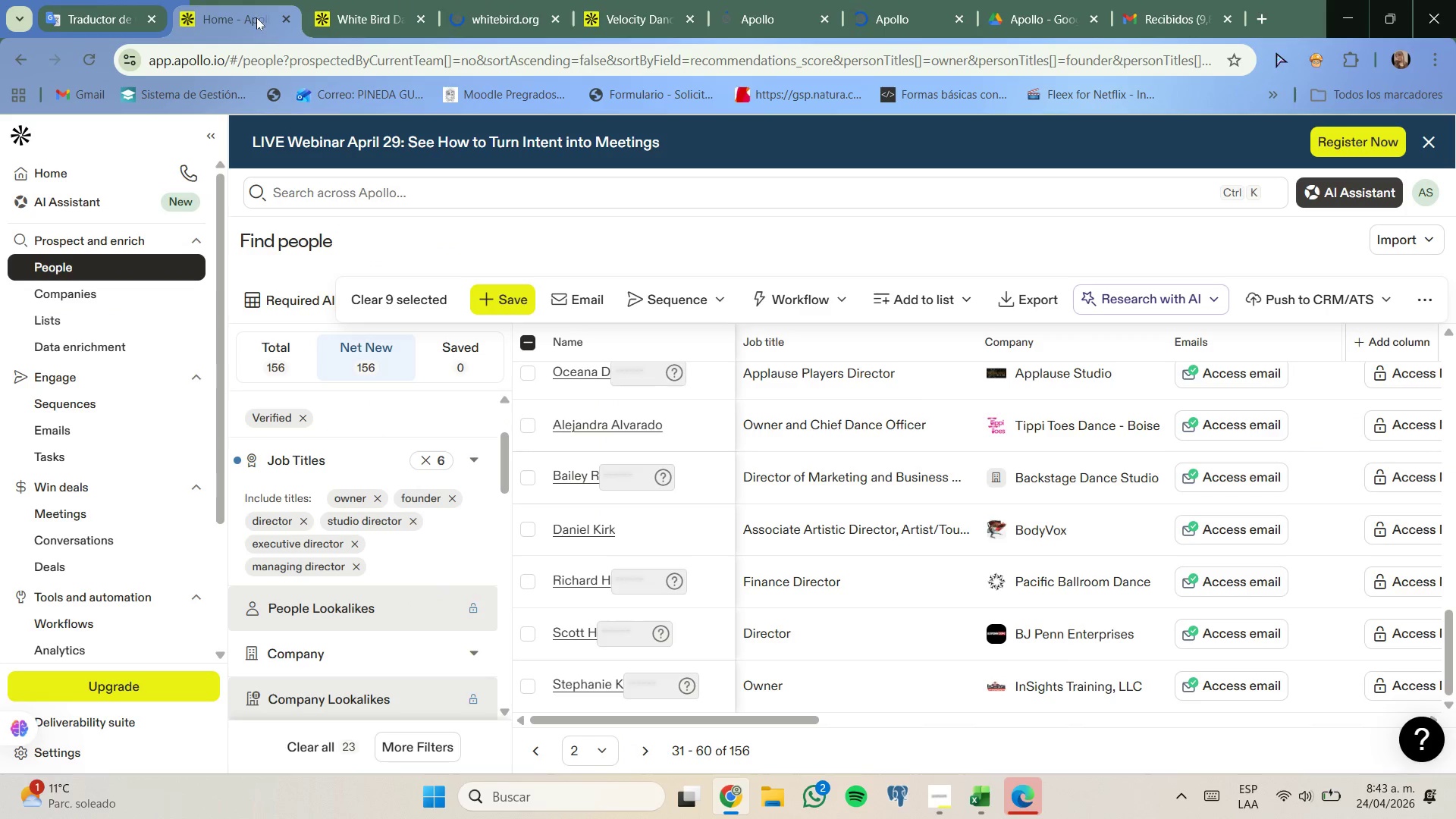 
scroll: coordinate [748, 469], scroll_direction: up, amount: 9.0
 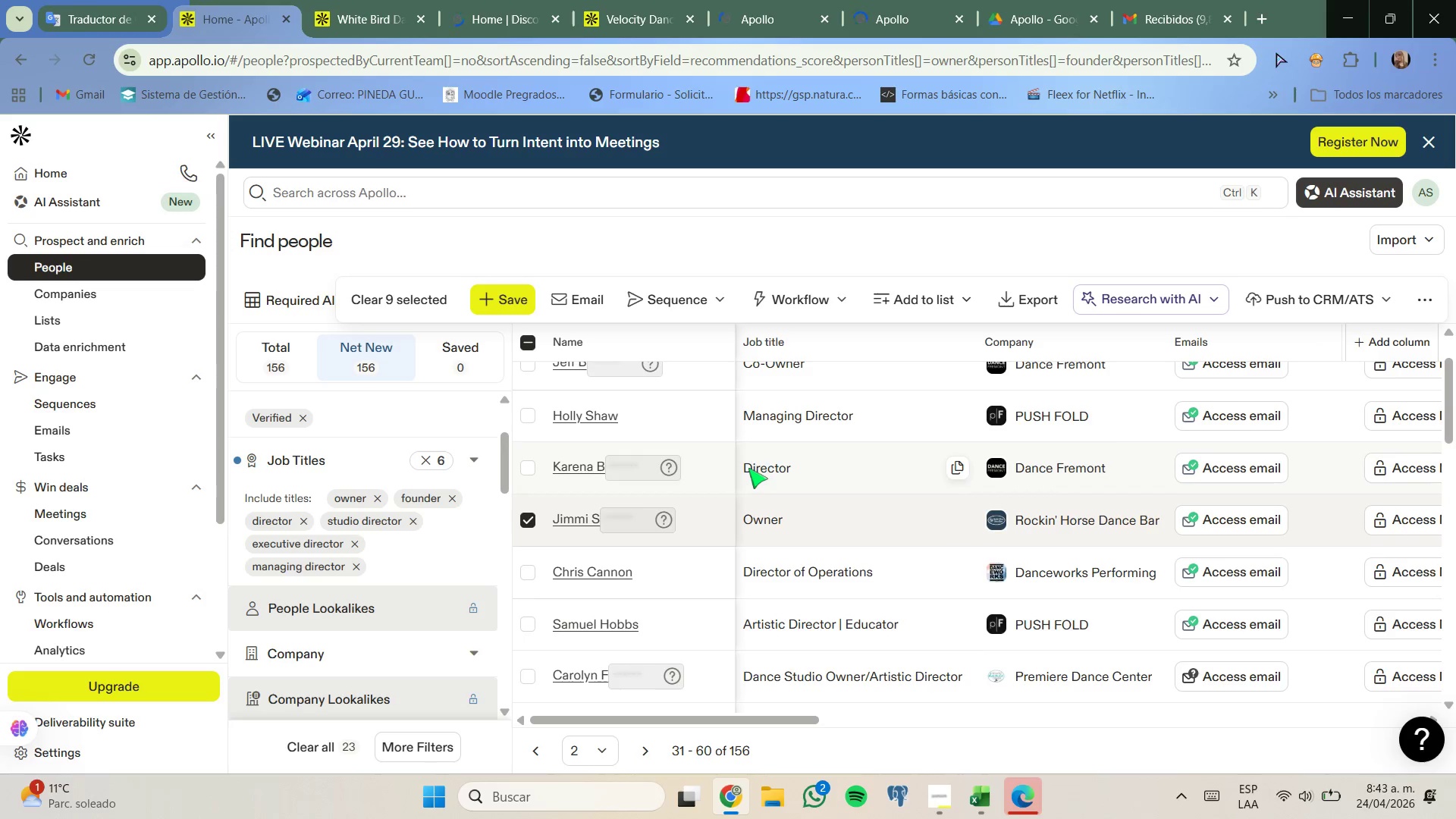 
scroll: coordinate [748, 469], scroll_direction: down, amount: 2.0
 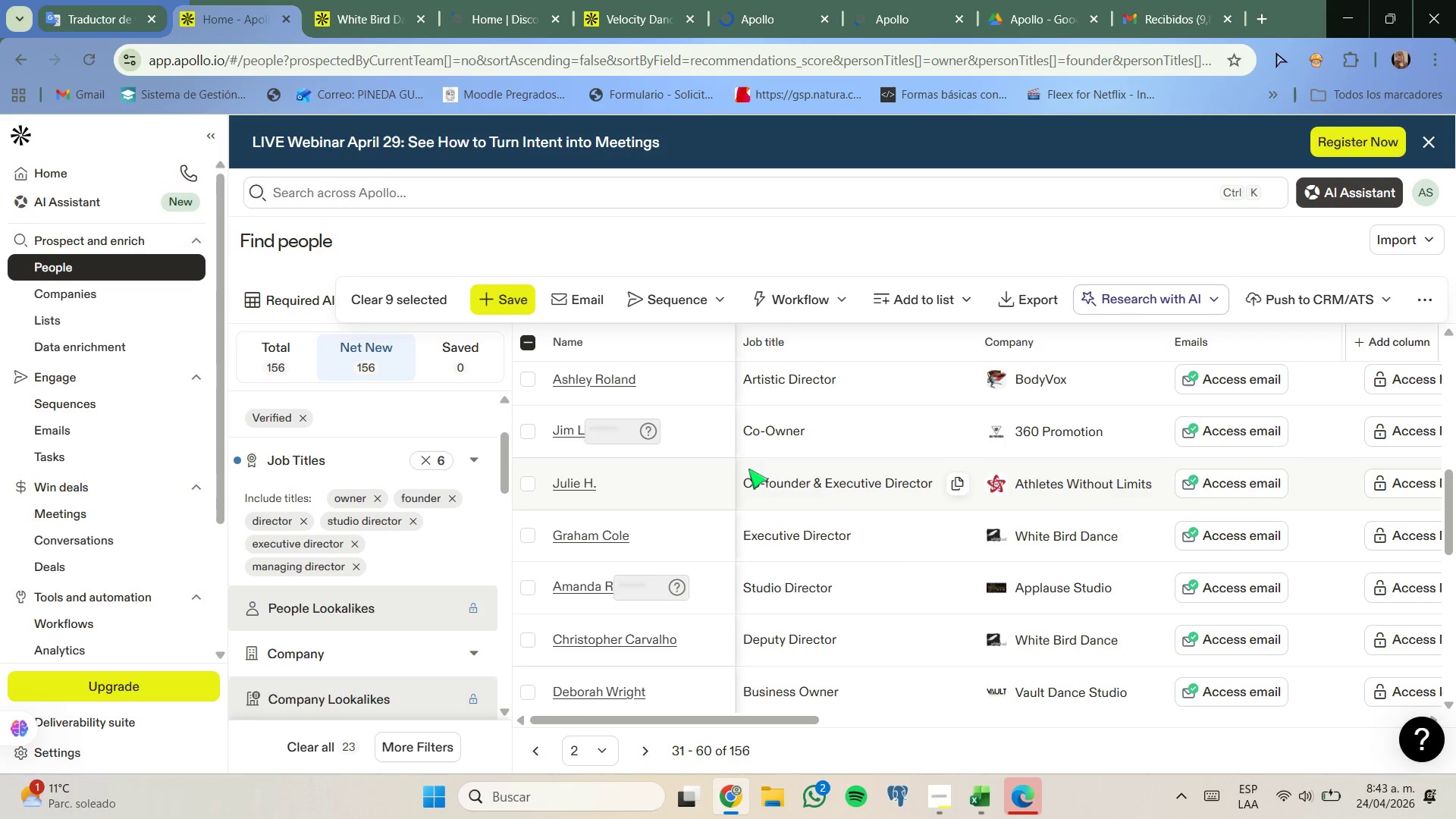 
left_click([467, 13])
 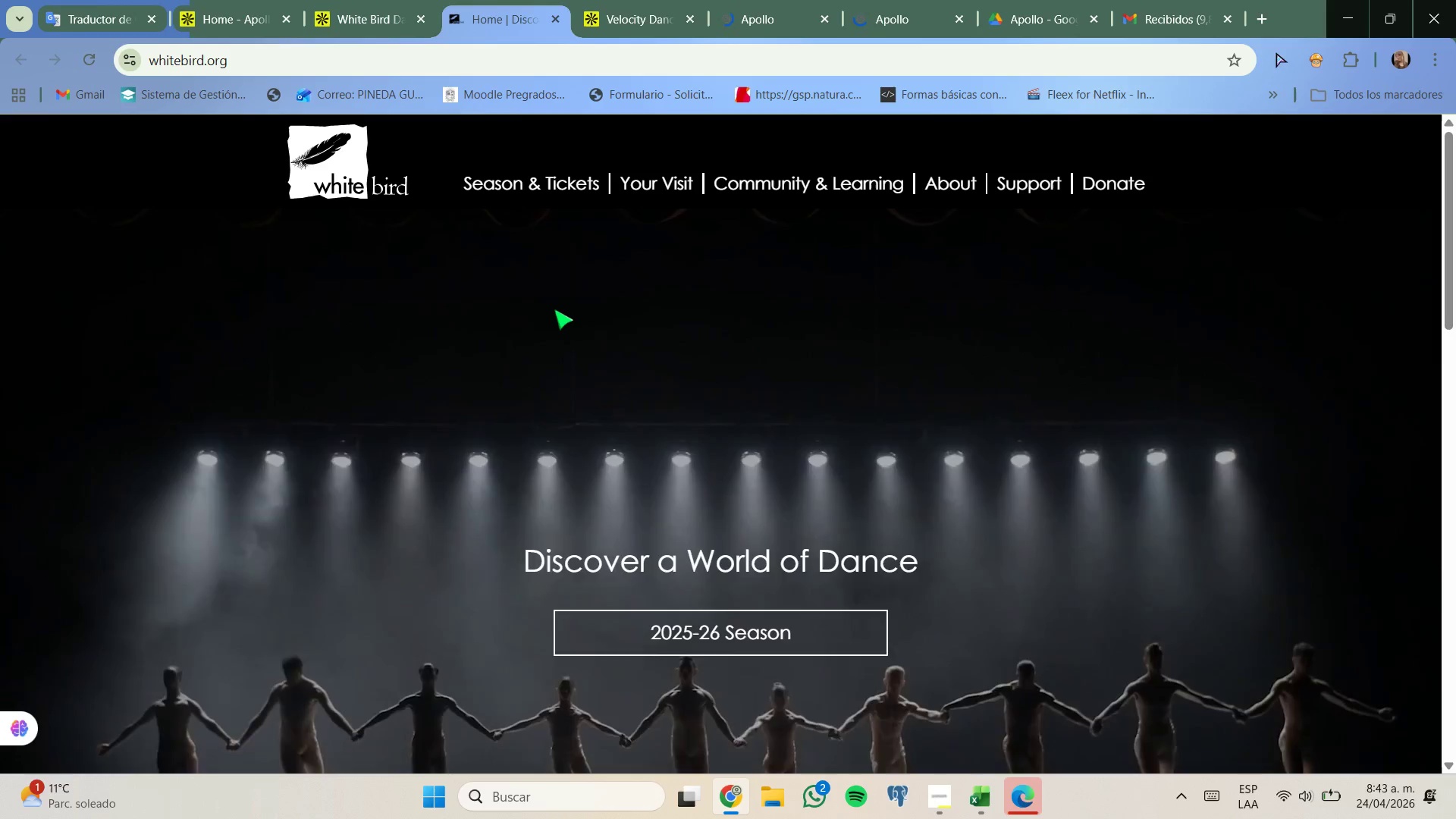 
wait(6.47)
 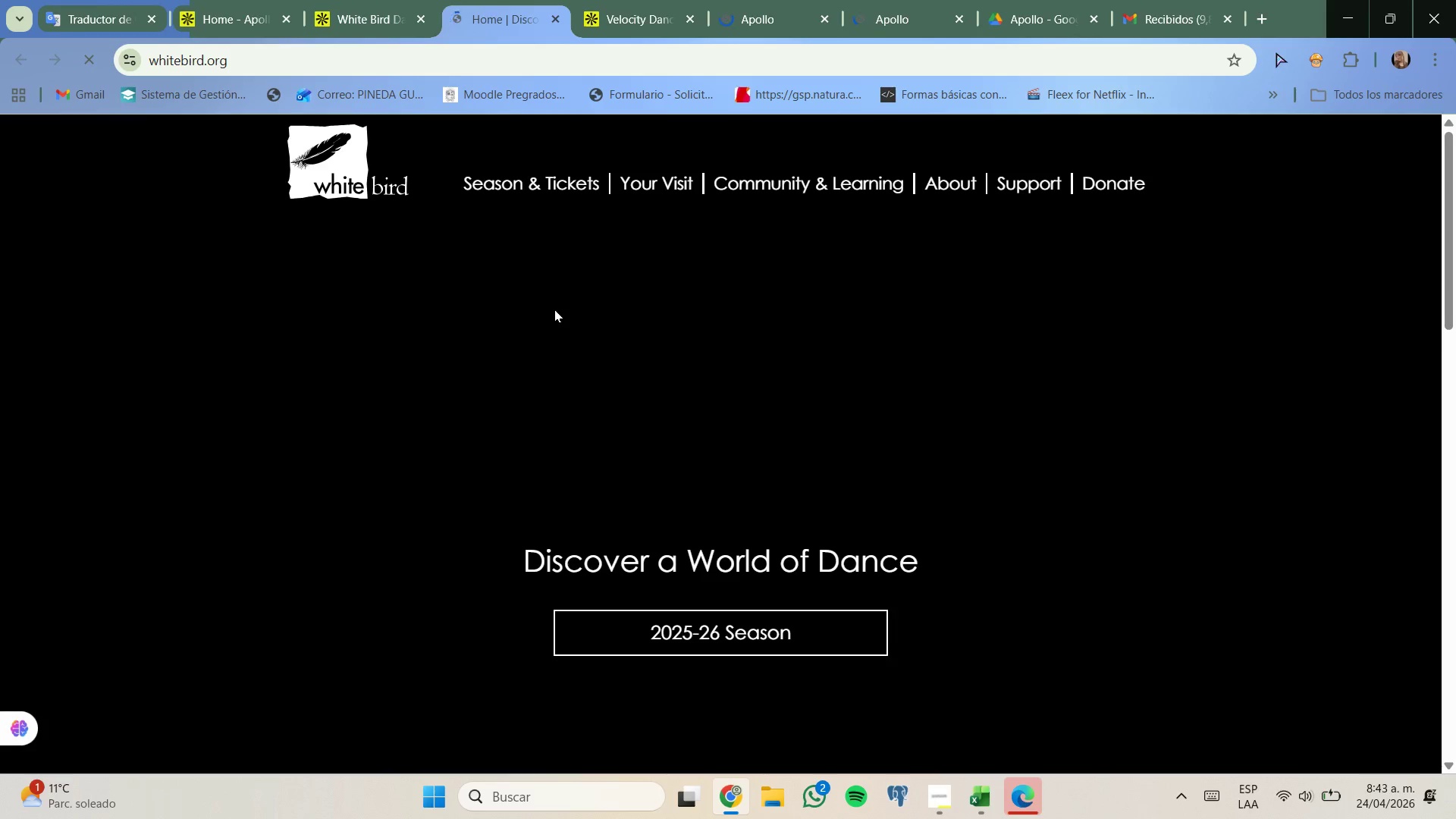 
scroll: coordinate [554, 318], scroll_direction: down, amount: 8.0
 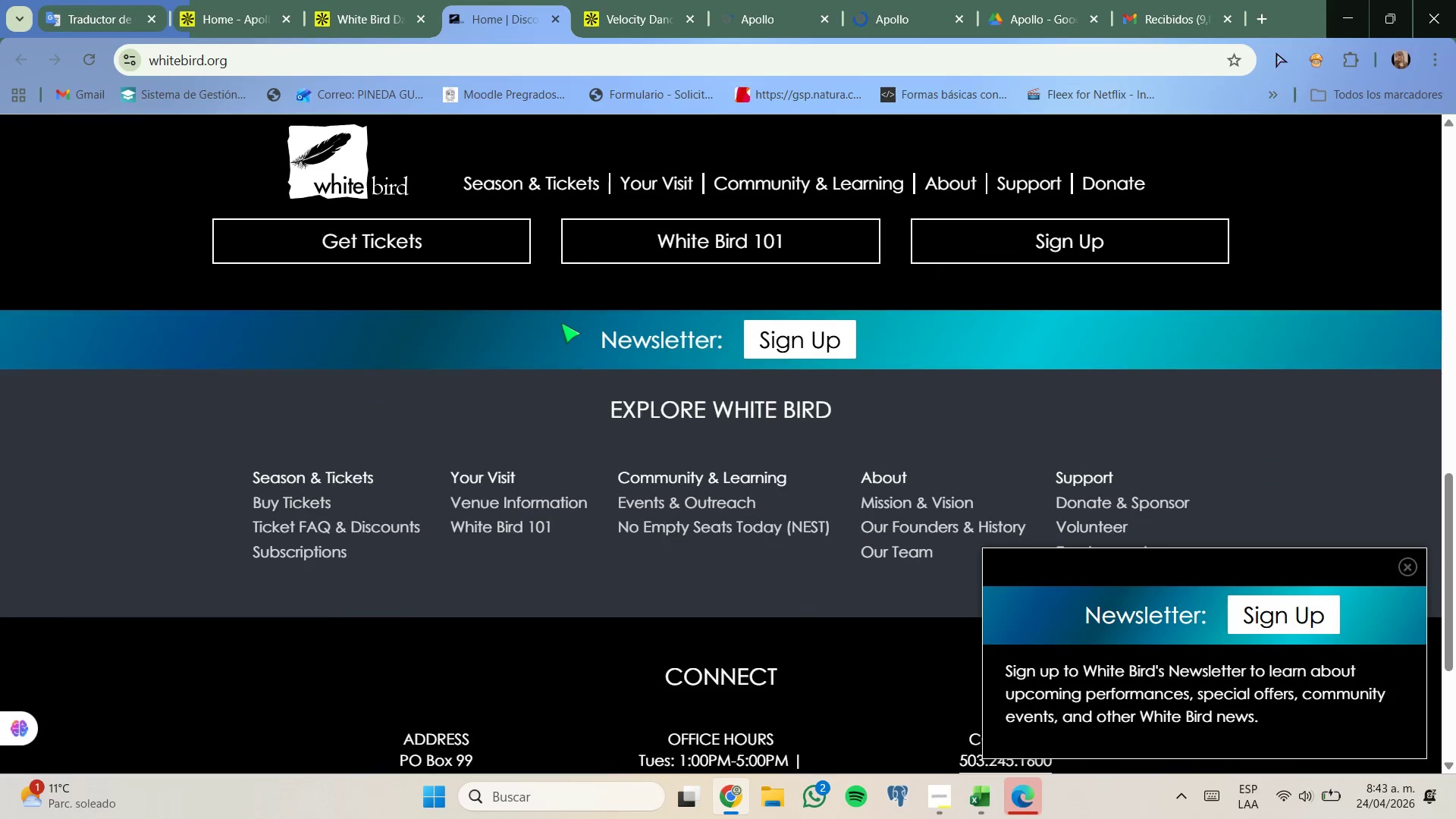 
scroll: coordinate [561, 325], scroll_direction: up, amount: 3.0
 